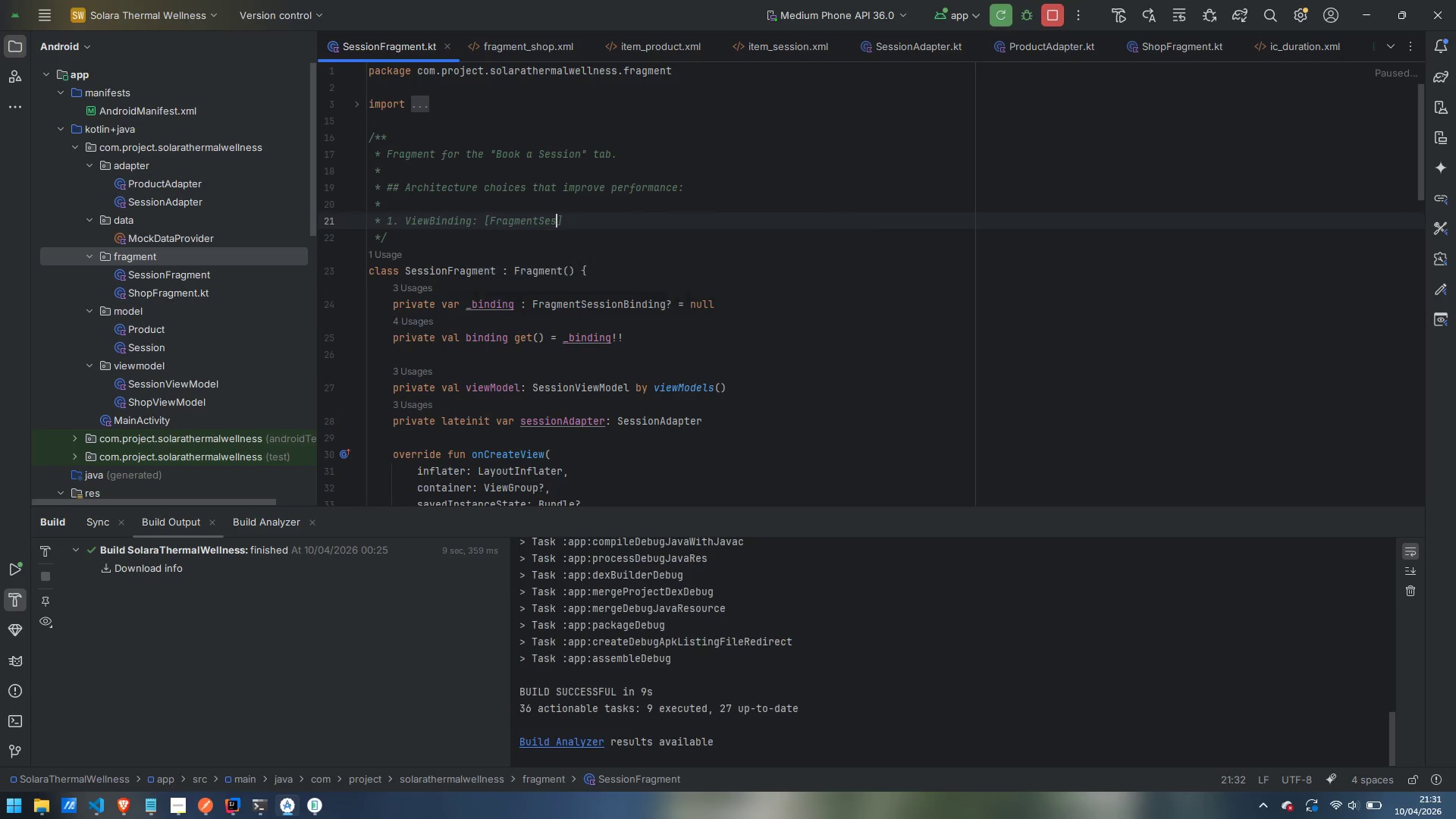 
key(Enter)
 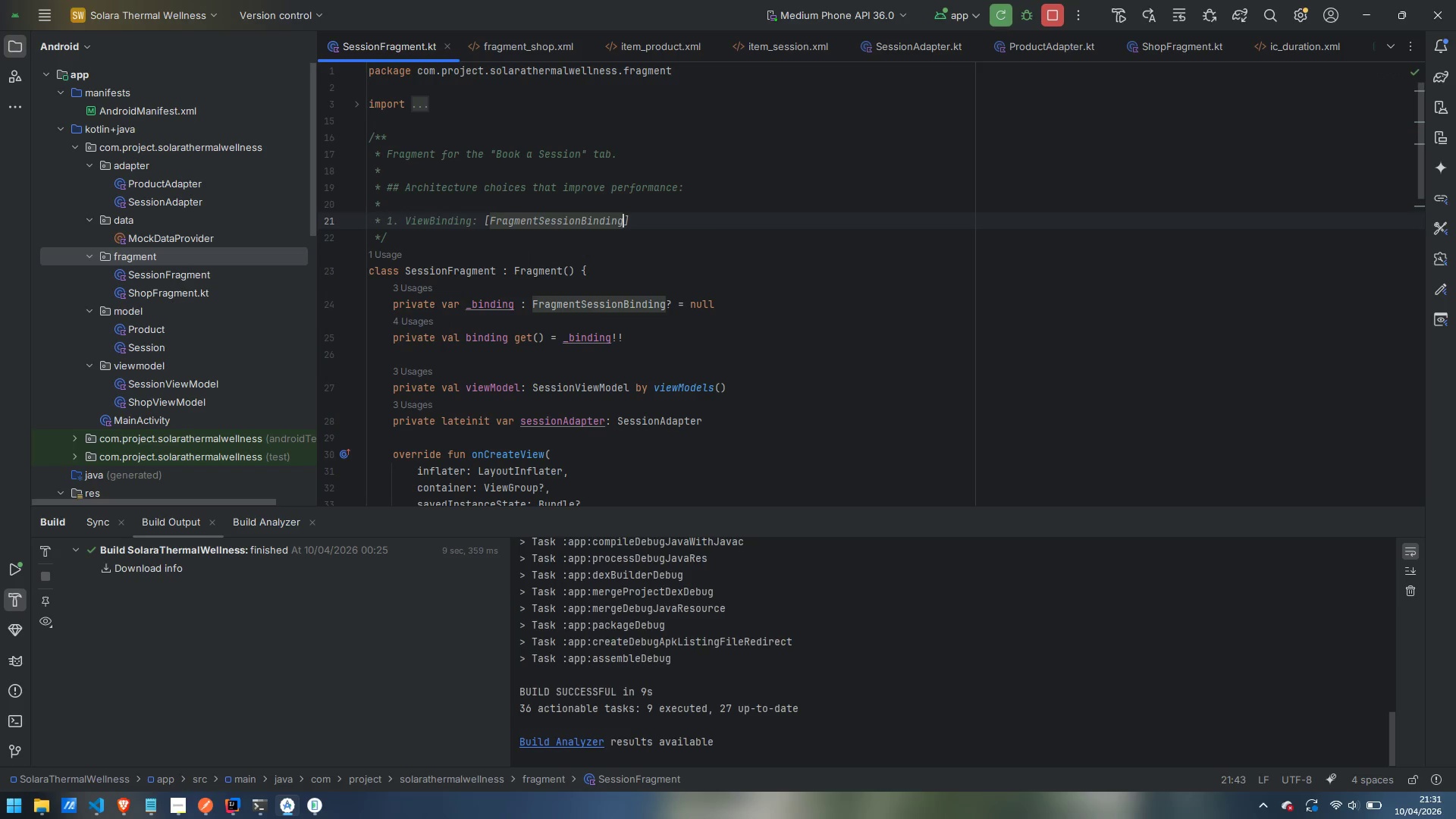 
key(ArrowRight)
 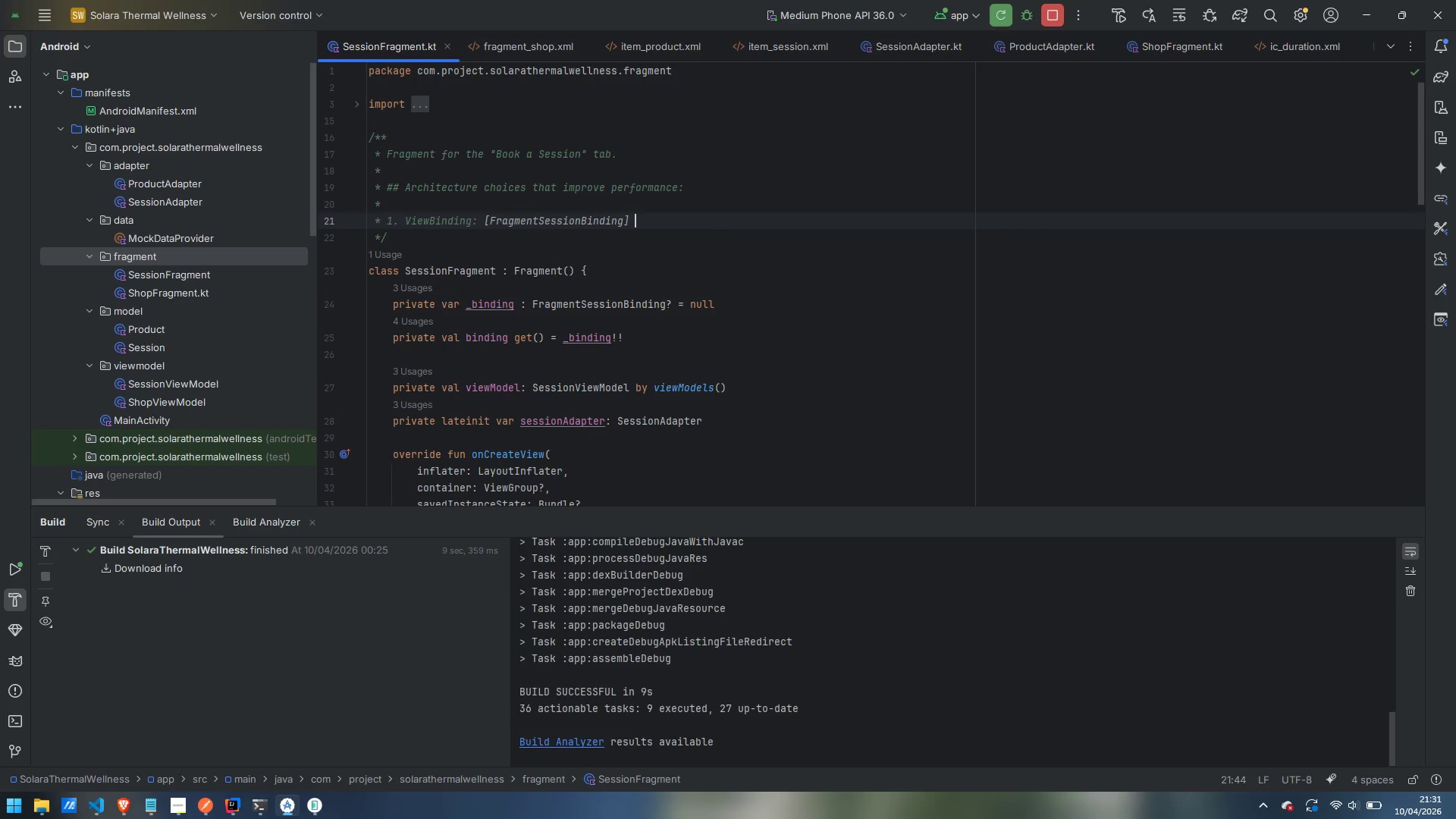 
type( is obtained via the viewModels())
 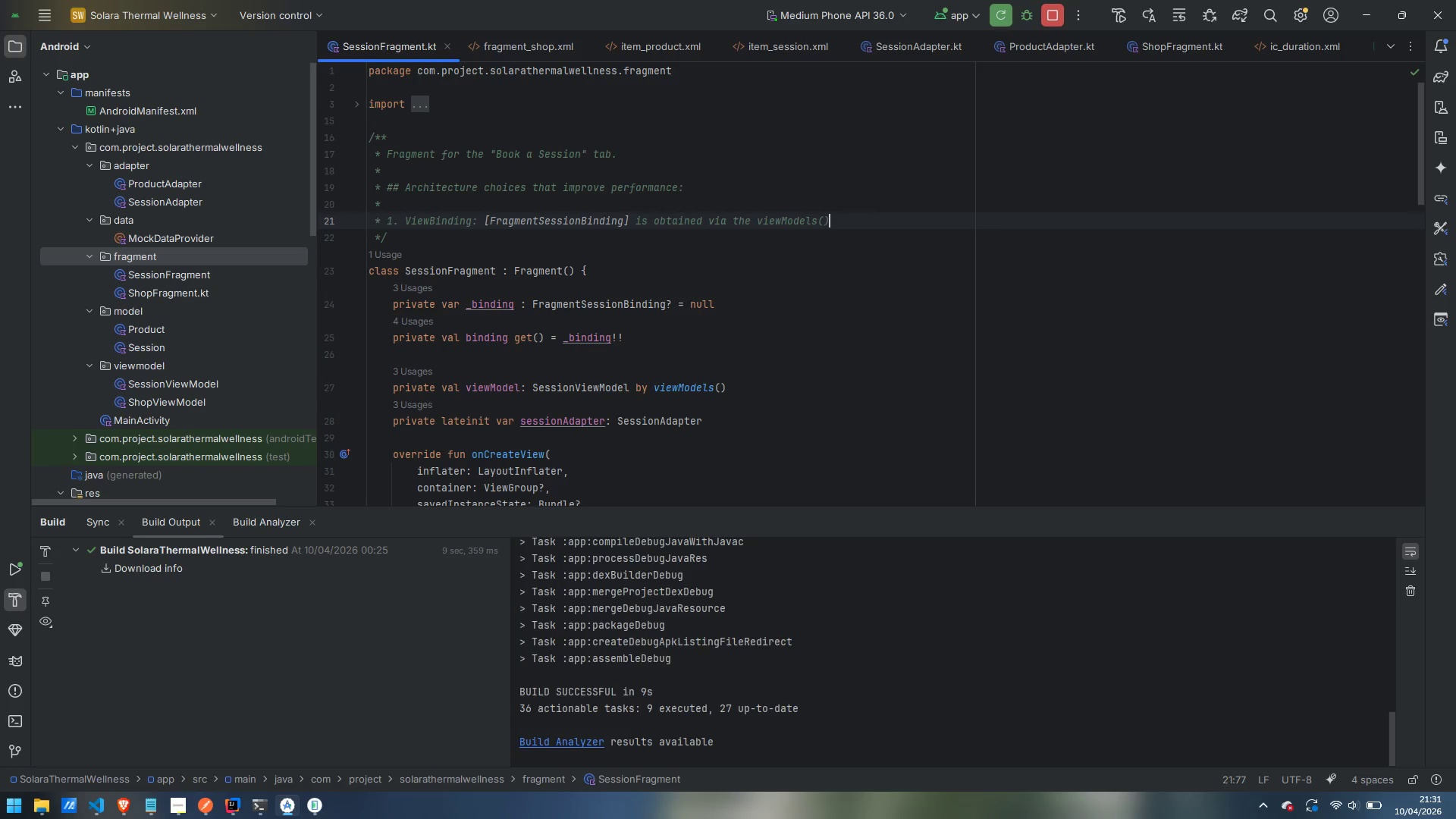 
key(Enter)
 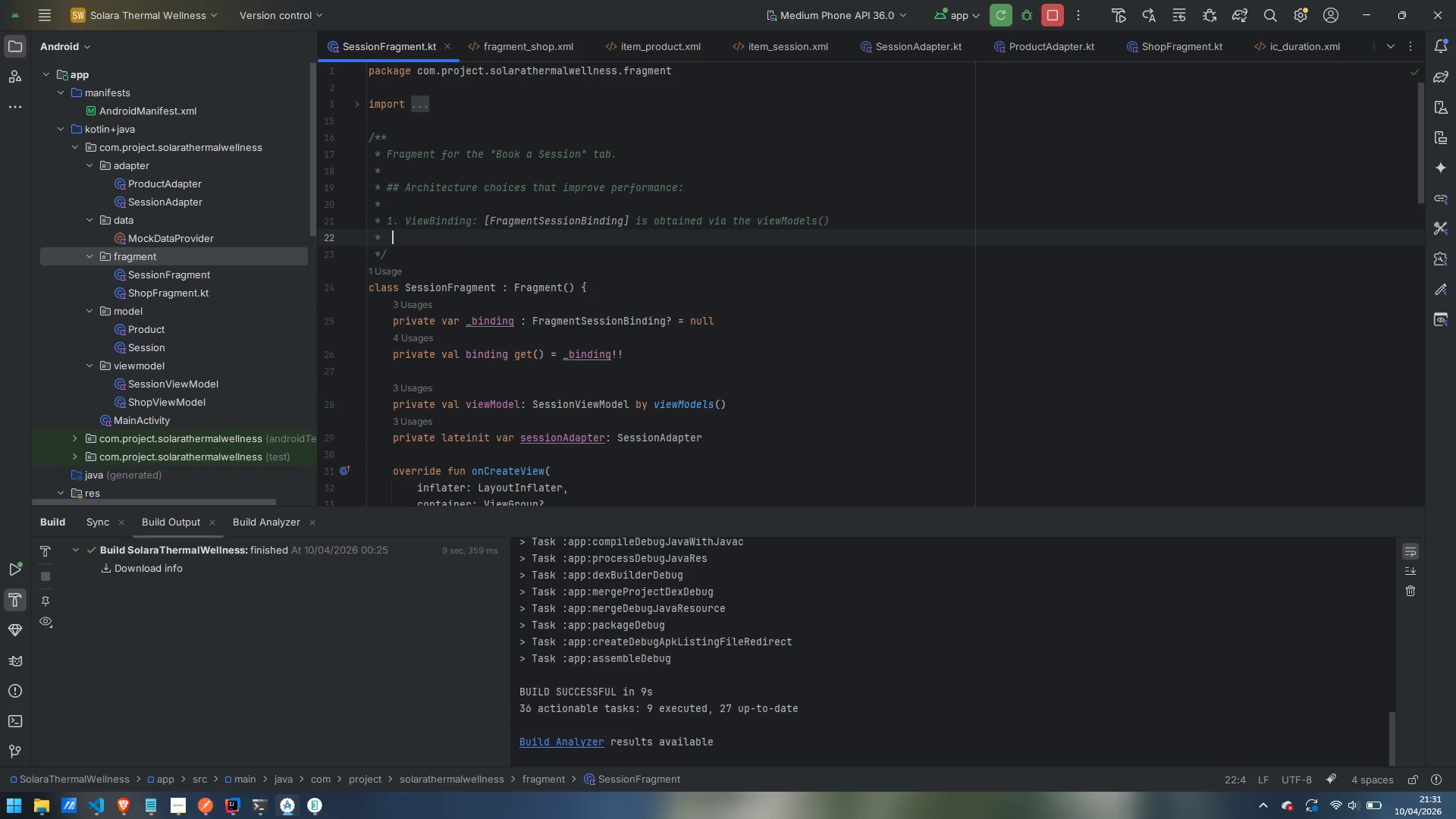 
key(Tab)
key(Tab)
key(Backspace)
key(Backspace)
type(delete)
key(Backspace)
key(Backspace)
type(aget)
key(Backspace)
key(Backspace)
key(Backspace)
key(Backspace)
type(gate, which ties its lifetime to the gfr)
key(Backspace)
key(Backspace)
type(ragment;s)
key(Backspace)
key(Backspace)
type('s back-stack entry.)
 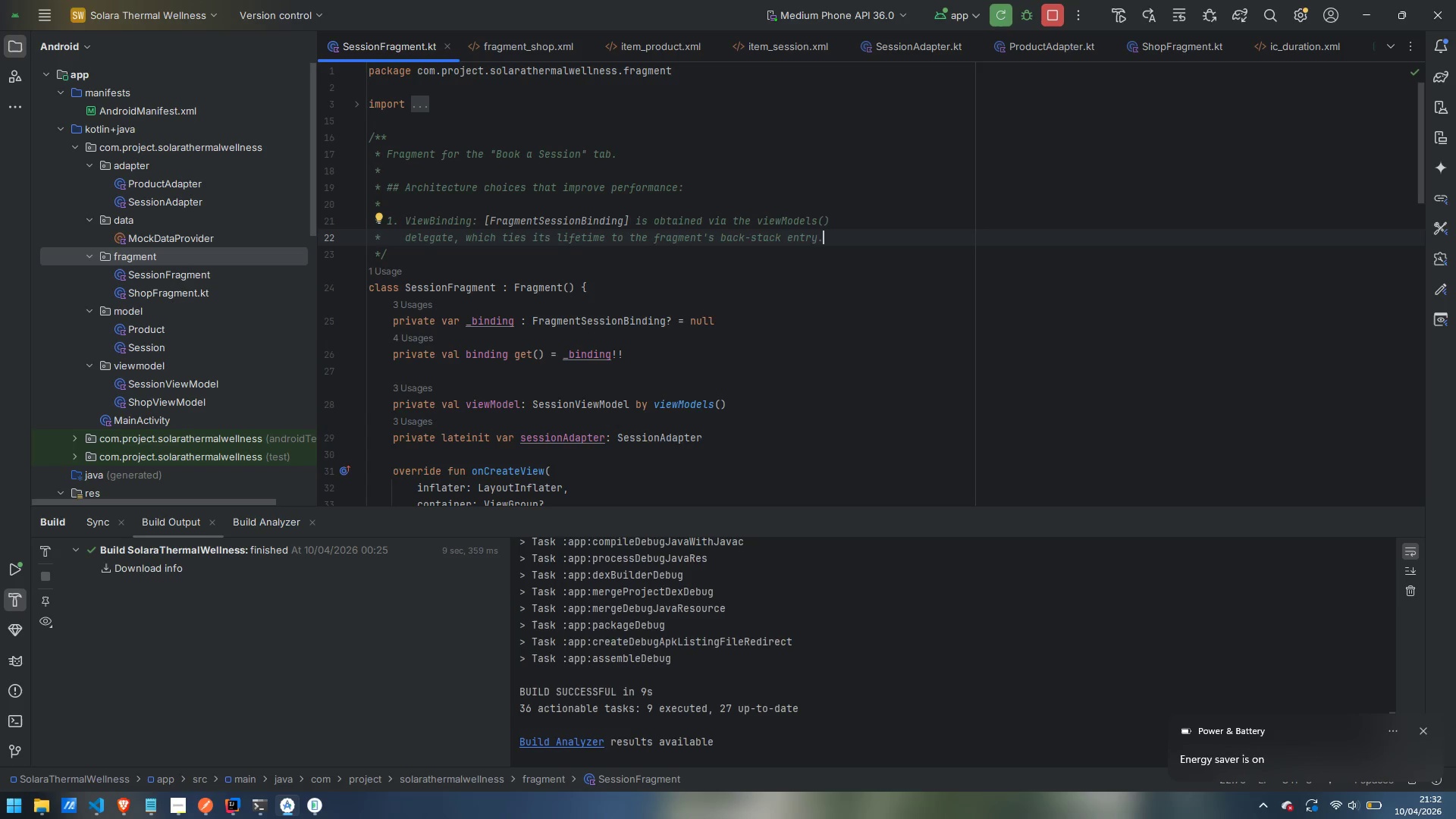 
key(Enter)
 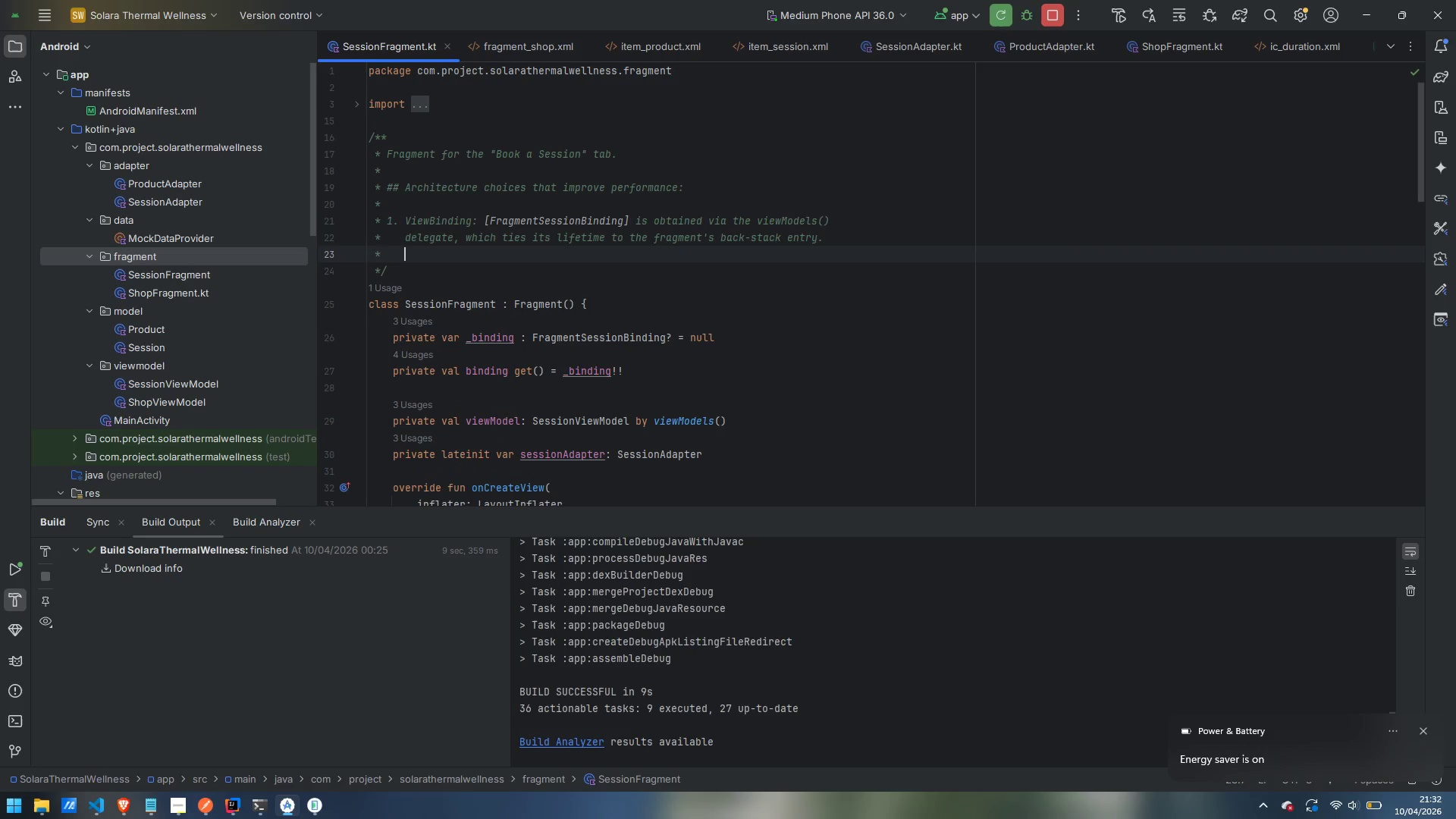 
type(The da)
 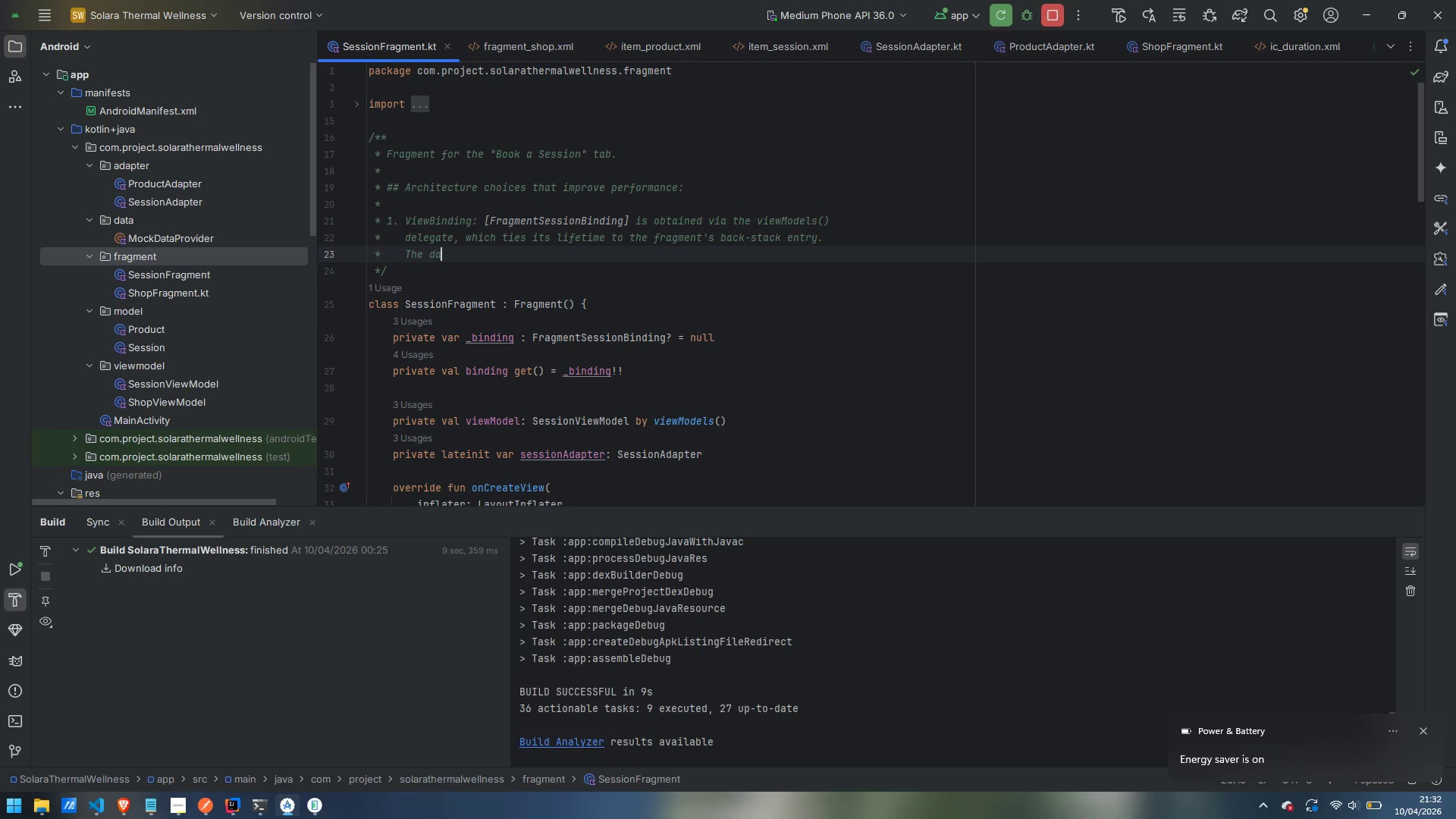 
hold_key(key=ControlLeft, duration=0.81)
 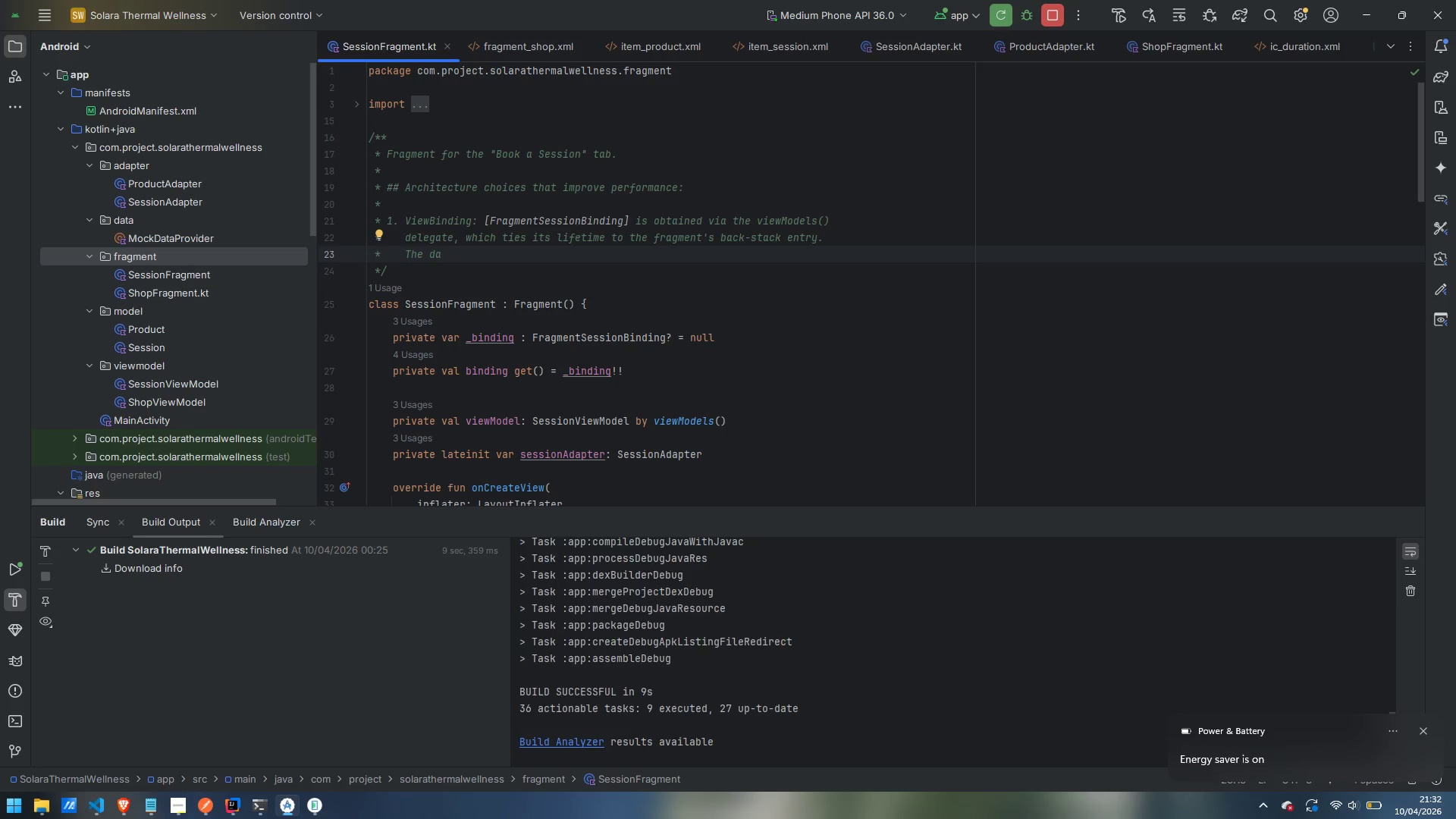 
mouse_move([425, 168])
 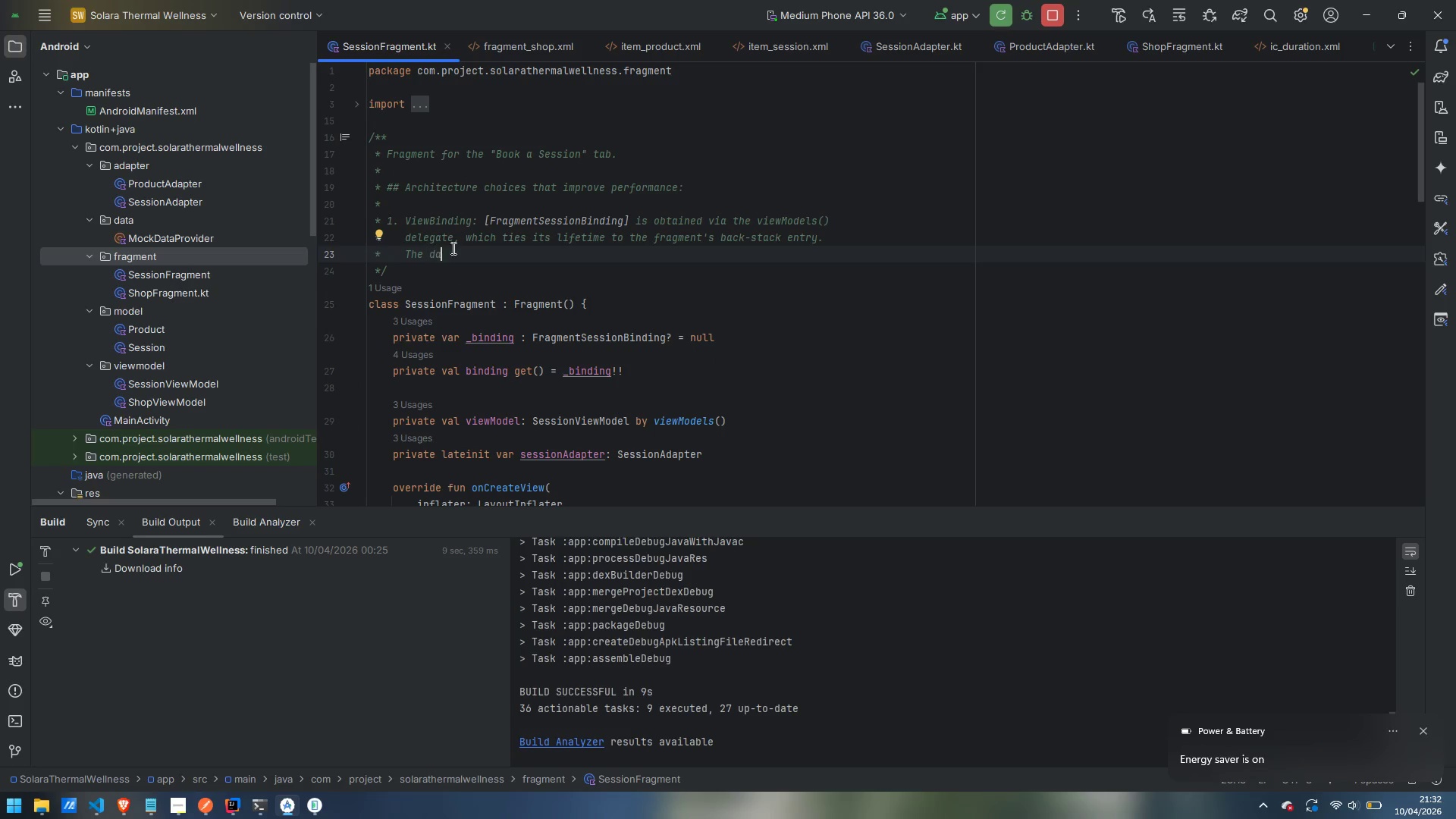 
left_click_drag(start_coordinate=[457, 249], to_coordinate=[485, 218])
 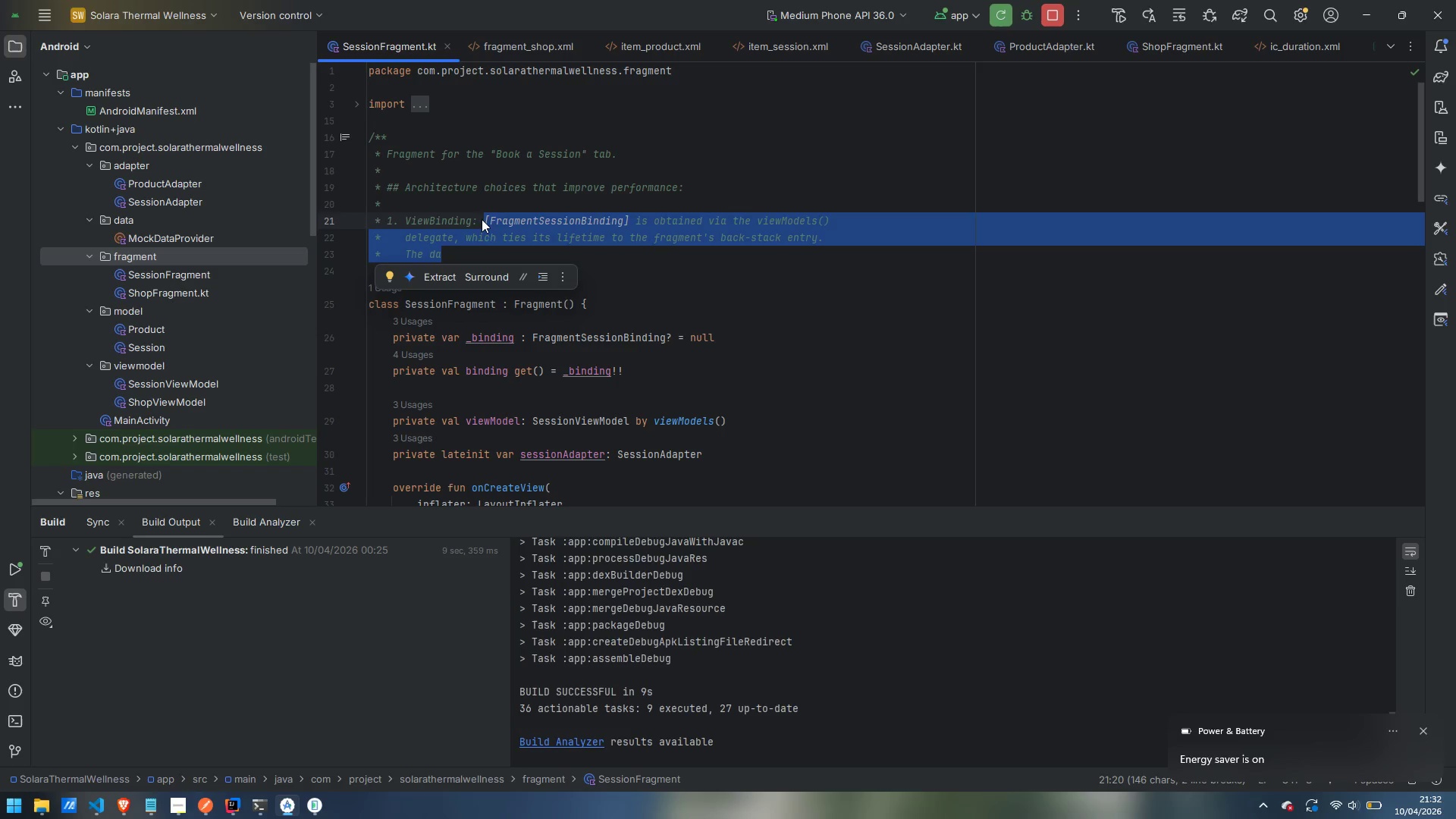 
left_click([482, 241])
 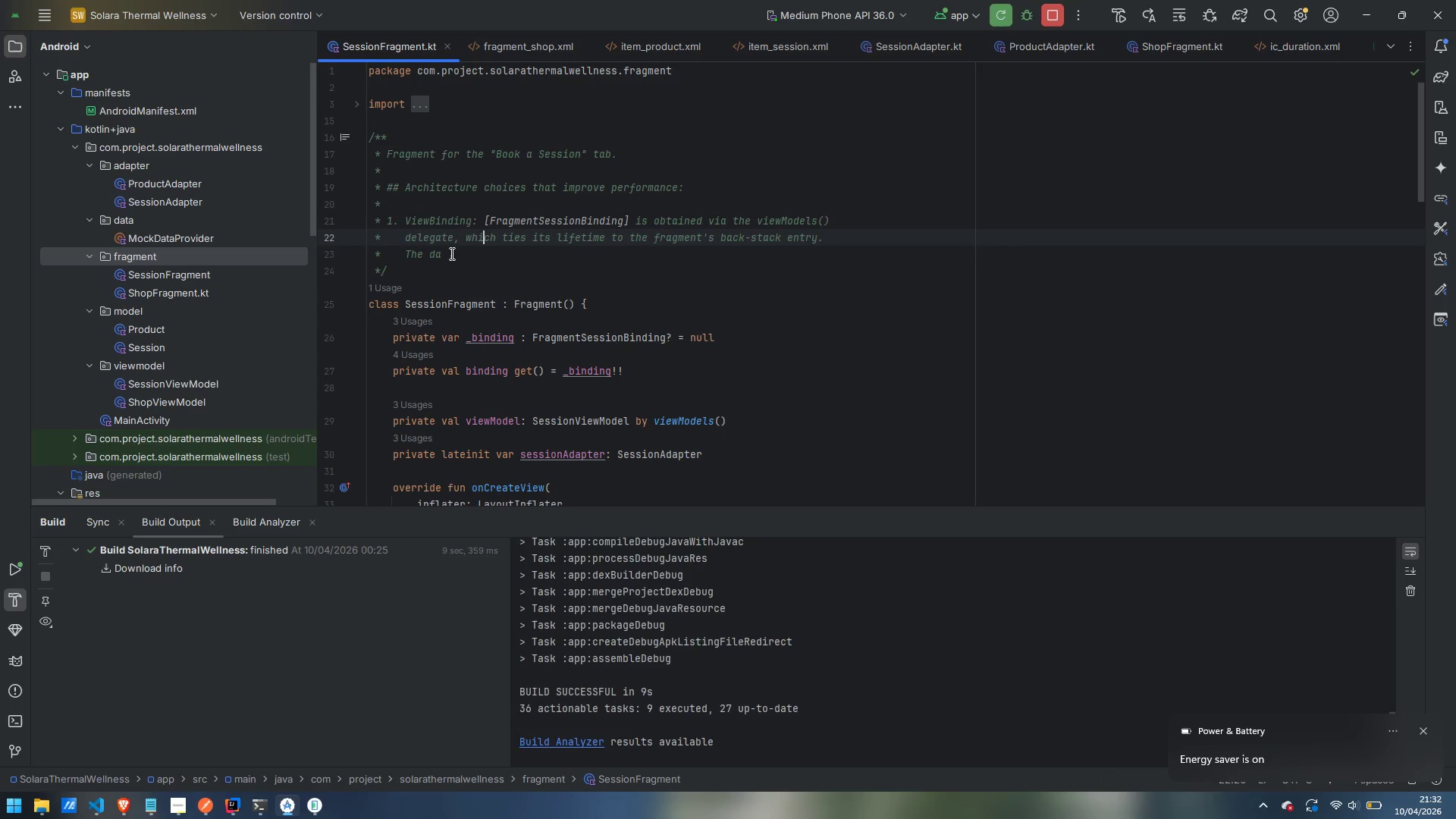 
left_click_drag(start_coordinate=[456, 253], to_coordinate=[637, 218])
 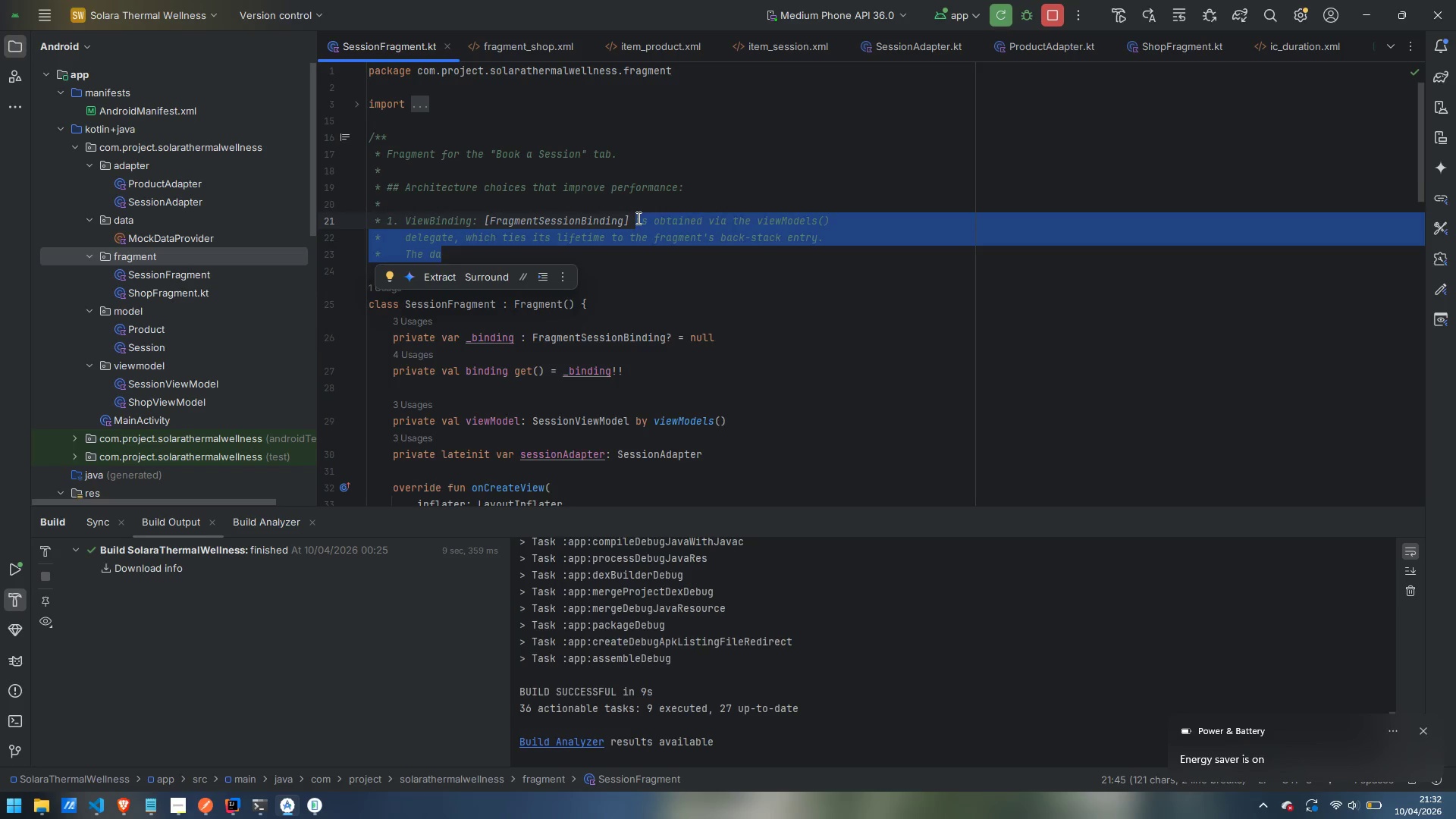 
key(Backspace)
type(is inflated once; all view references)
 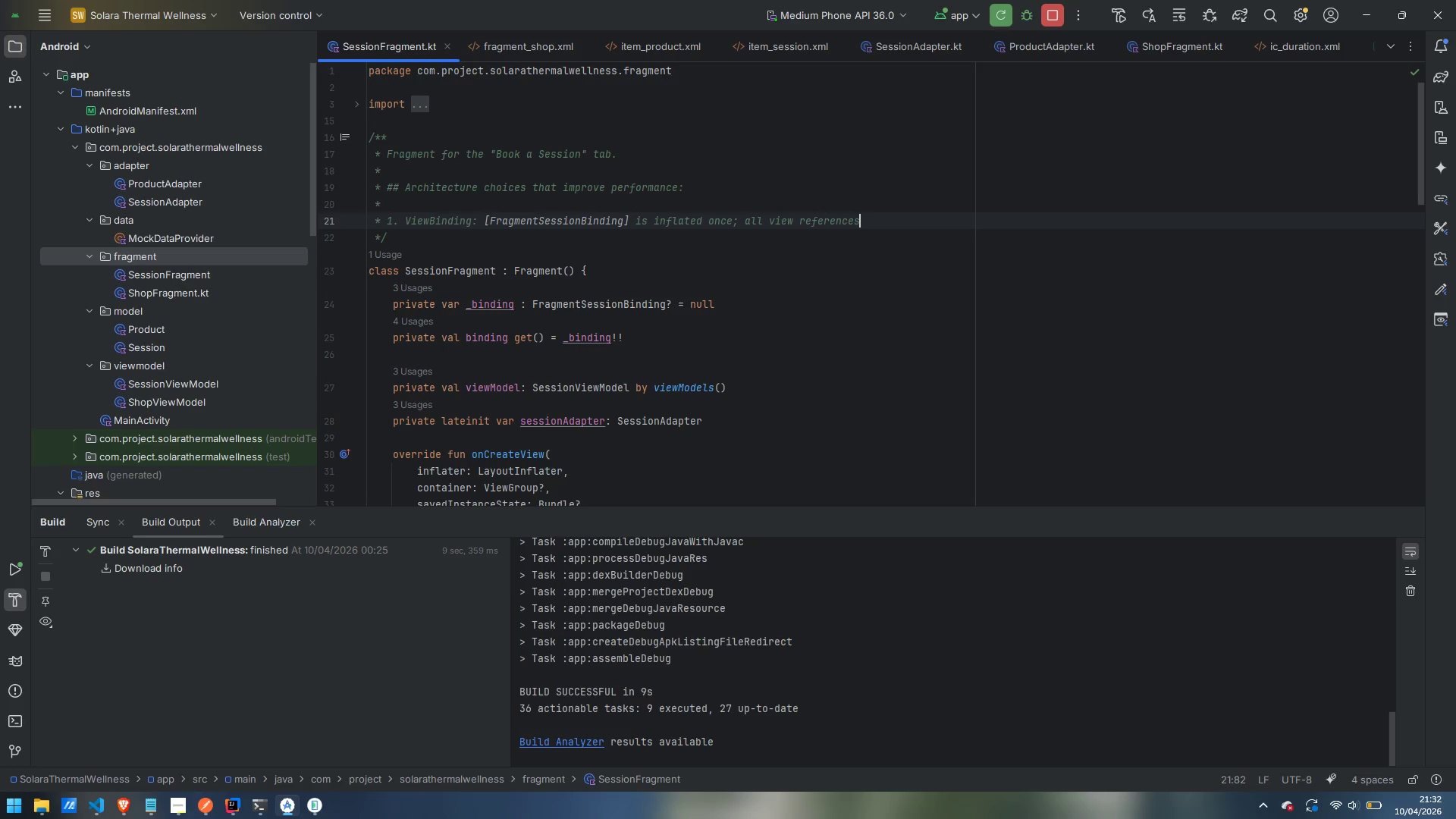 
key(Control+ArrowLeft)
 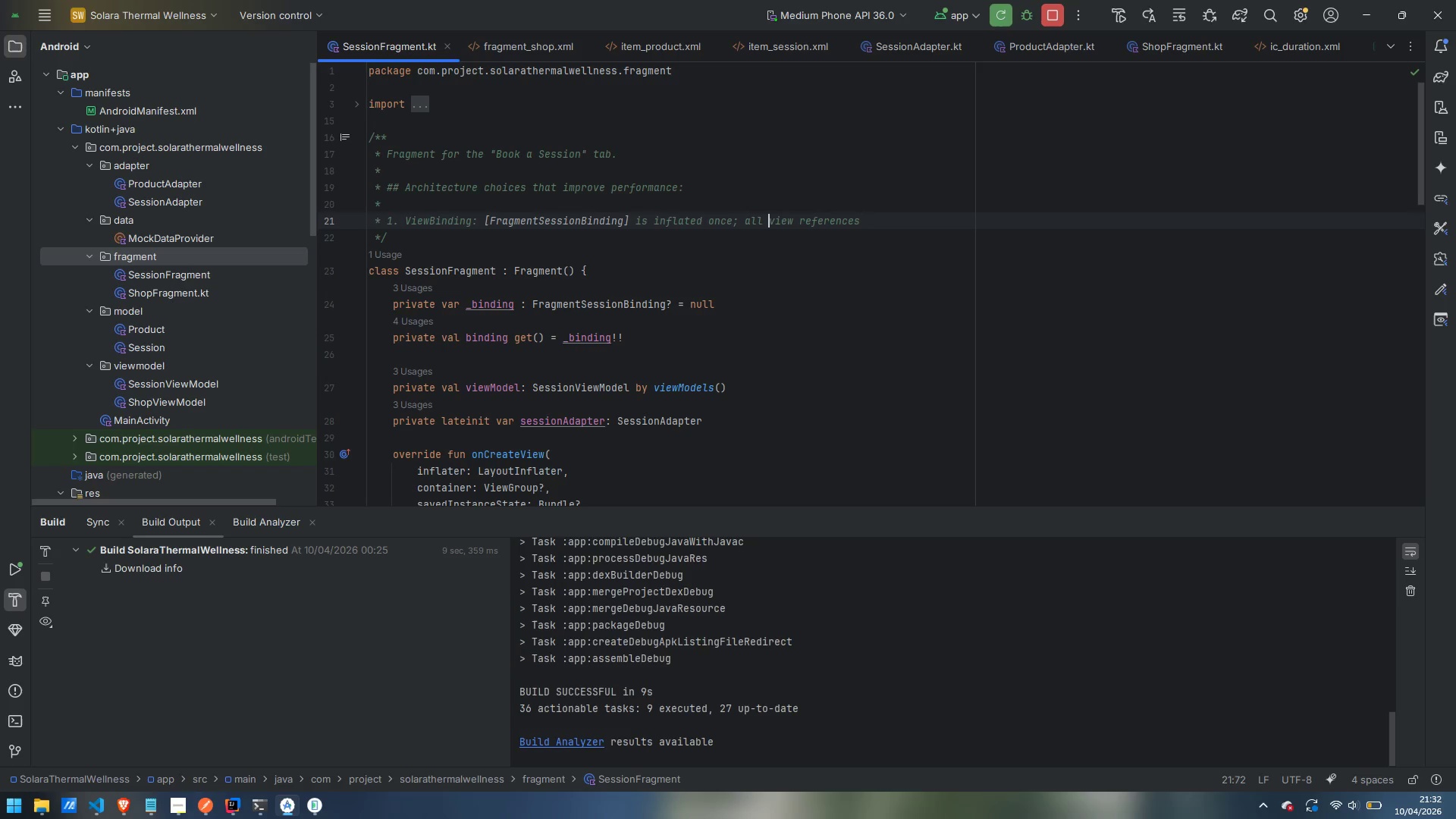 
key(Control+ArrowLeft)
 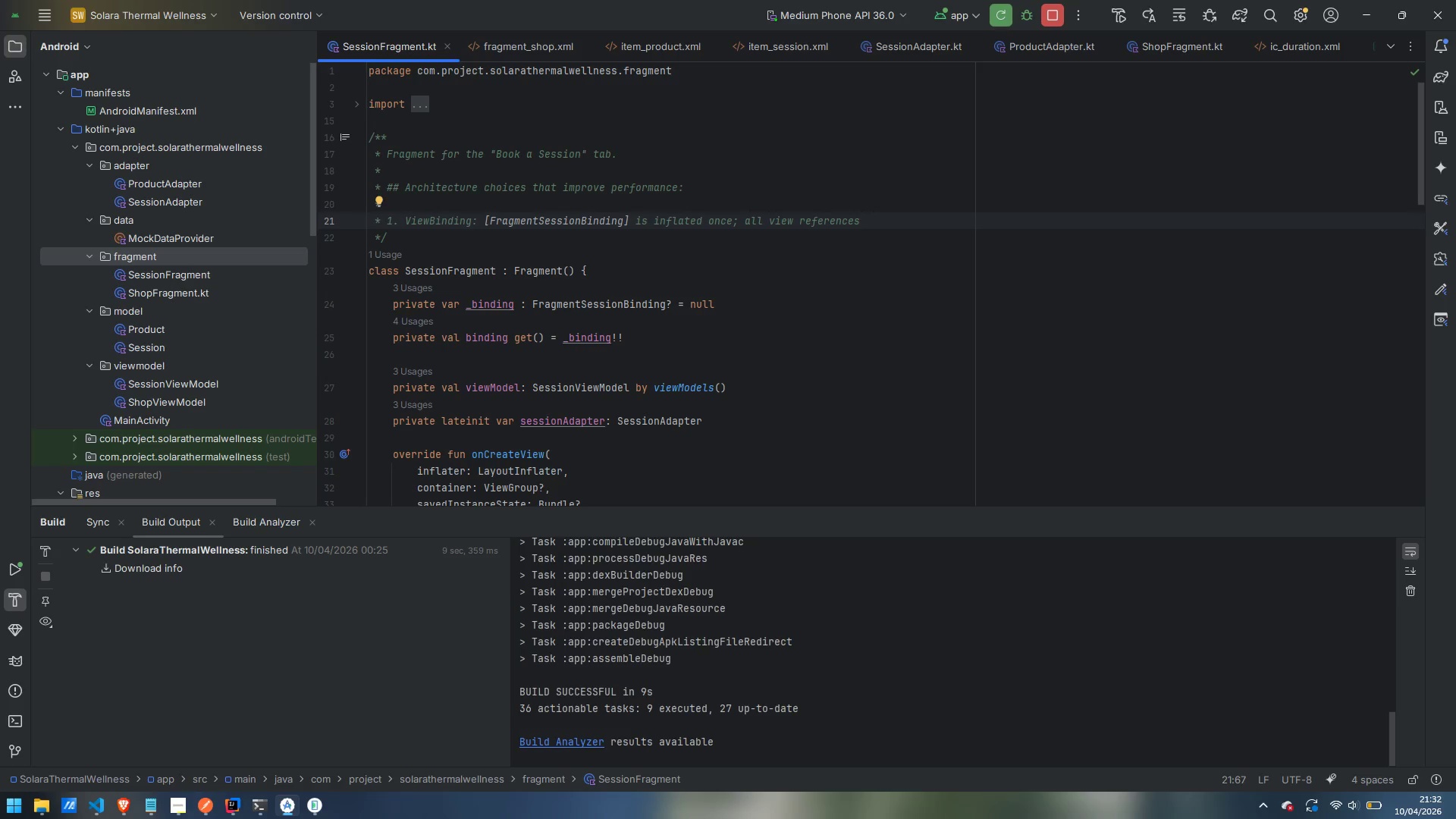 
key(Control+ControlLeft)
 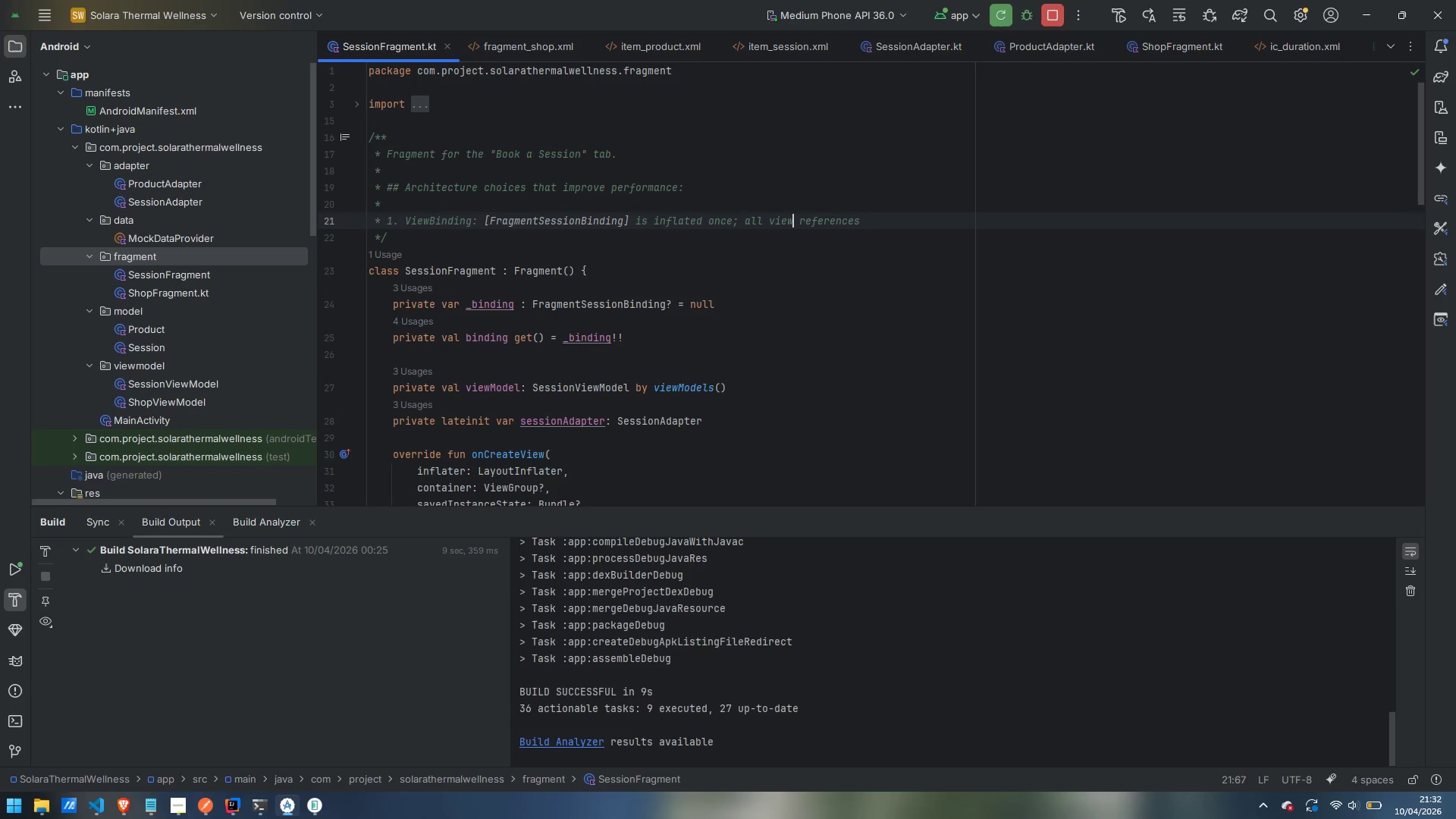 
key(Control+ArrowRight)
 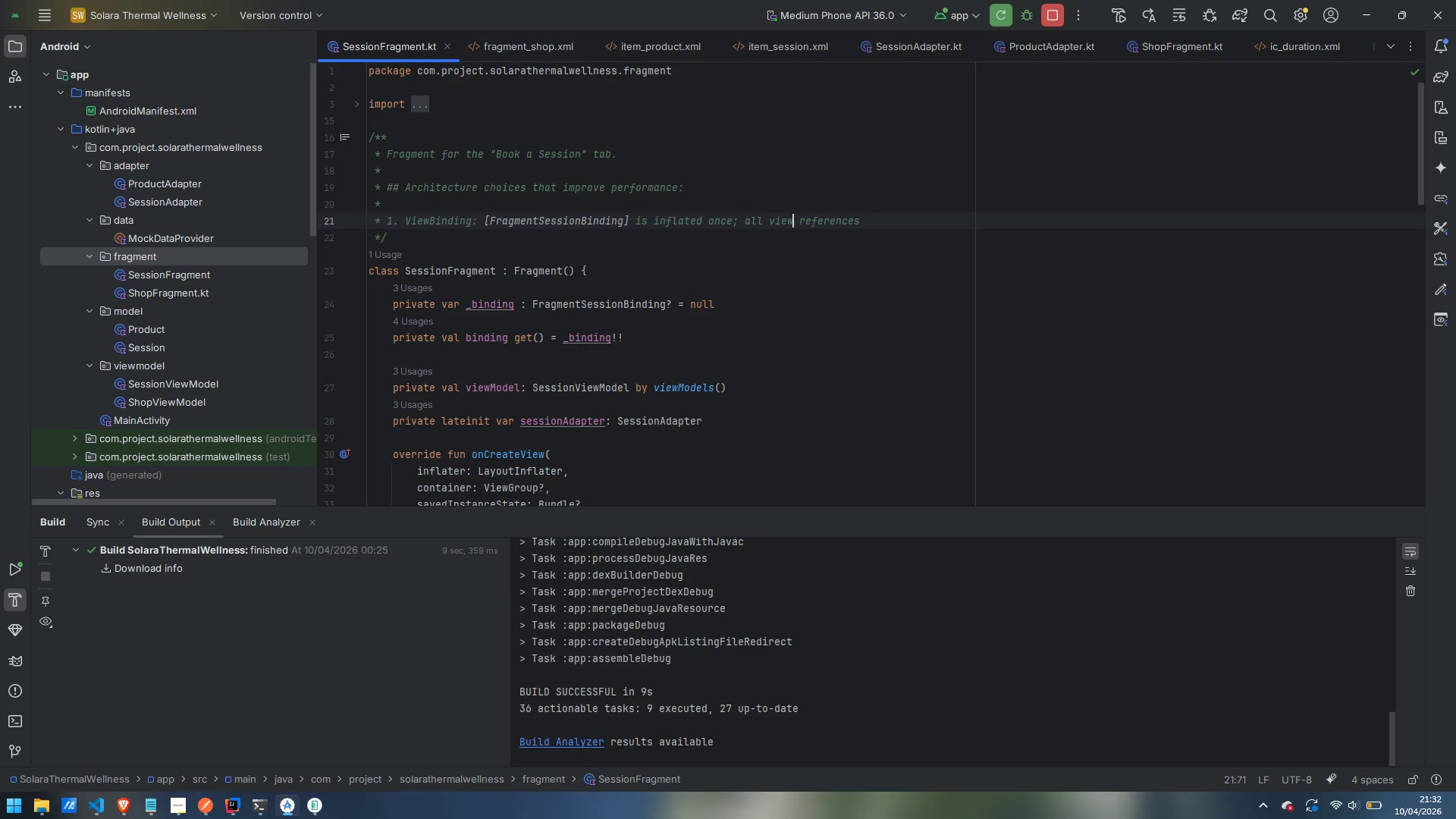 
key(ArrowRight)
 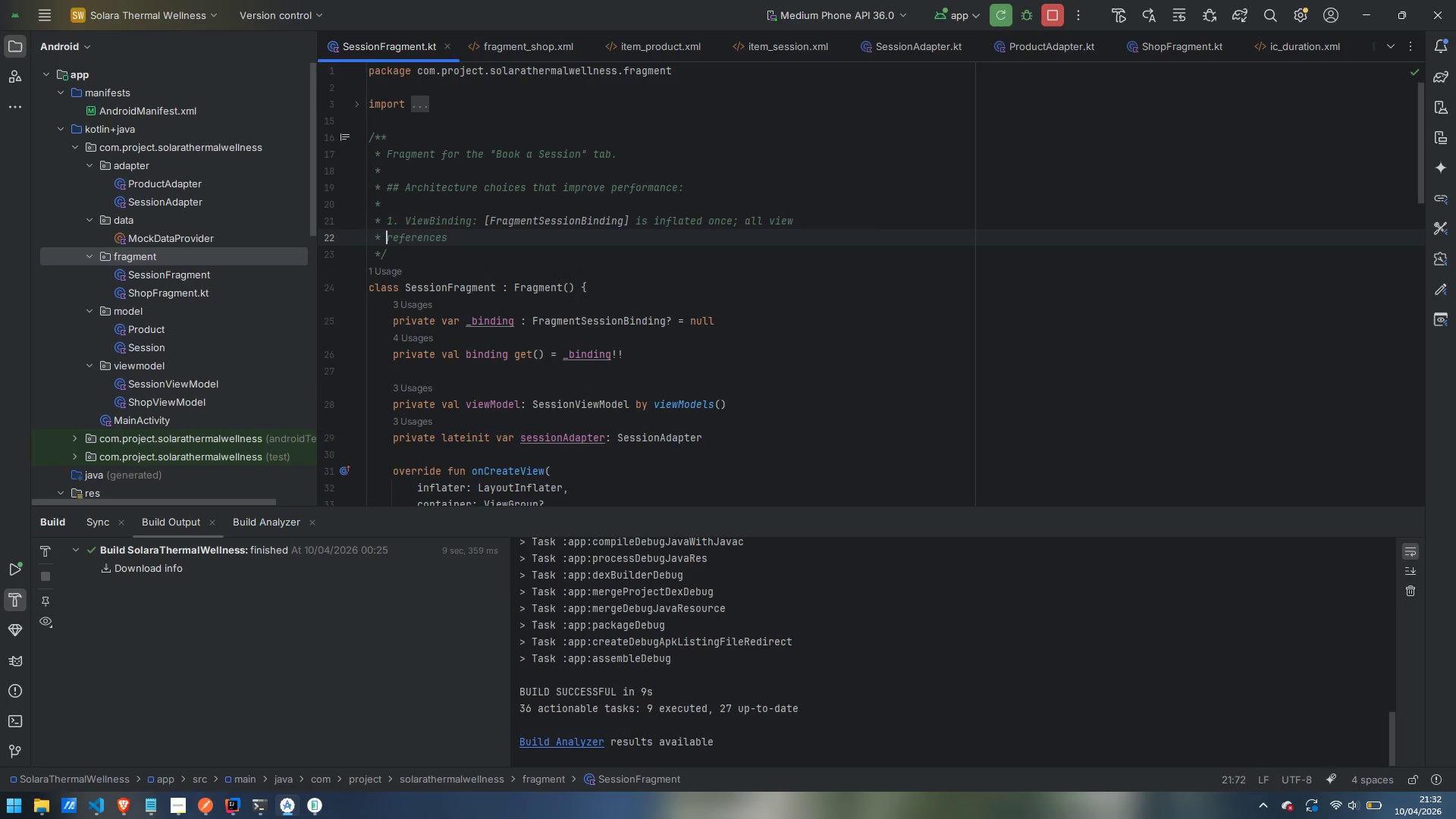 
key(Enter)
 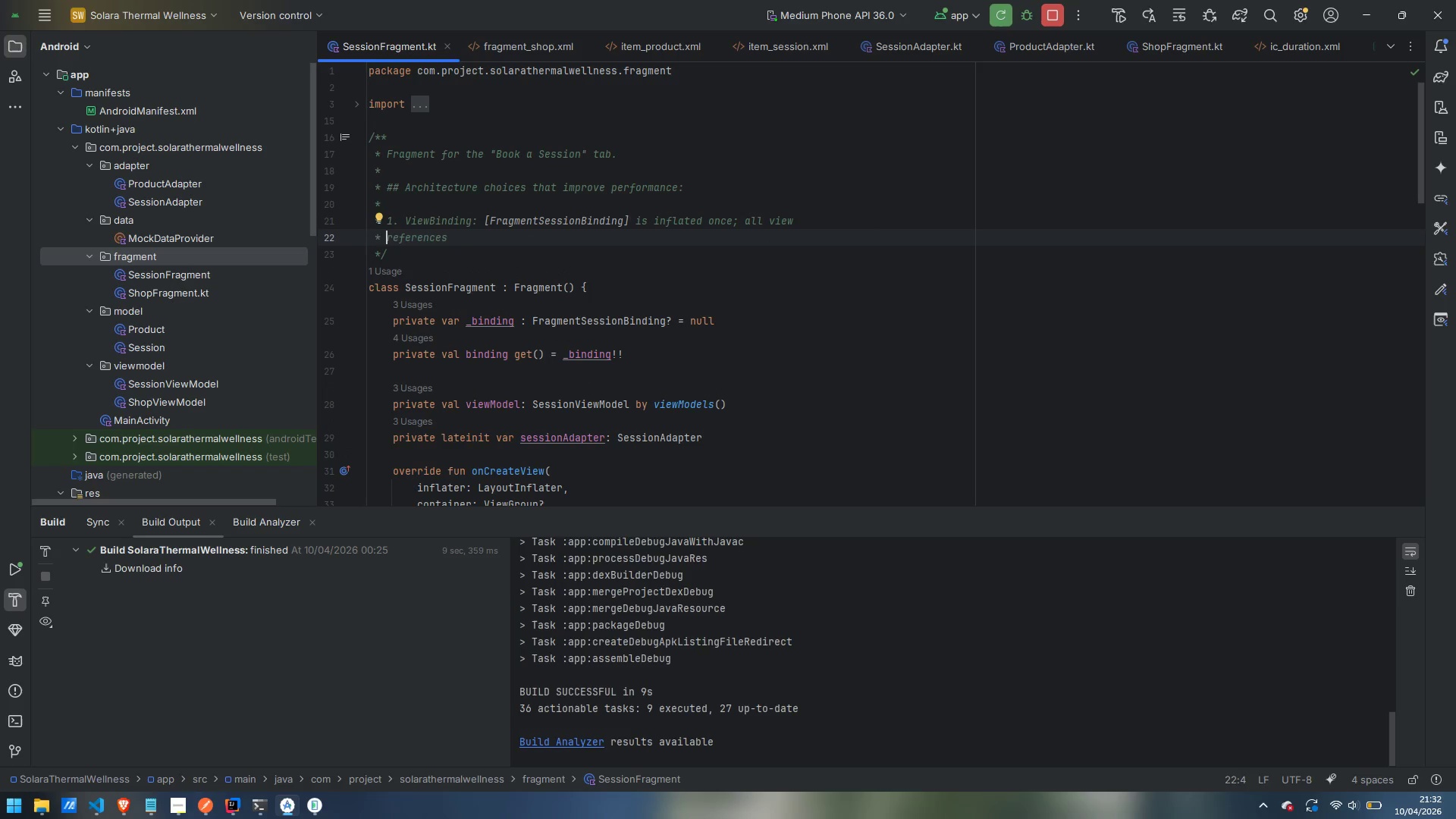 
key(Tab)
 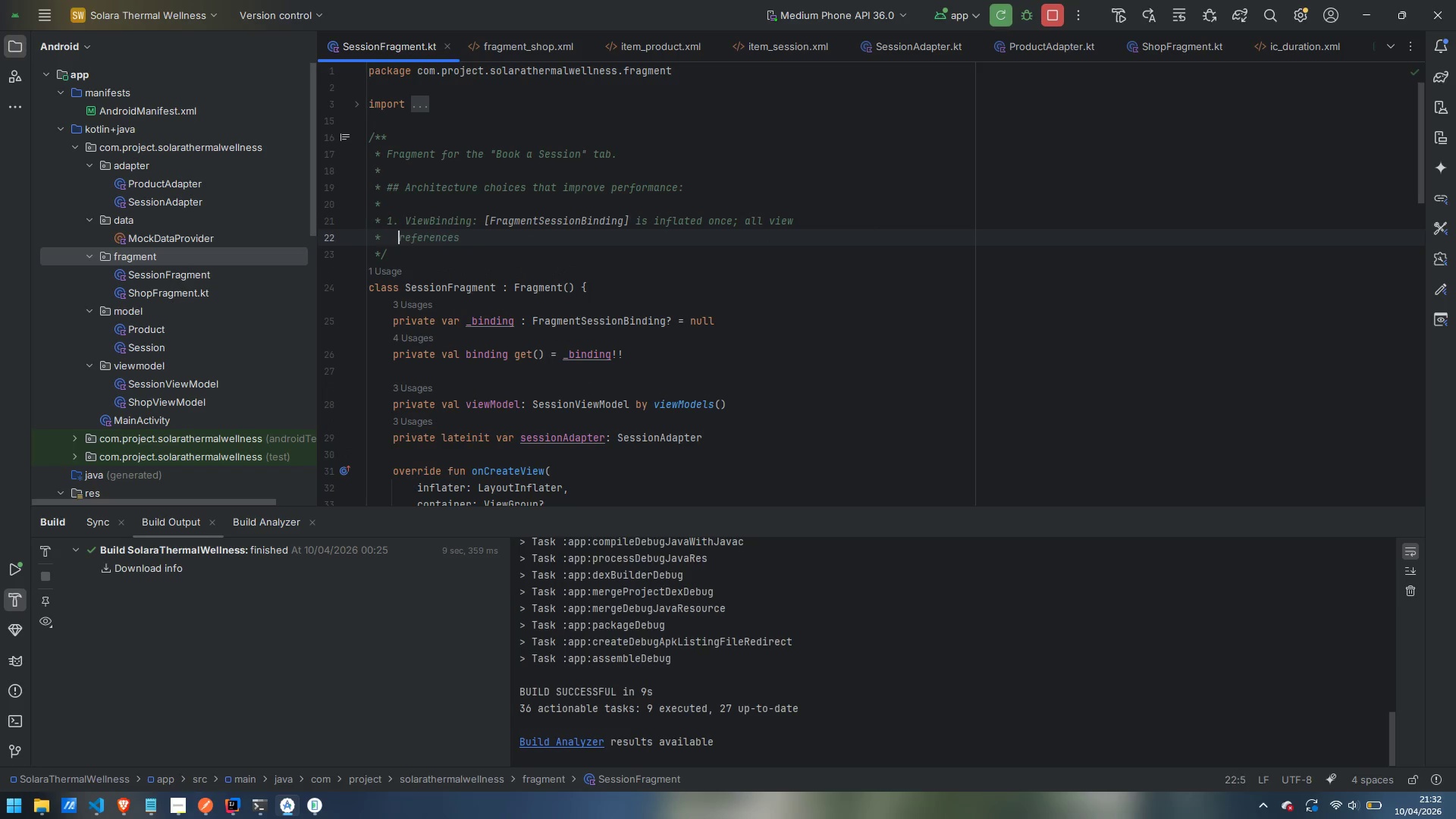 
key(Space)
 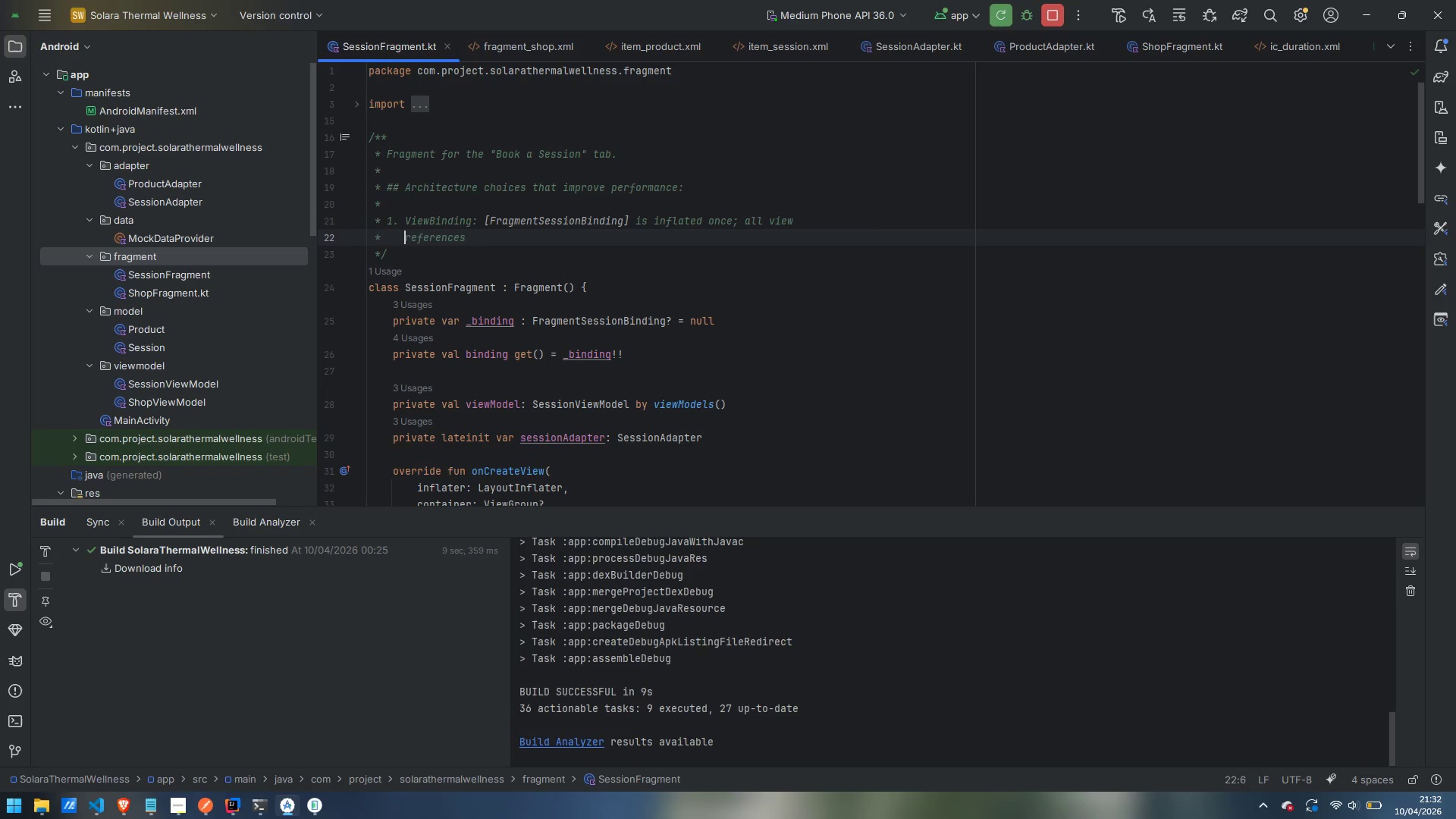 
key(Space)
 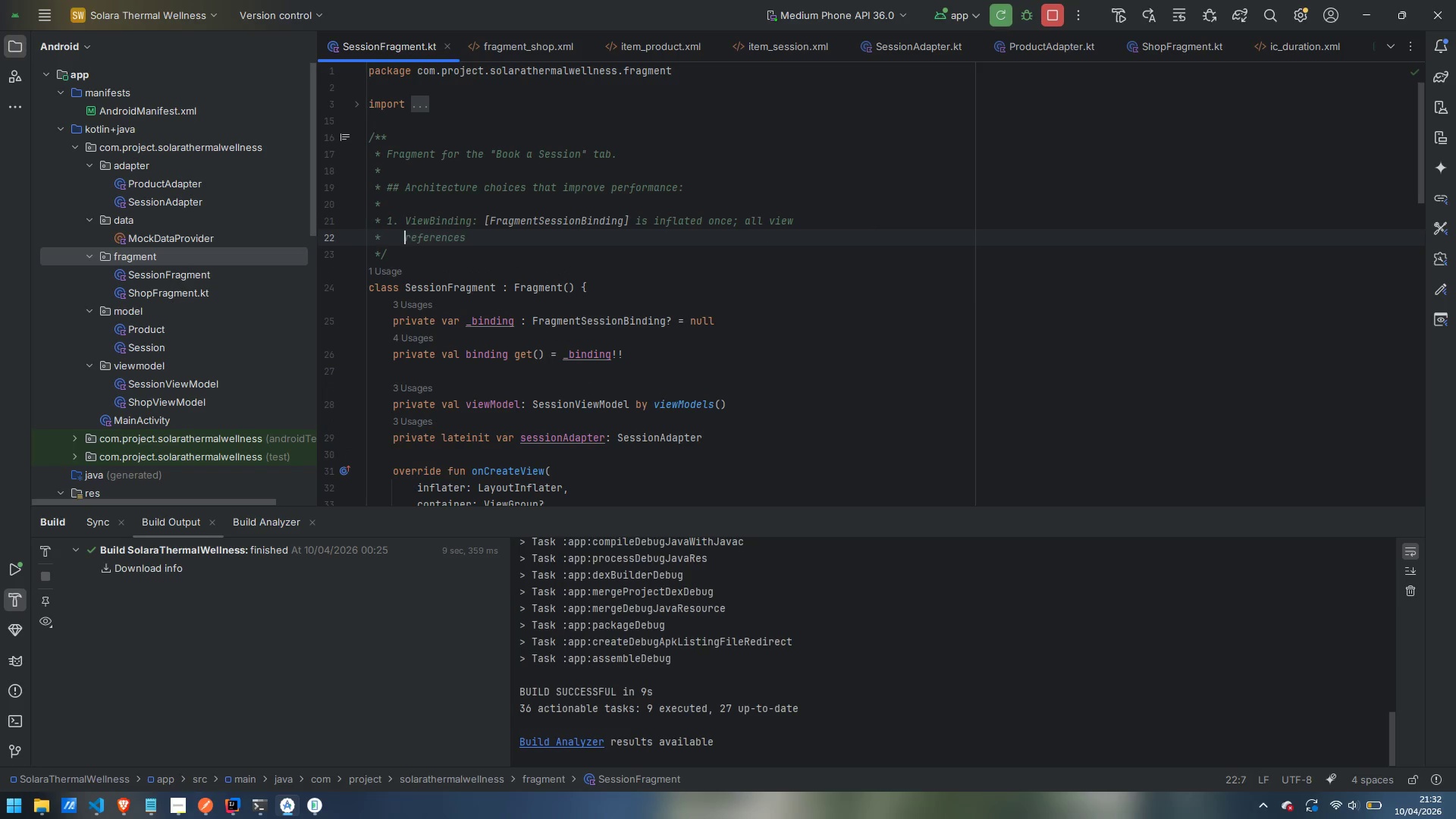 
key(ArrowRight)
 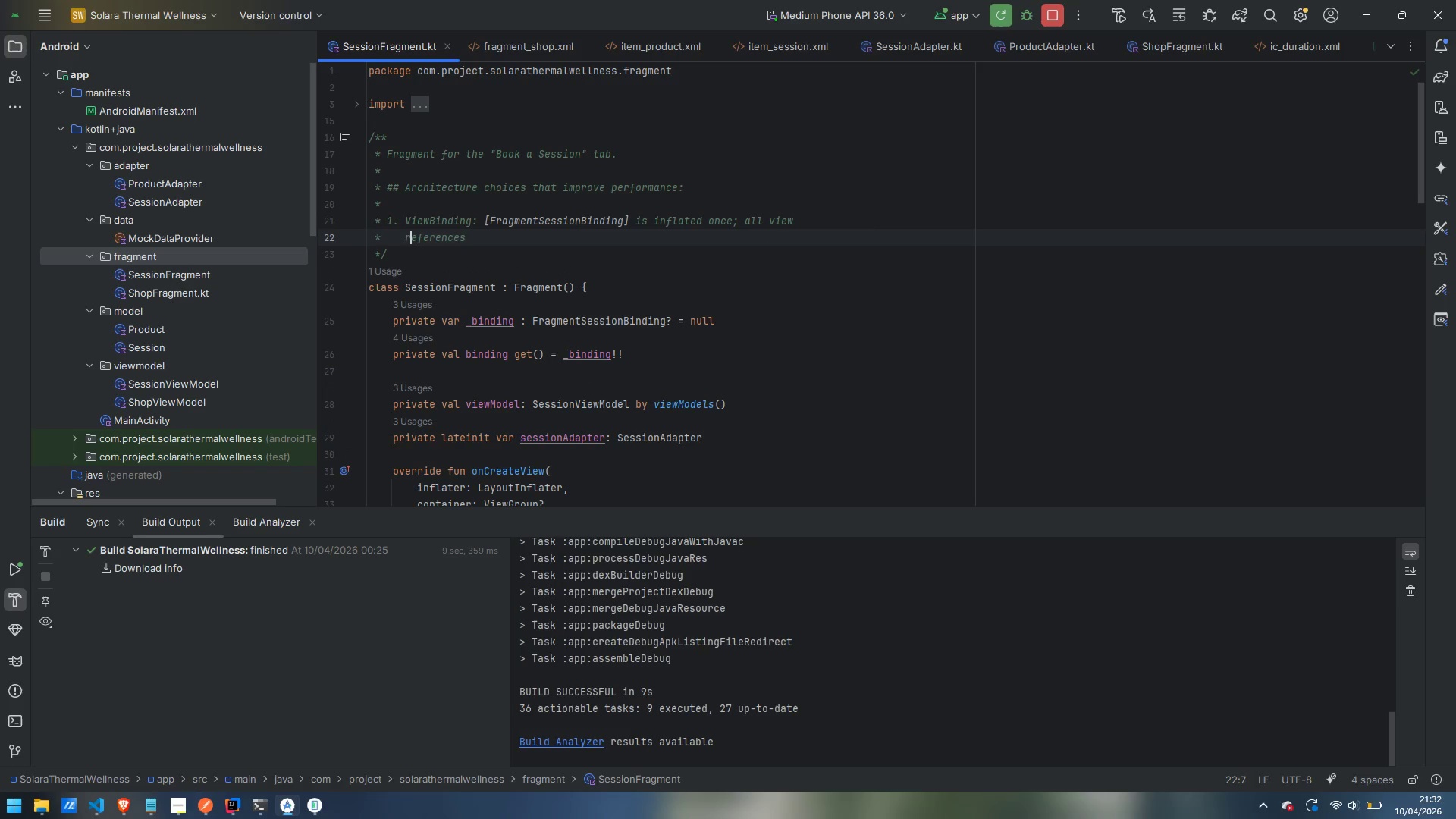 
key(Control+ArrowRight)
 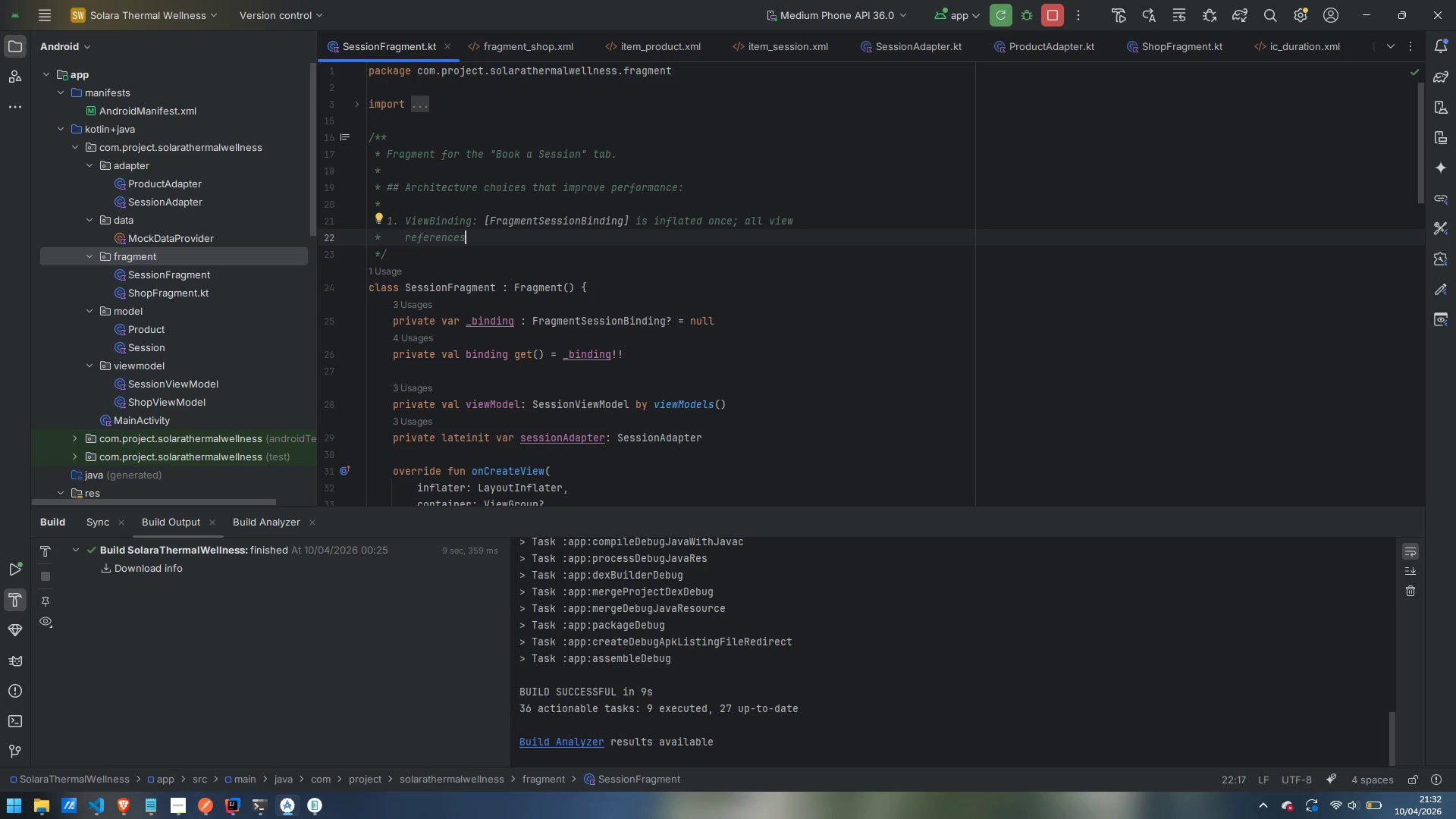 
type( are types)
key(Backspace)
type(d properties, not repeated [View.findViewById] calls.)
 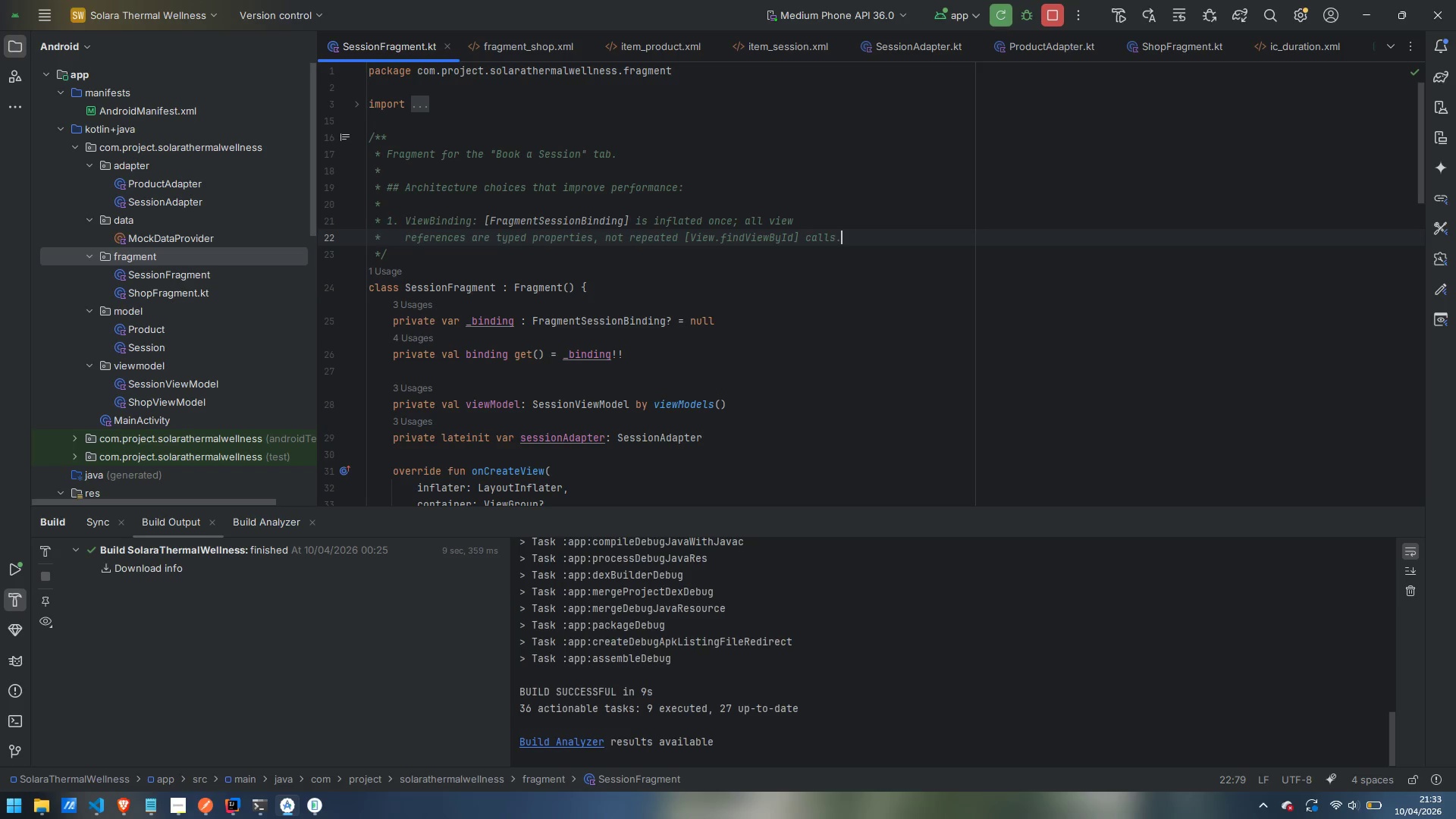 
wait(11.97)
 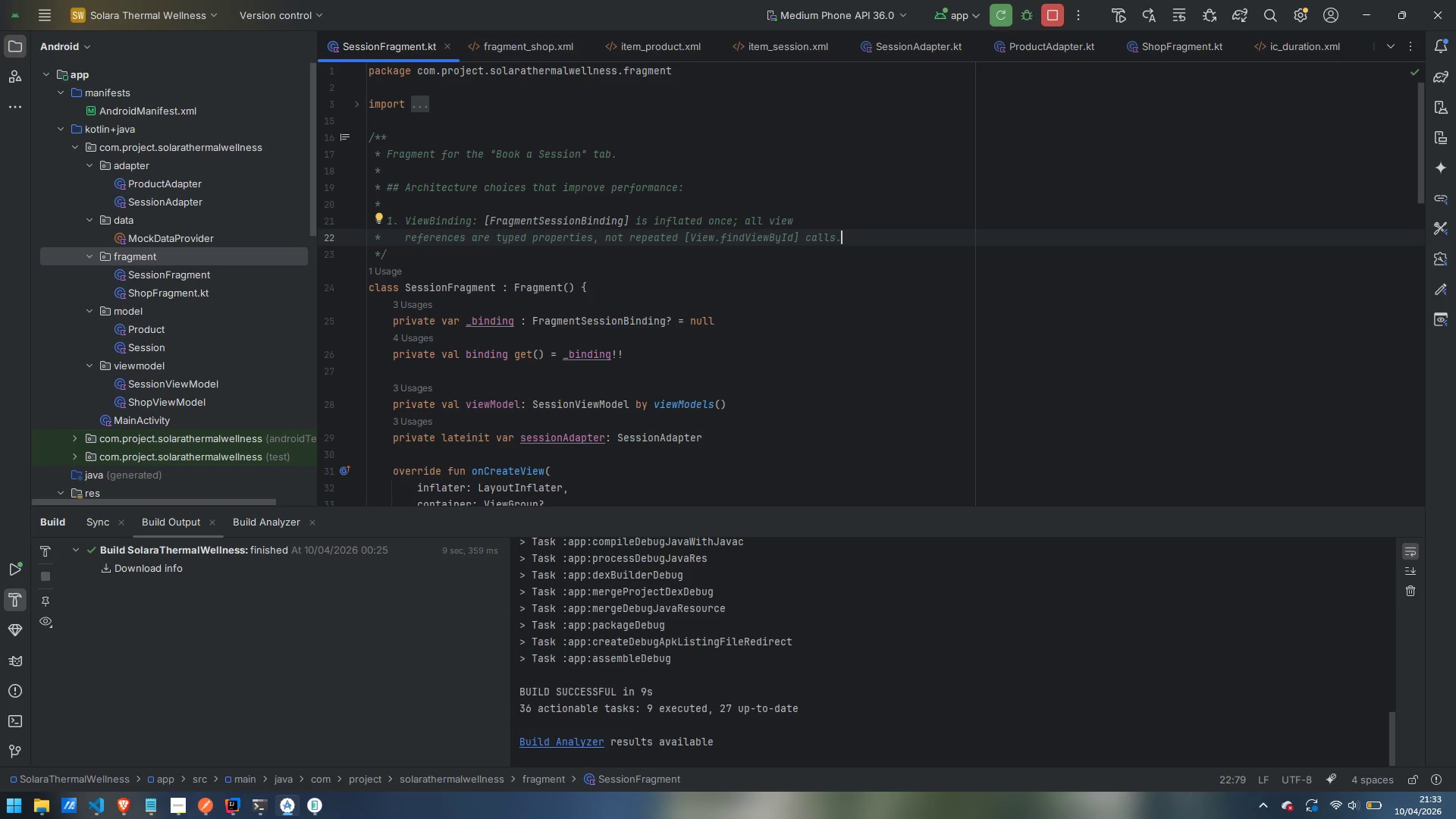 
key(Enter)
 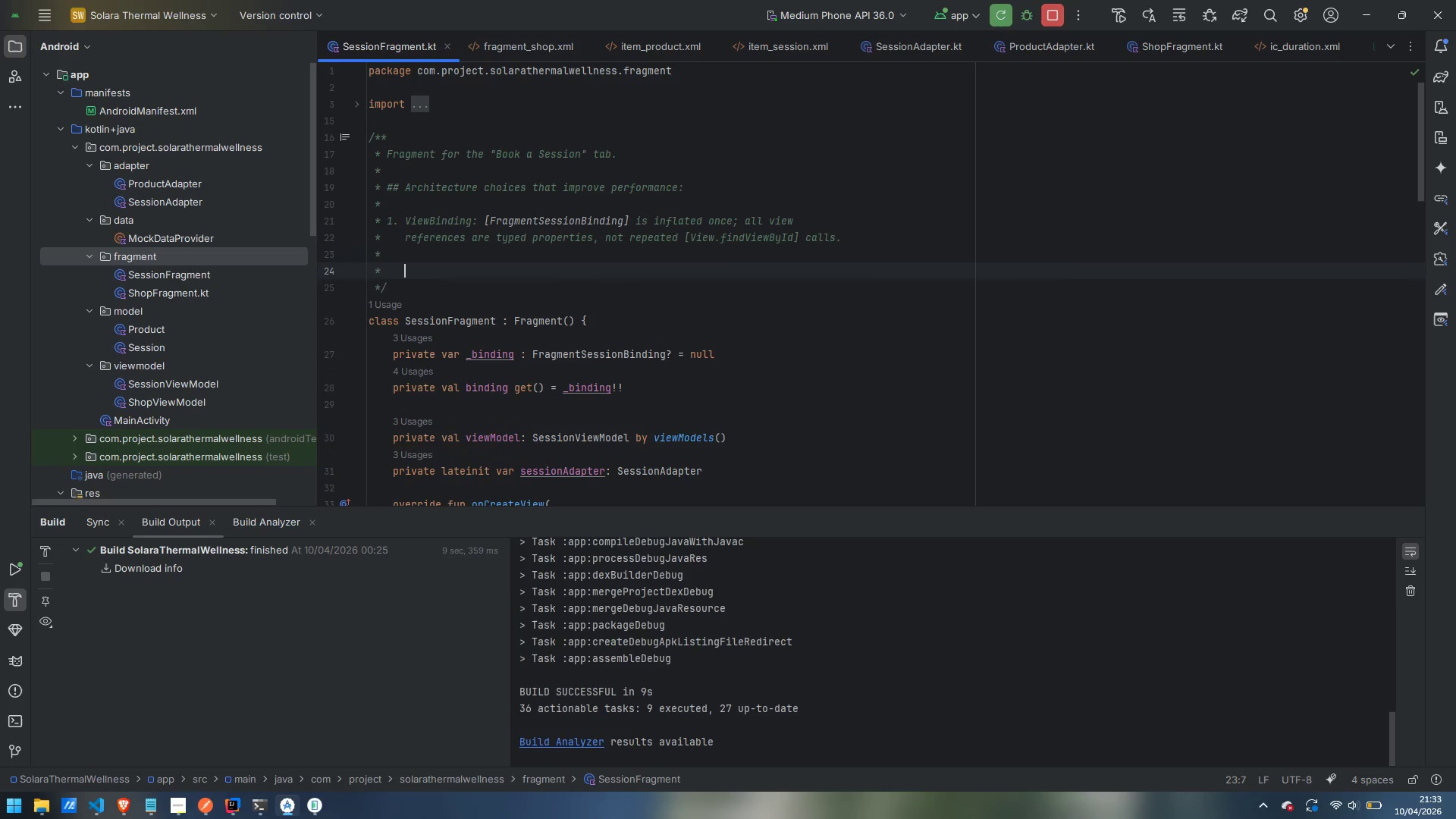 
key(Enter)
 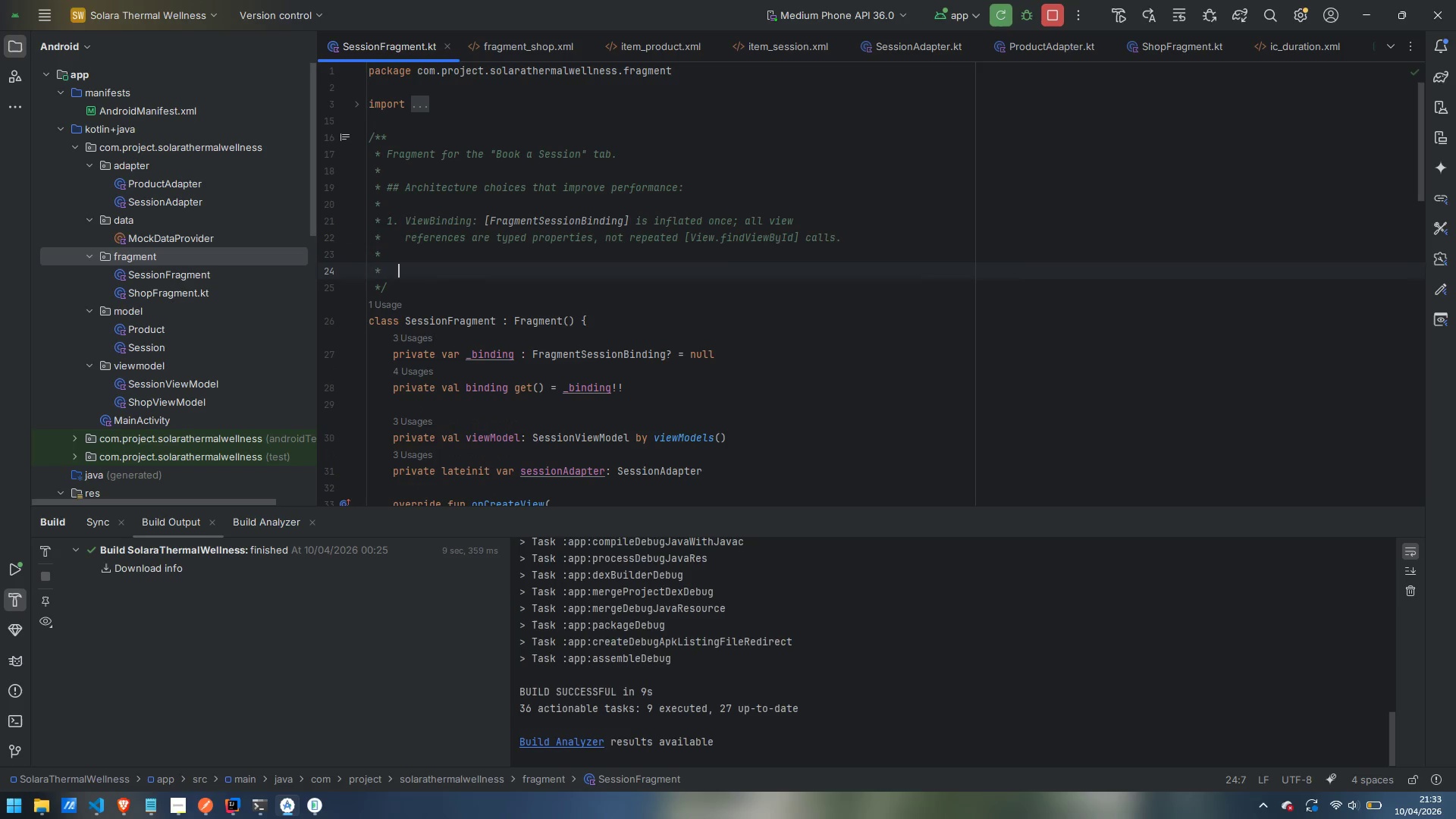 
key(Backspace)
key(Backspace)
key(Backspace)
type(2. ViewModels: [SEssionViewM)
 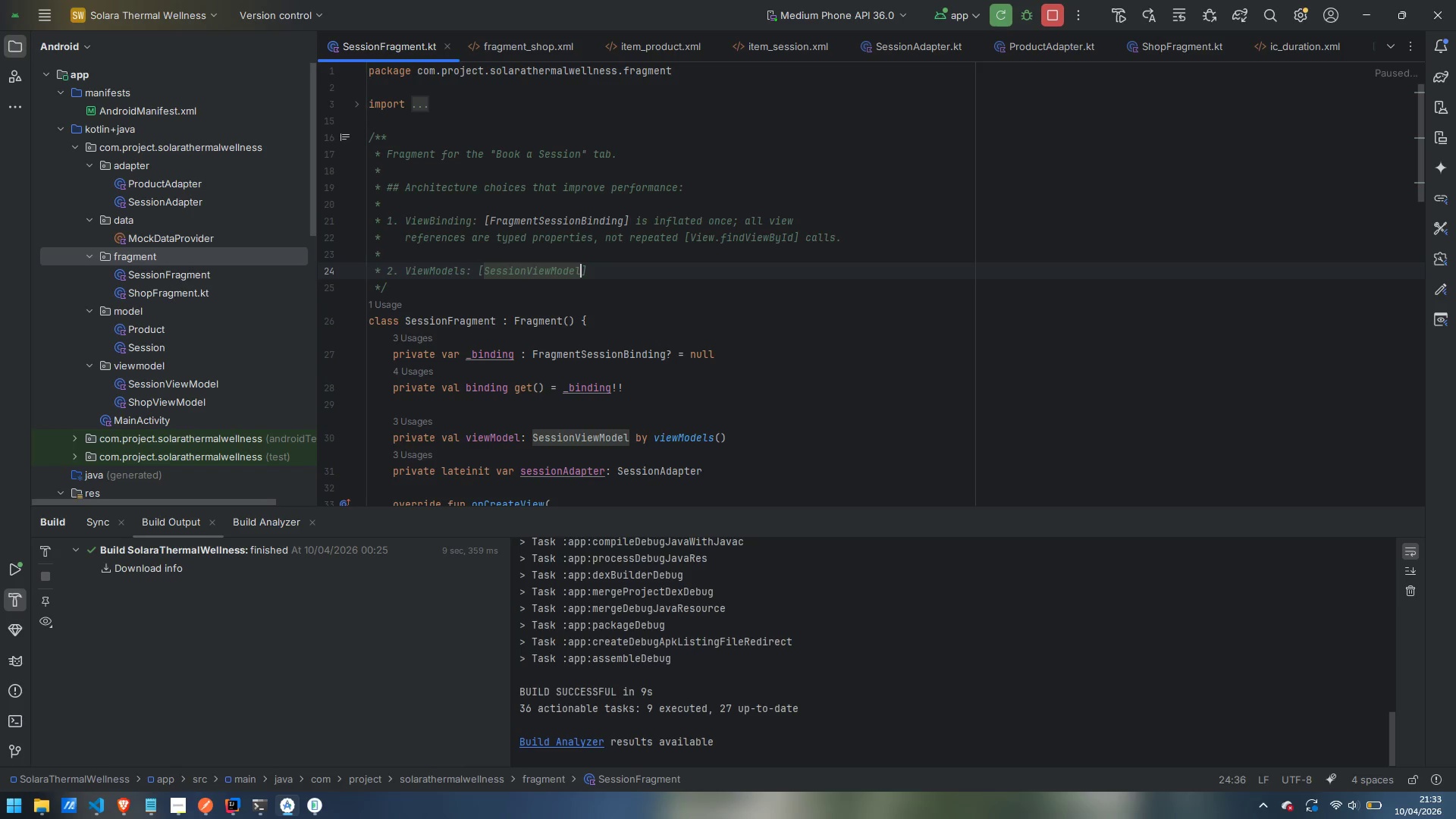 
 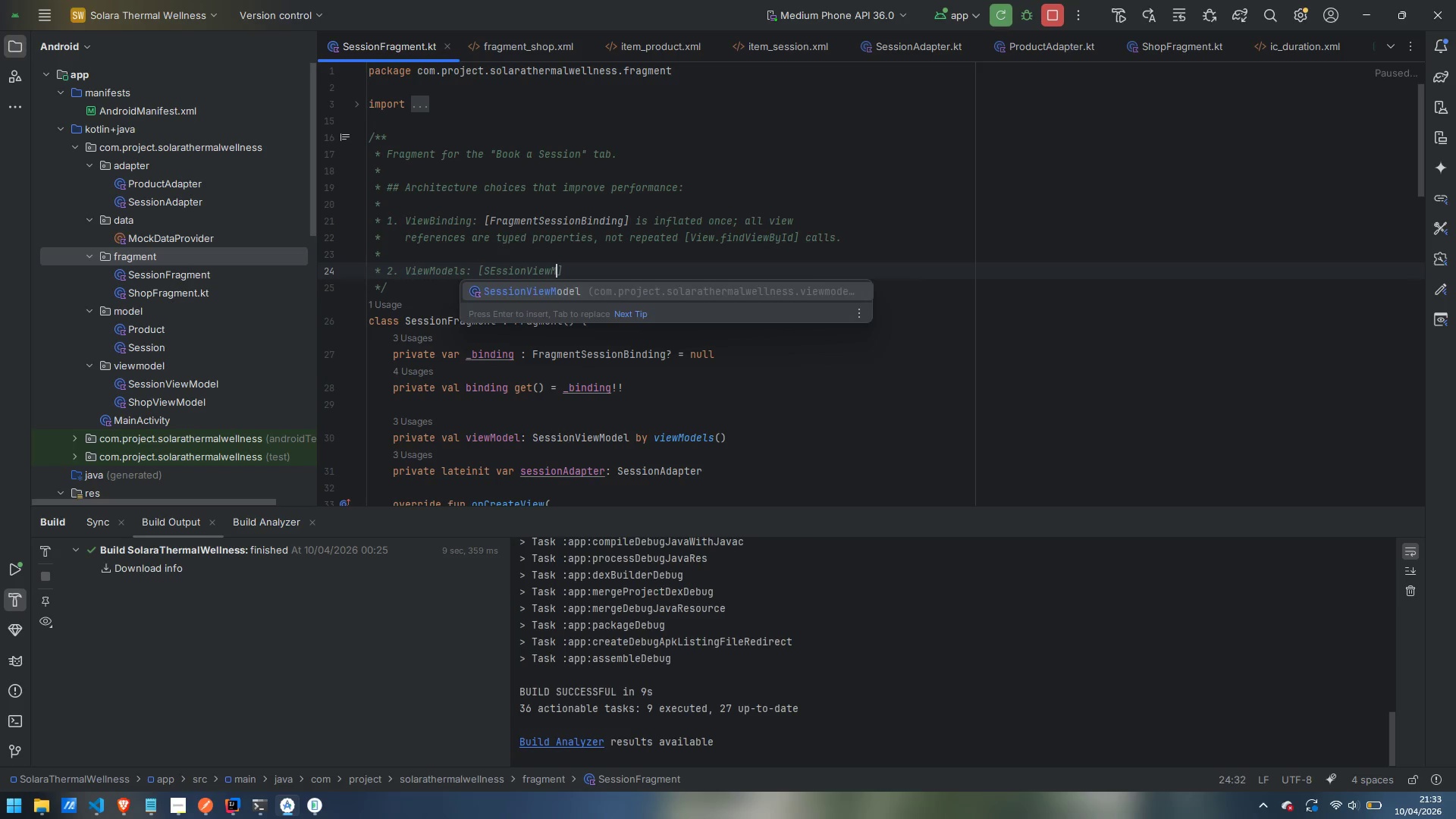 
key(Enter)
 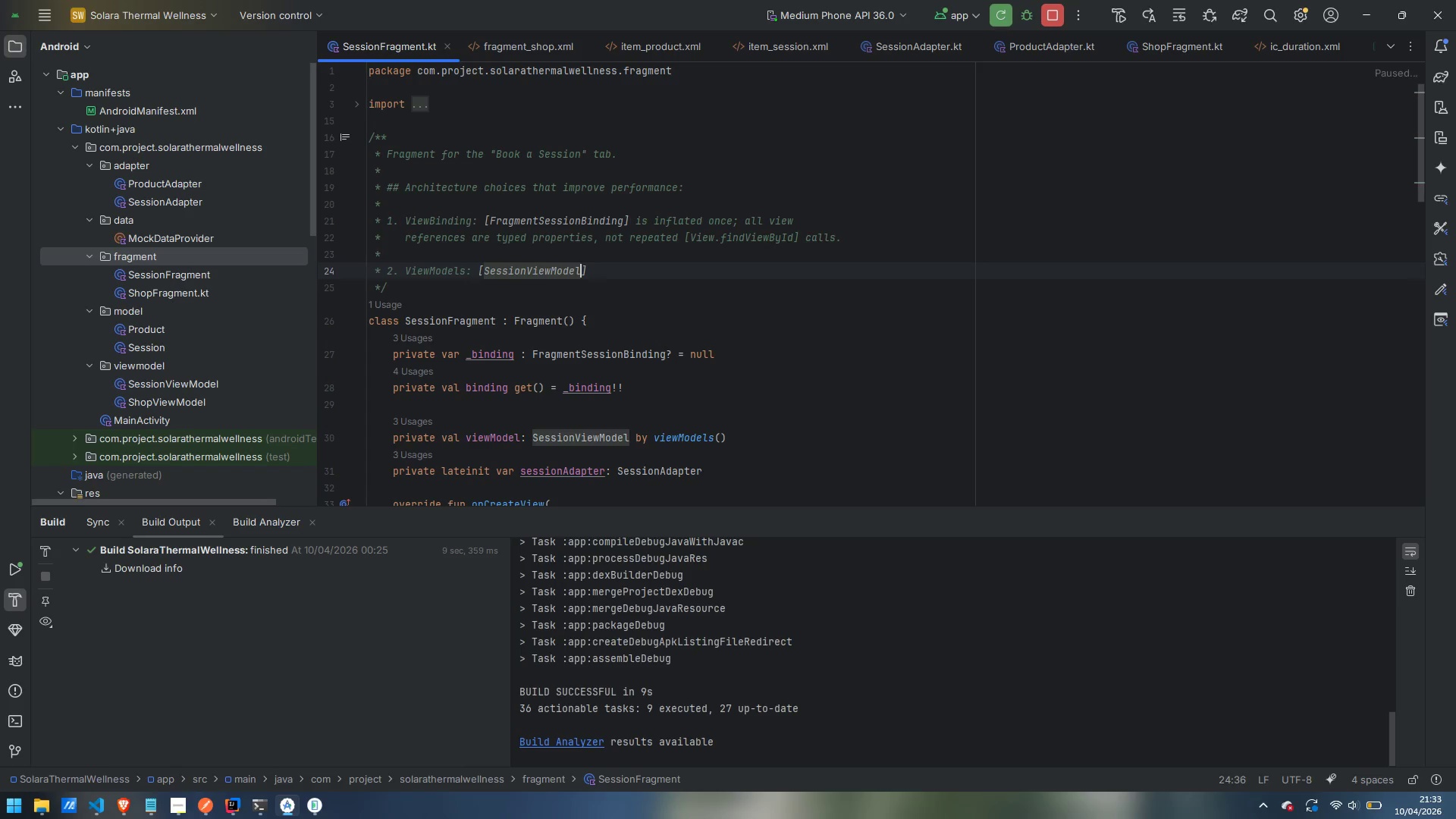 
key(ArrowRight)
 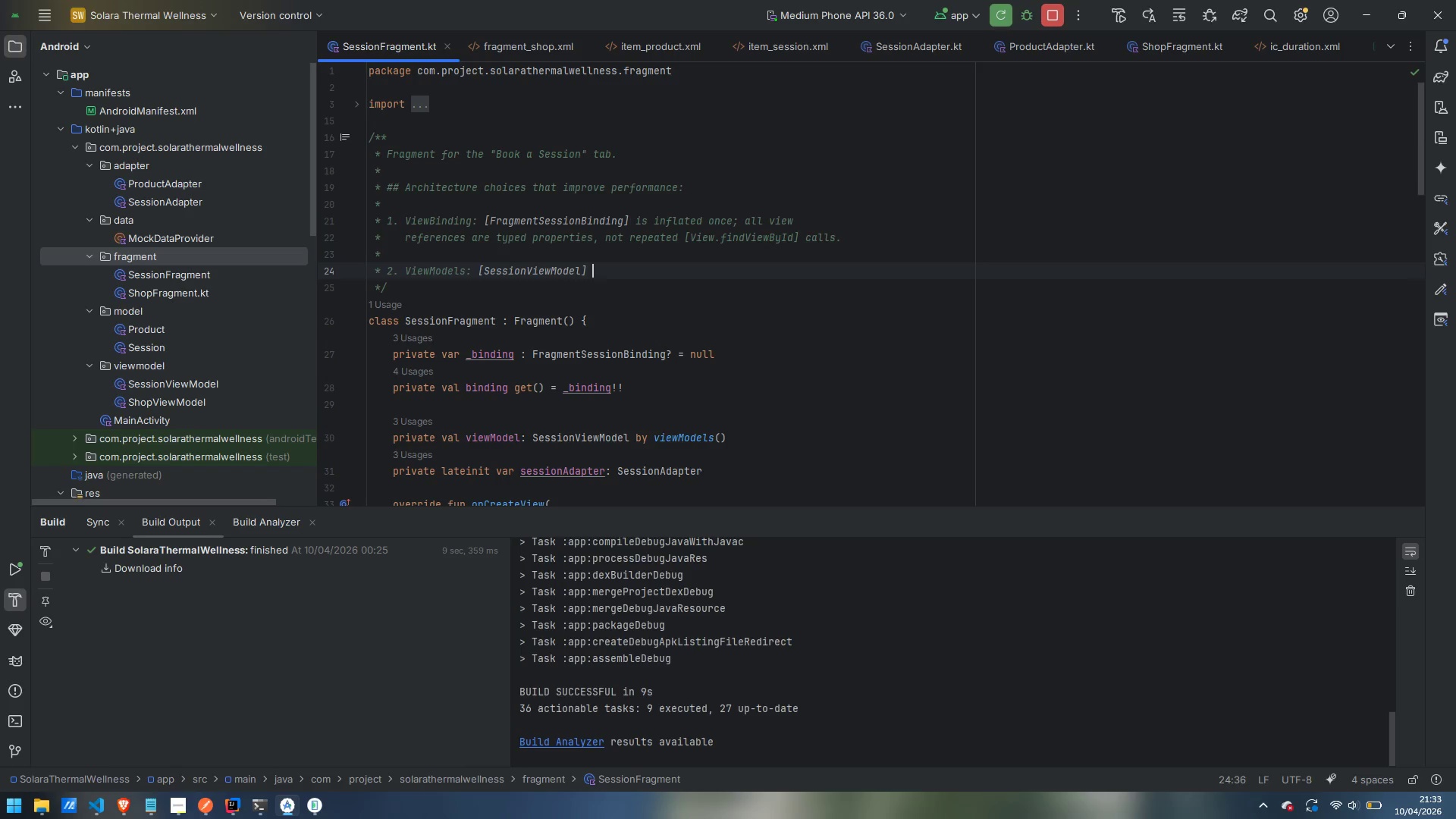 
type( is obtained via the viewModels())
 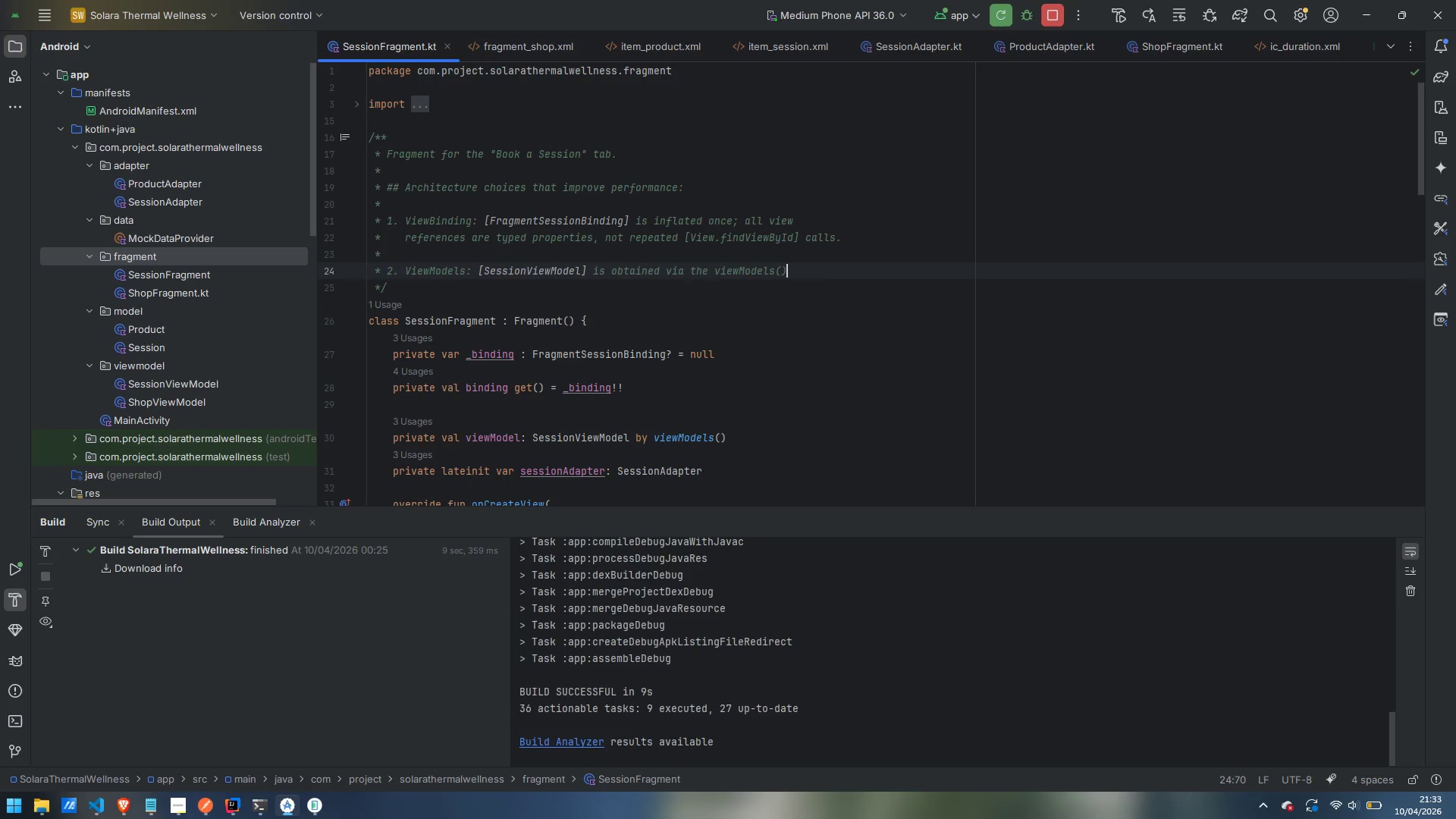 
key(Enter)
 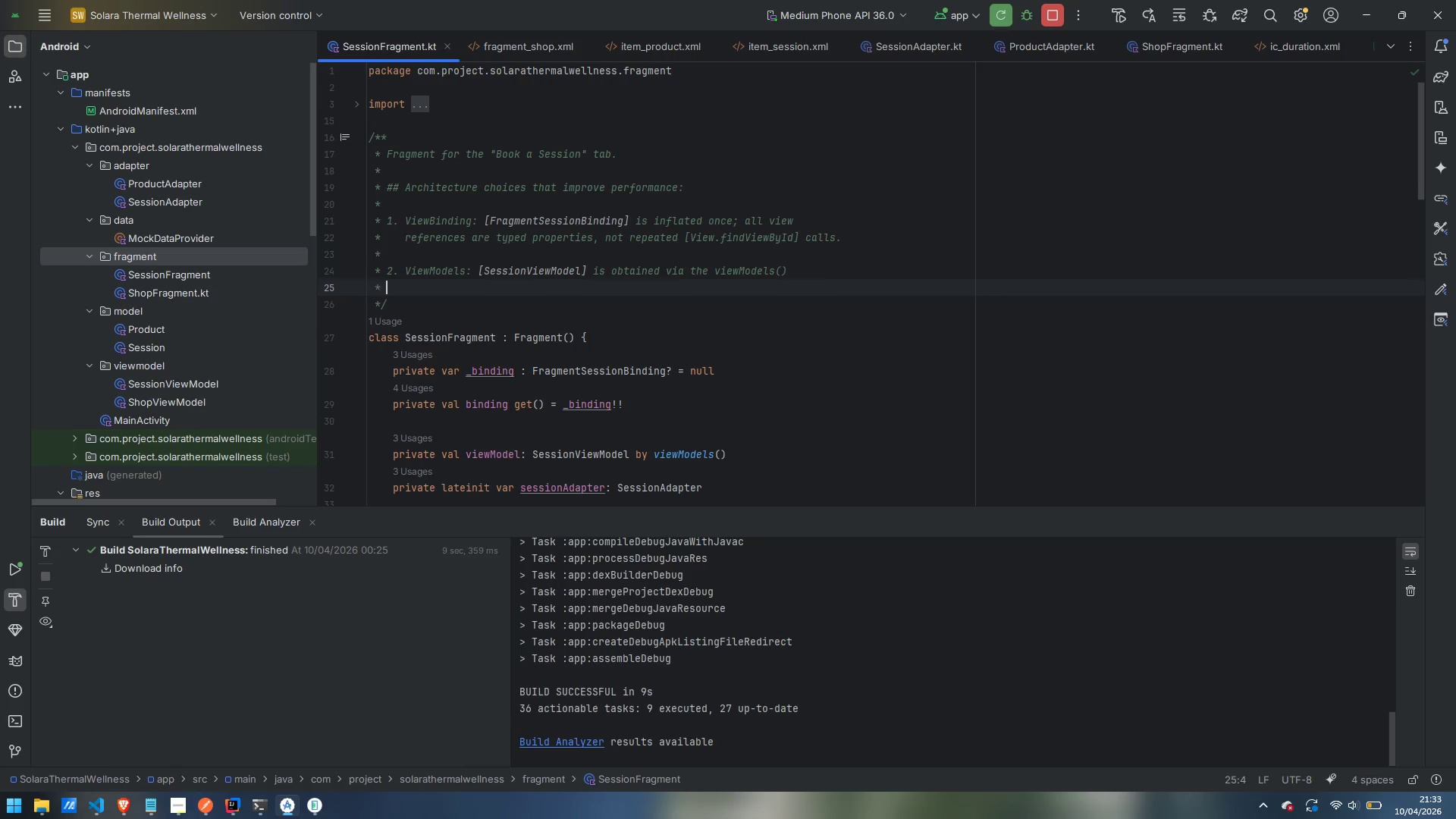 
key(Tab)
type(  delegates)
key(Backspace)
type(, which ties its lifetime to the fragment's back-stack entry.)
 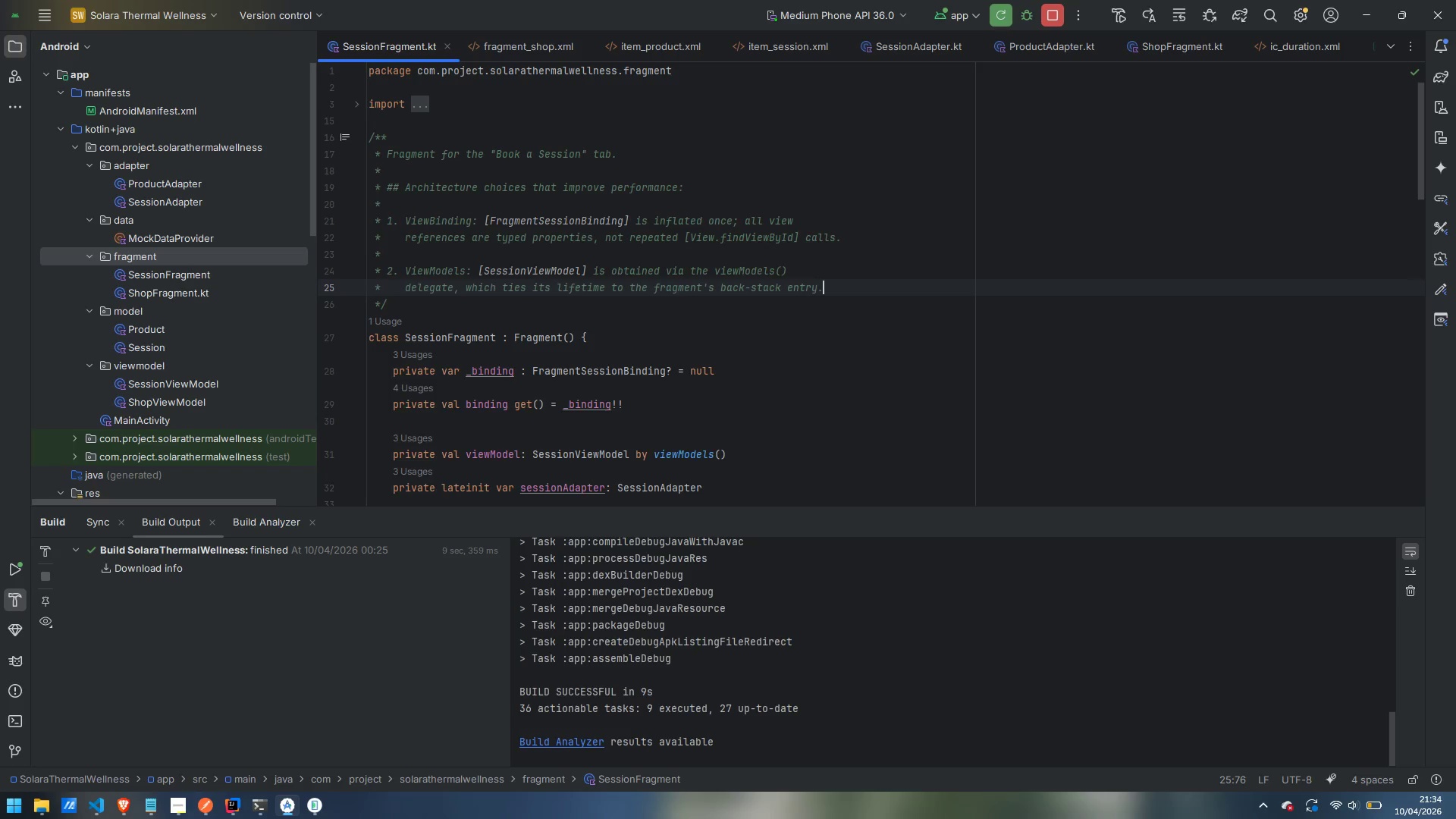 
key(Enter)
 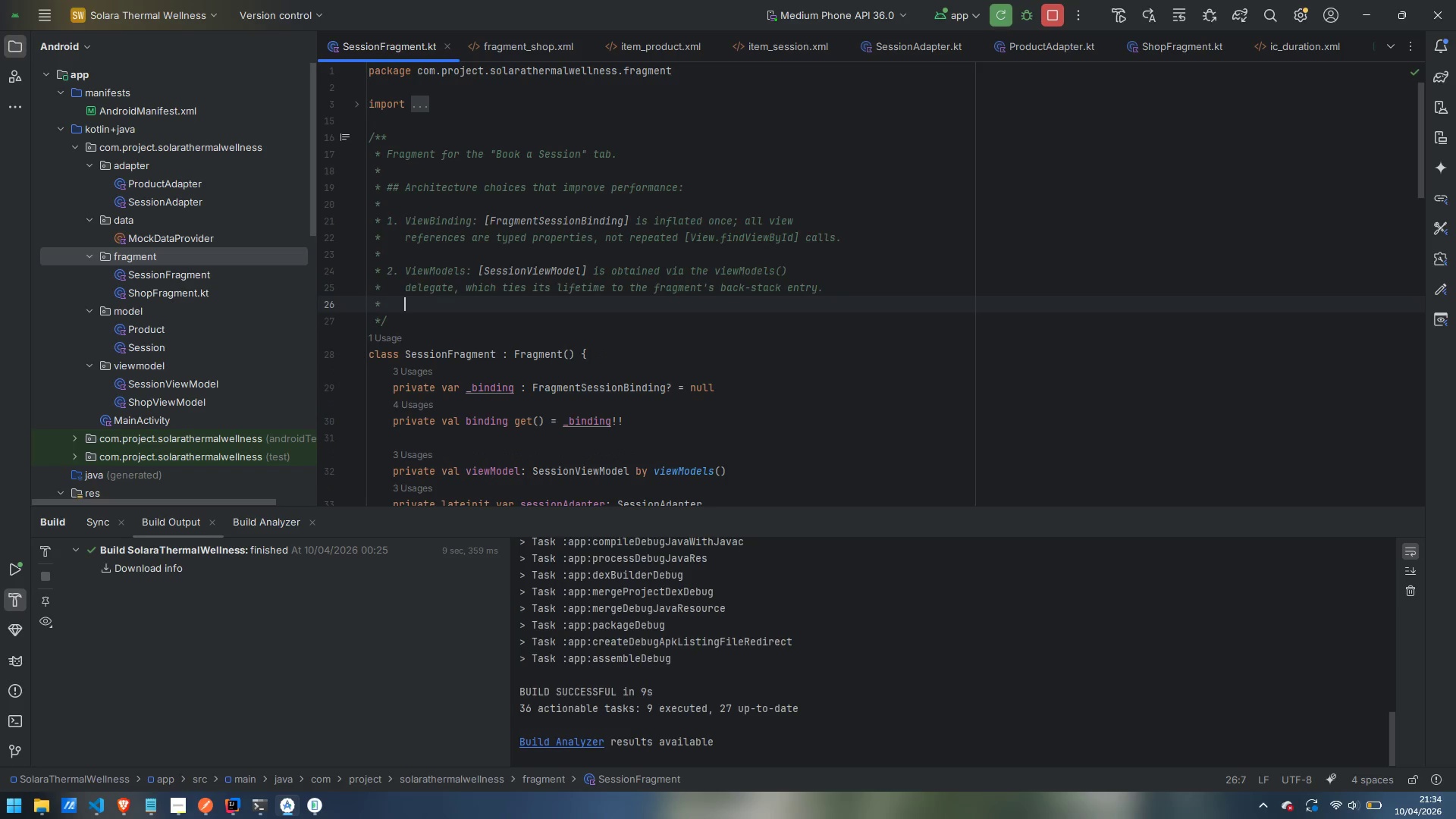 
type(The data survives tab switchwe)
key(Backspace)
type(s and rotations without re-fetching.)
 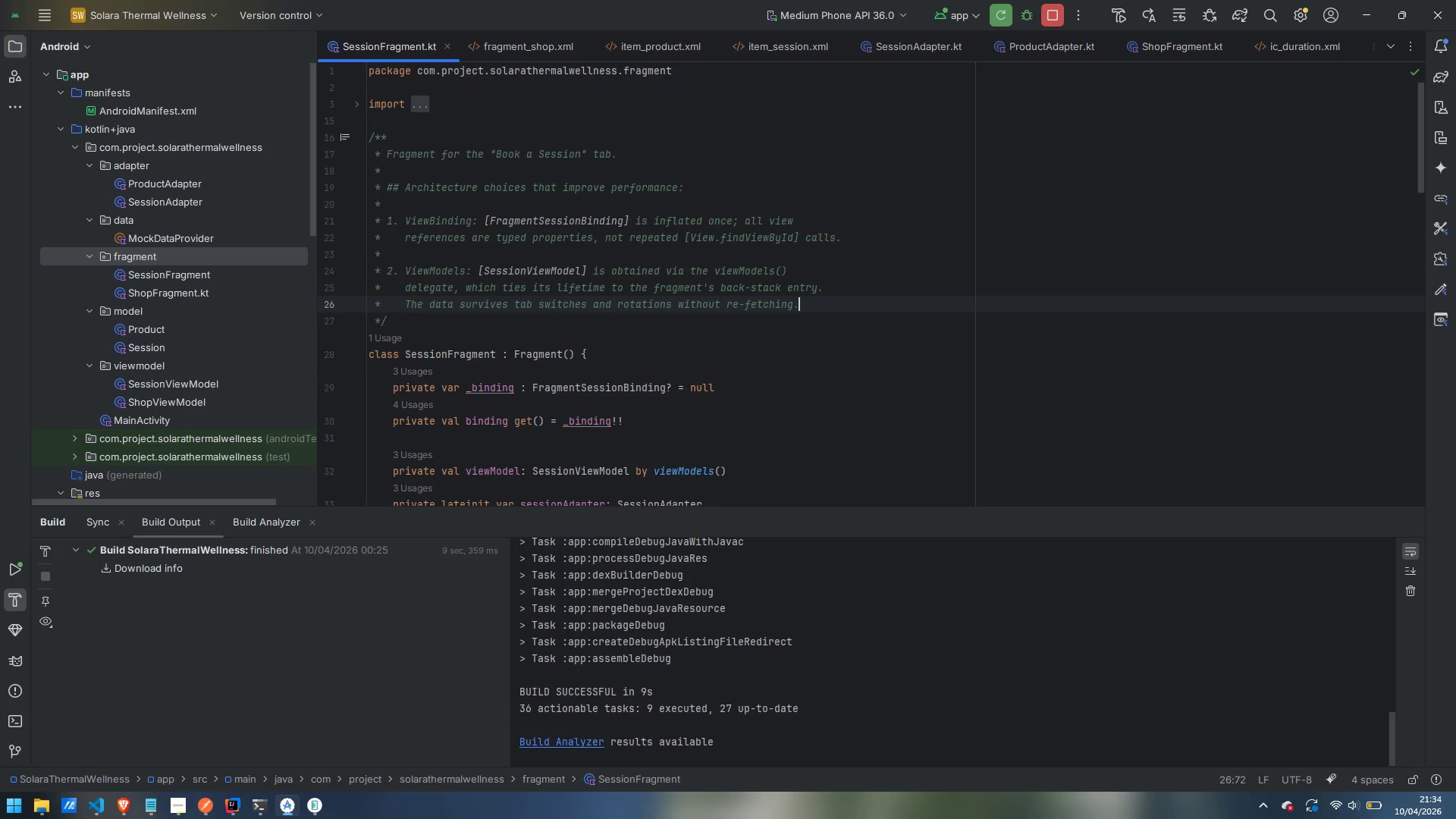 
key(Enter)
 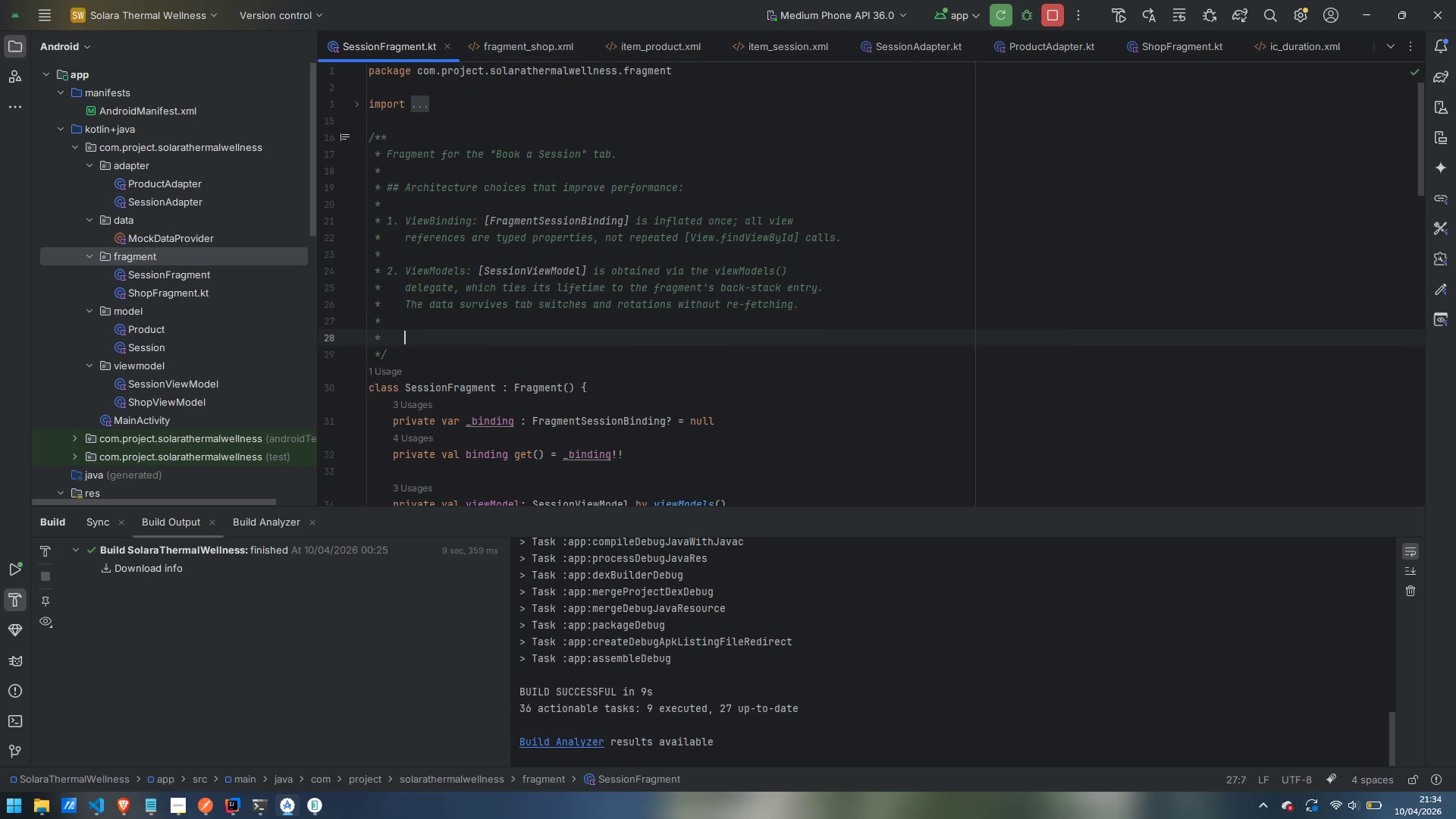 
key(Enter)
 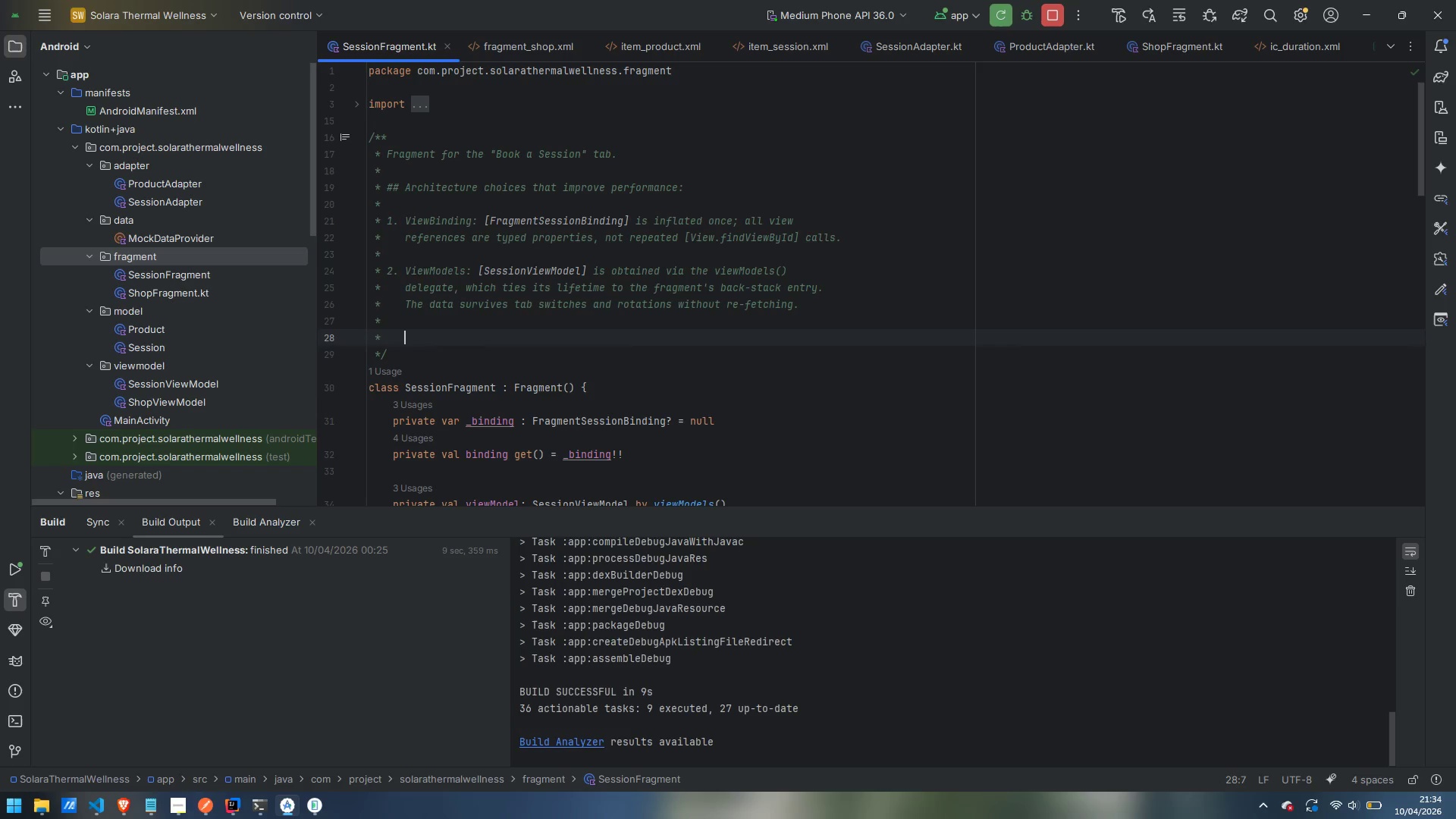 
key(Backspace)
key(Backspace)
key(Backspace)
type(3. submitList(): Instre)
key(Backspace)
key(Backspace)
type(ead of calling [RecyclerVirew)
key(Backspace)
key(Backspace)
type(w.Adapter)
 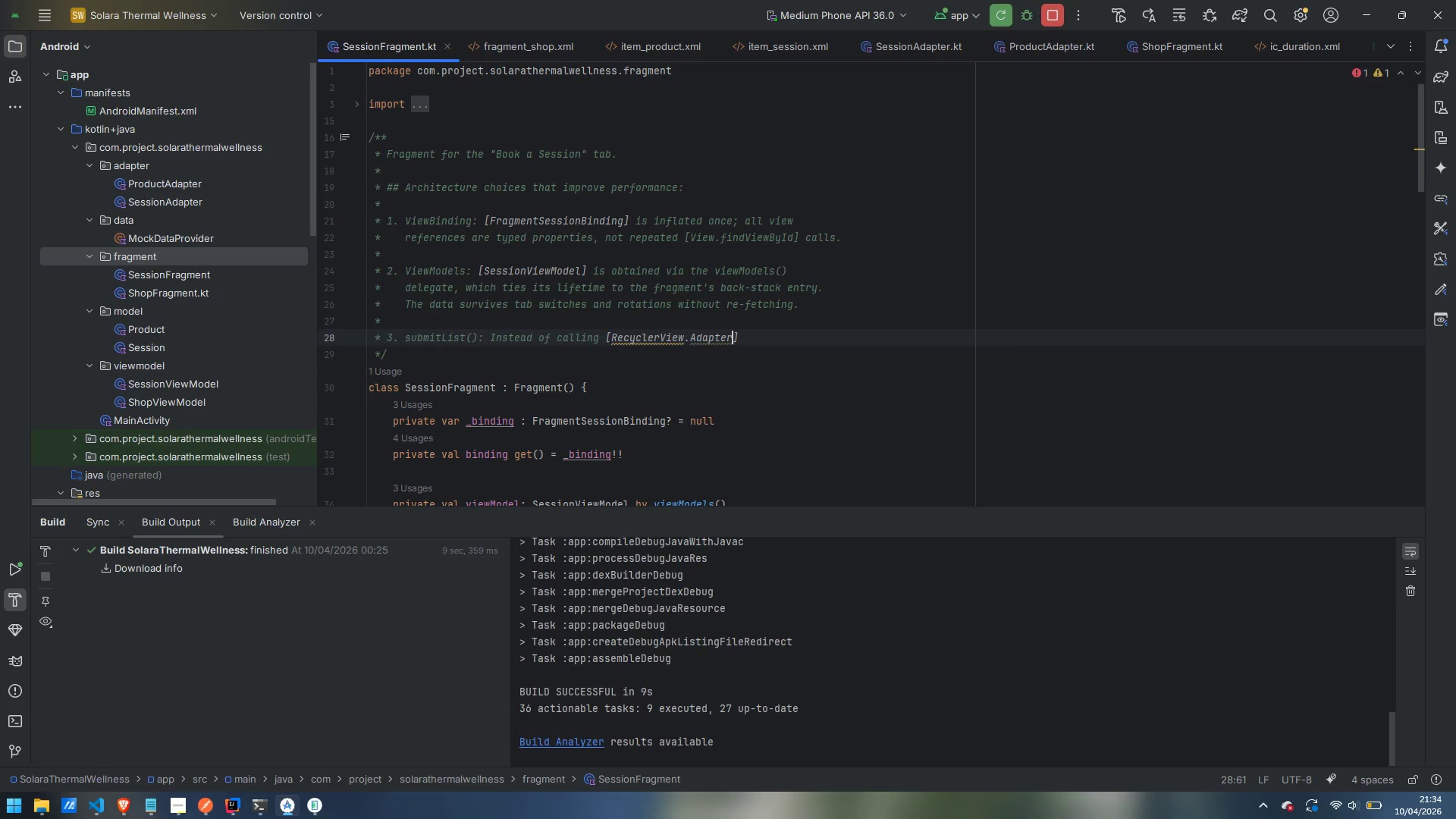 
type(.no)
 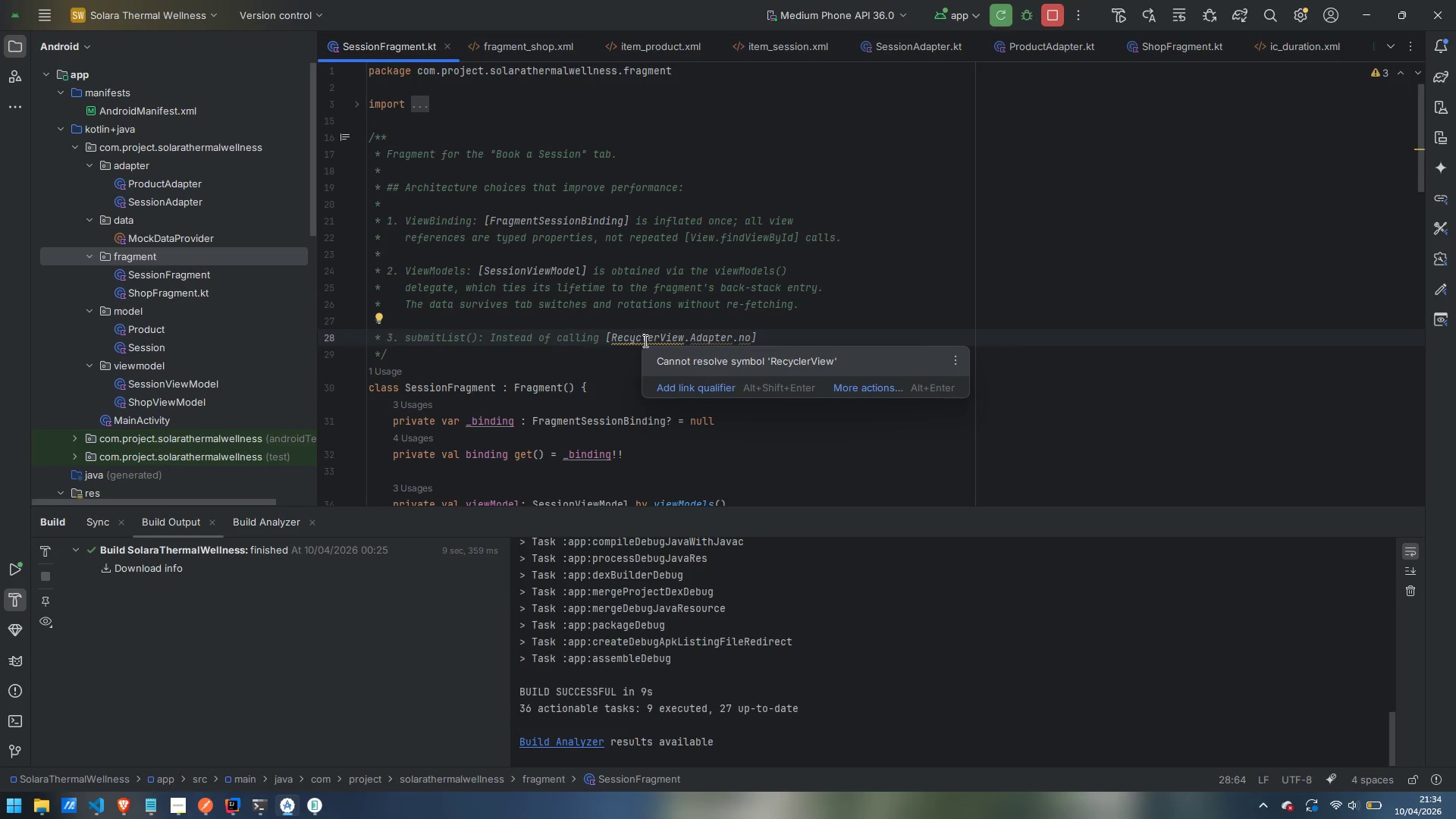 
wait(5.03)
 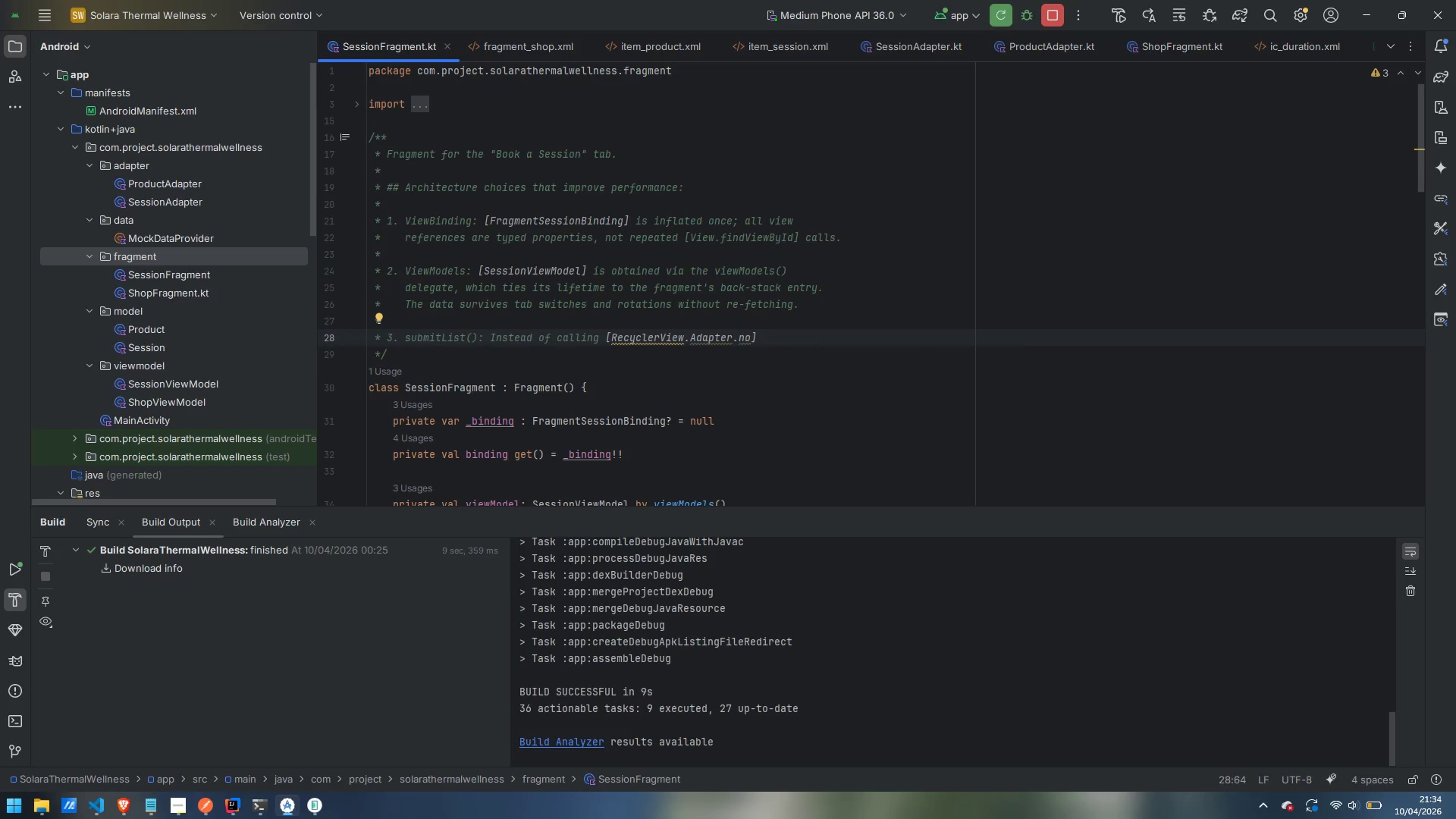 
key(Control+Backspace)
 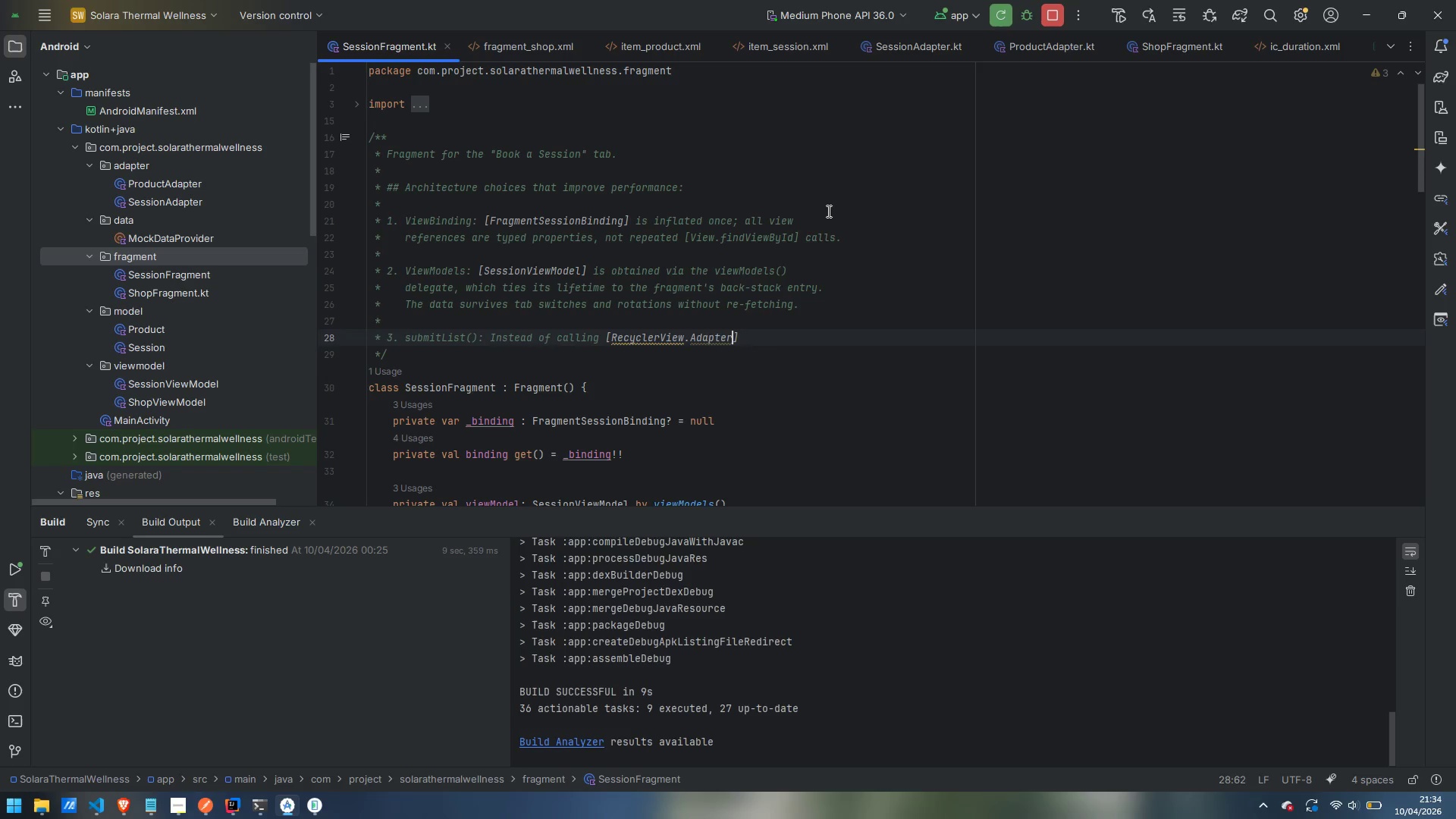 
key(Control+Backspace)
 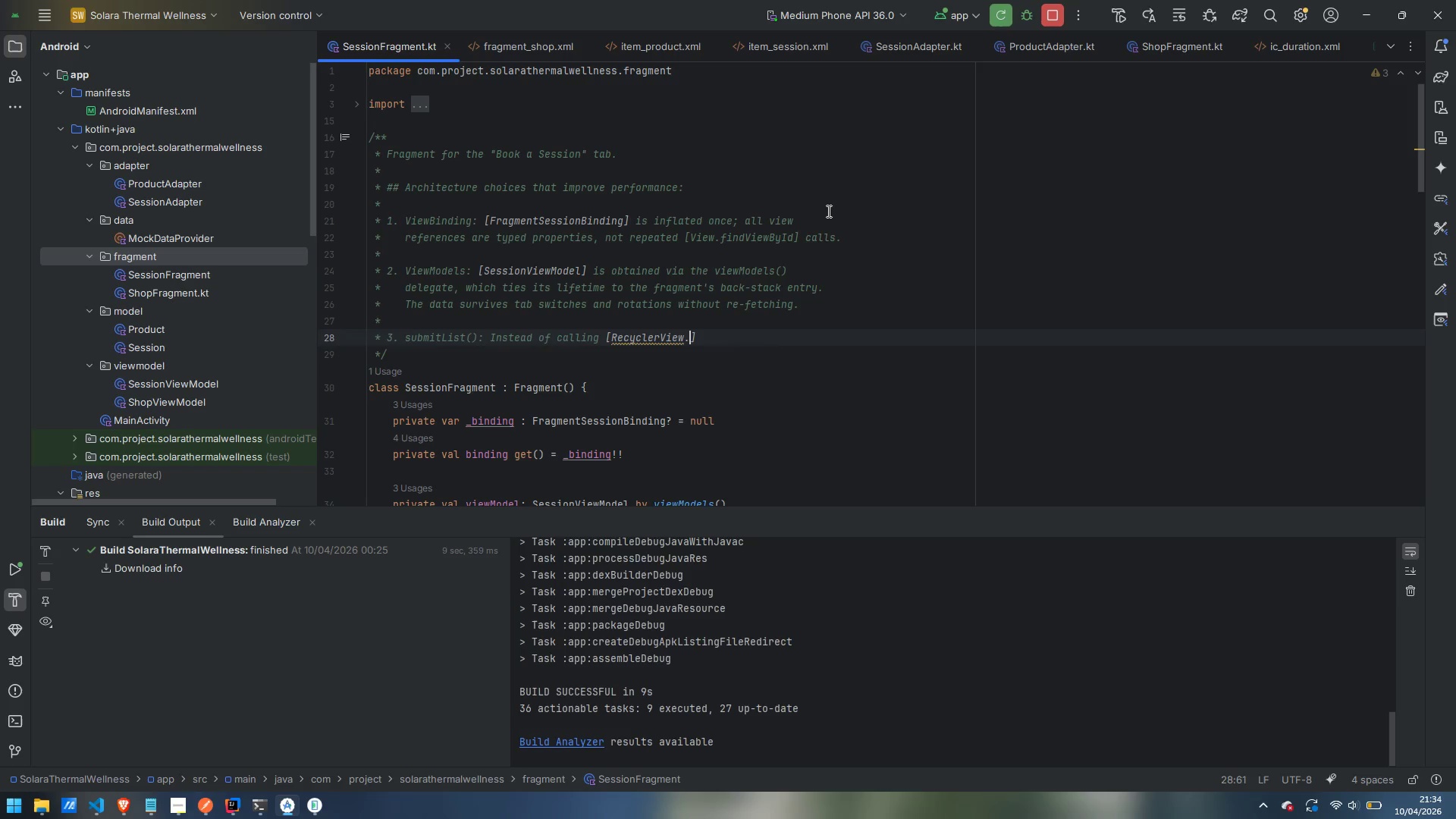 
key(Control+Backspace)
 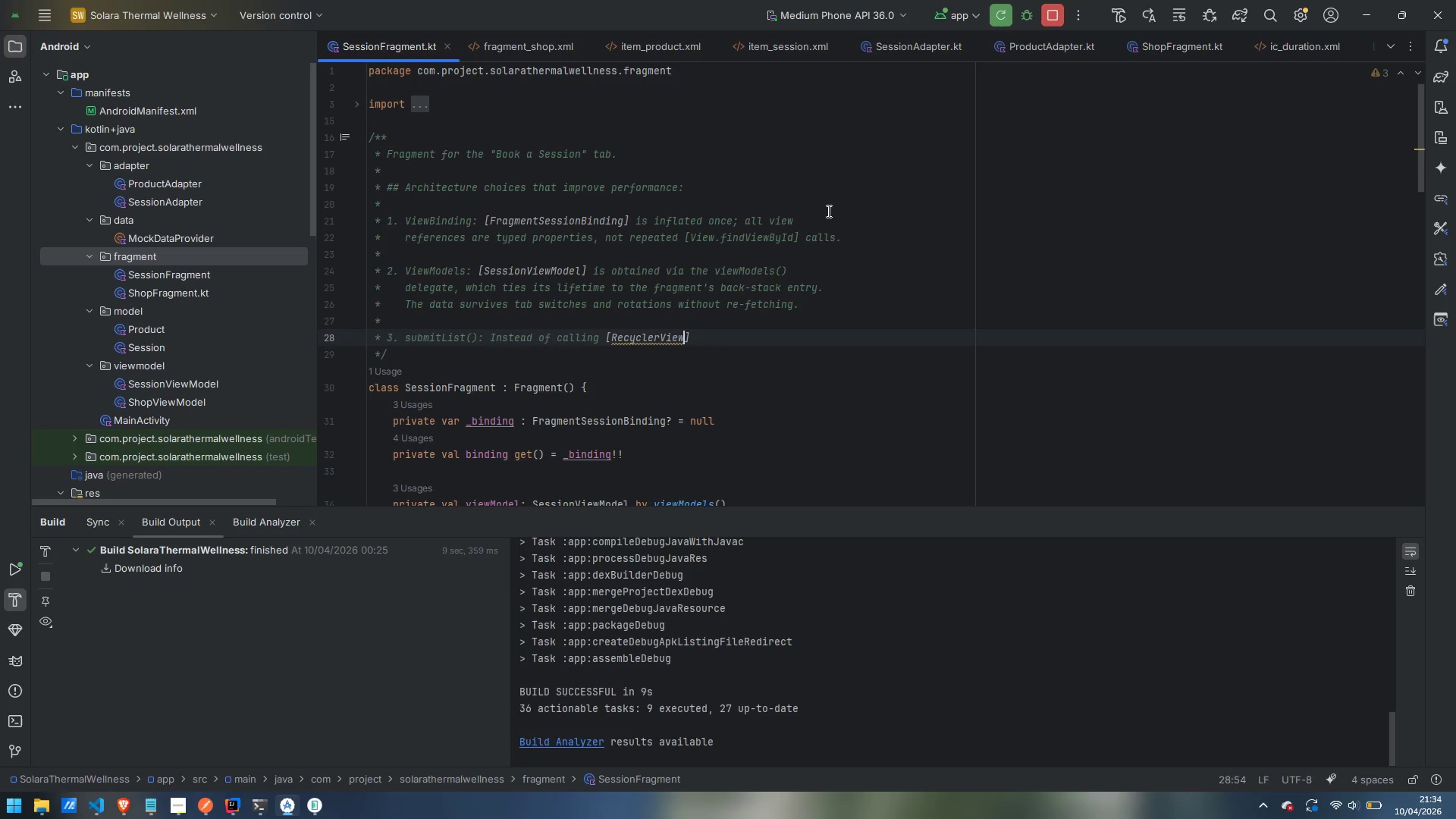 
key(Control+Backspace)
 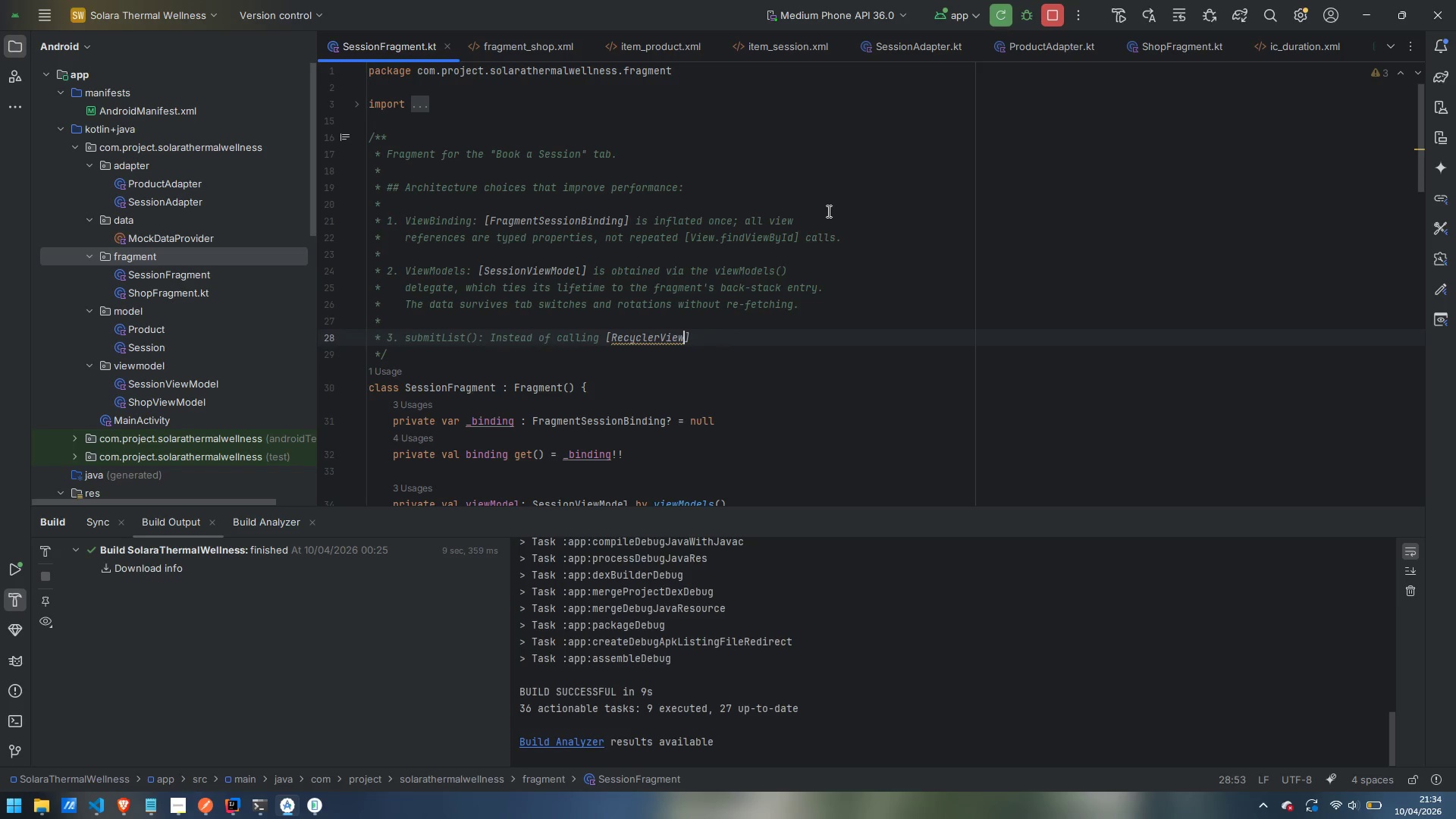 
key(Control+Backspace)
 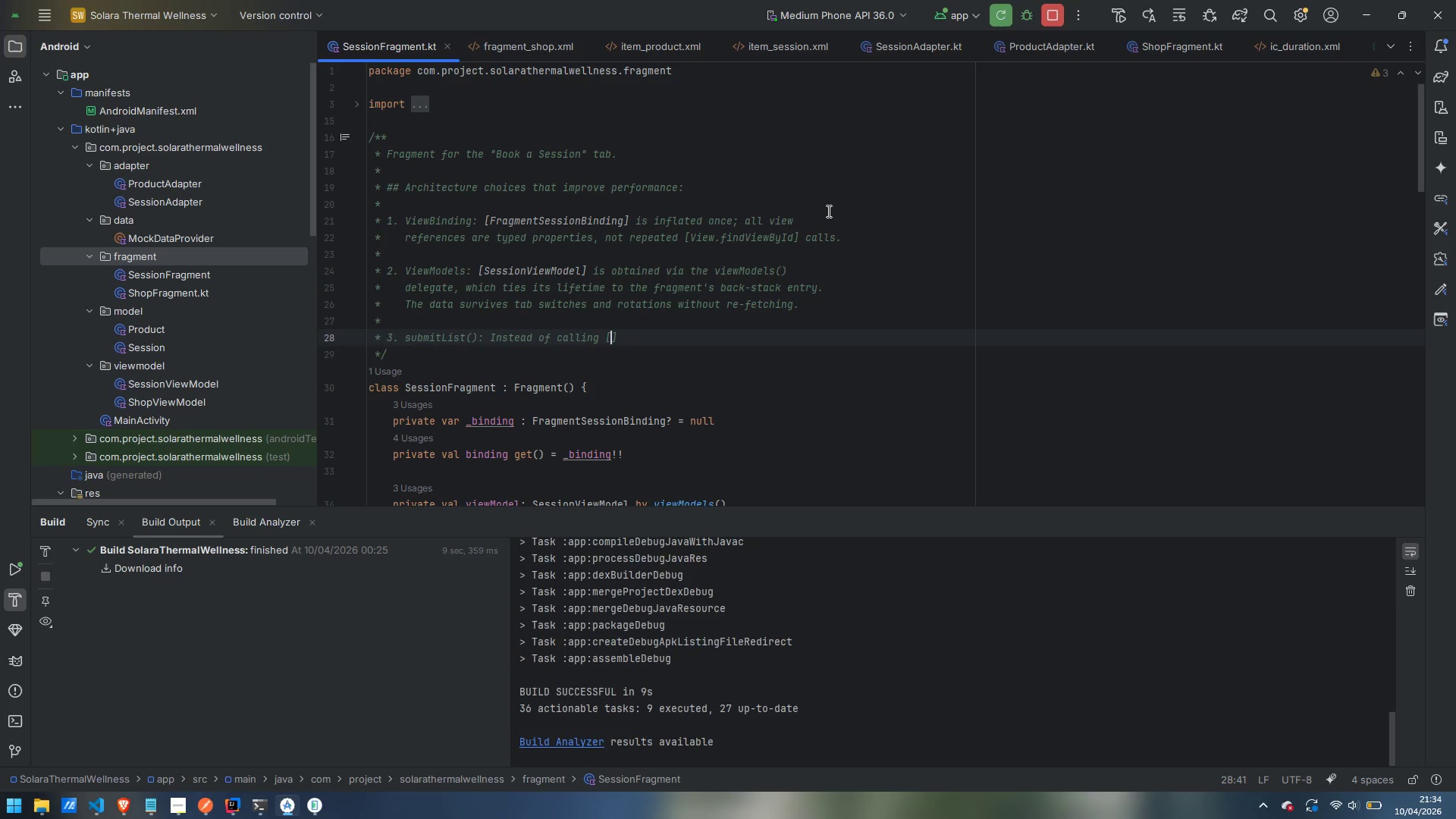 
type(notifi)
 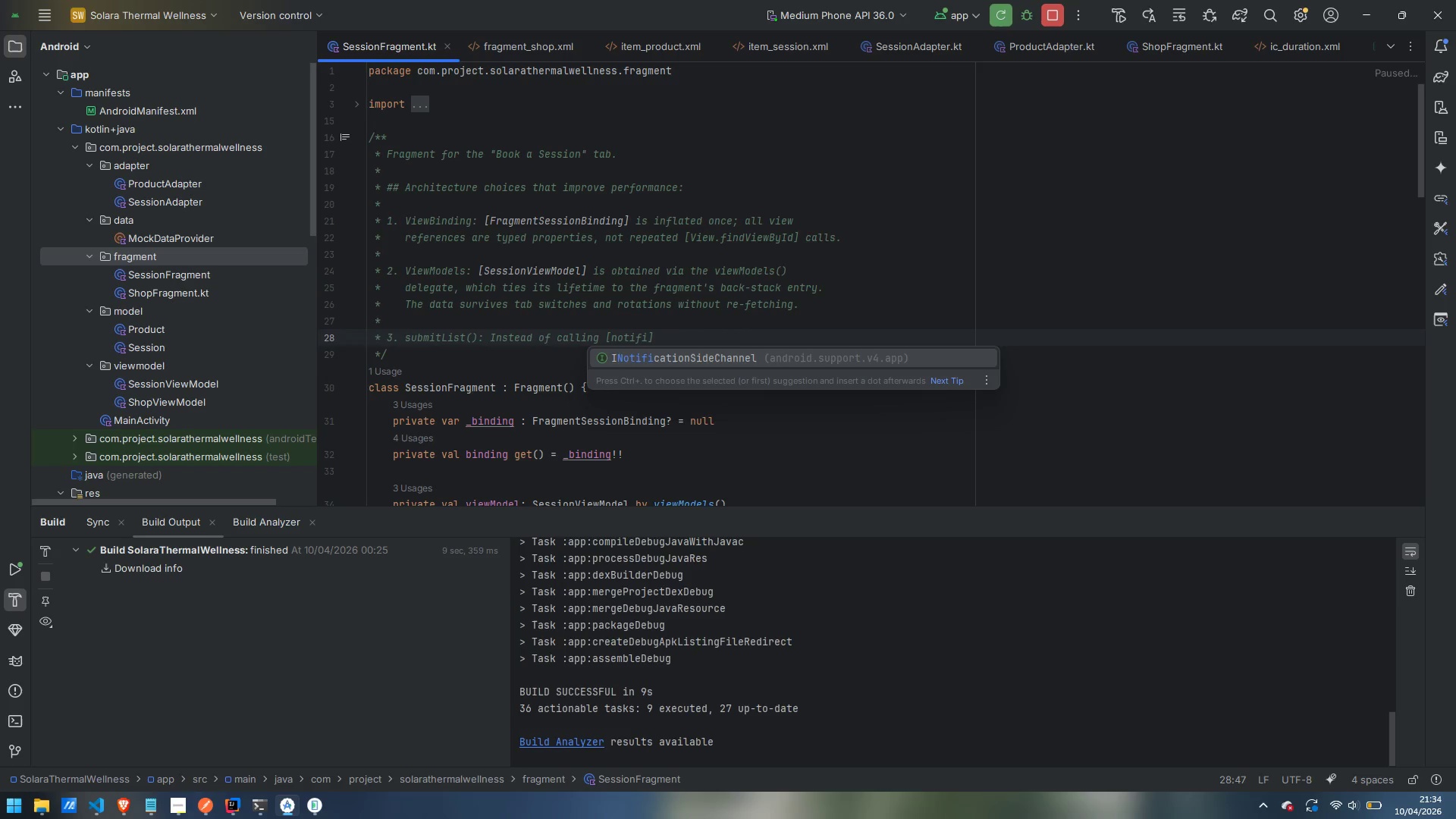 
key(Enter)
 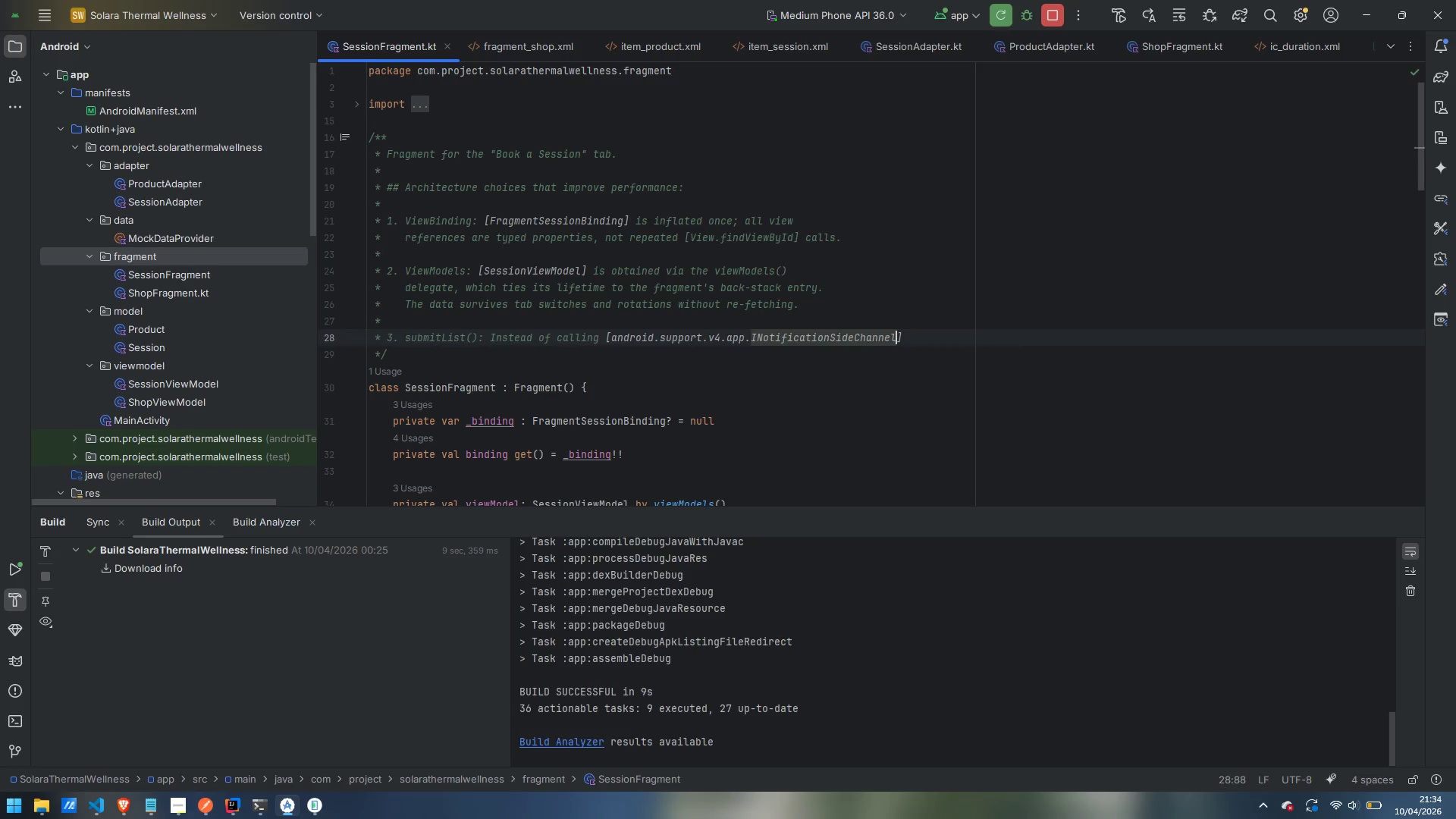 
key(Control+Z)
 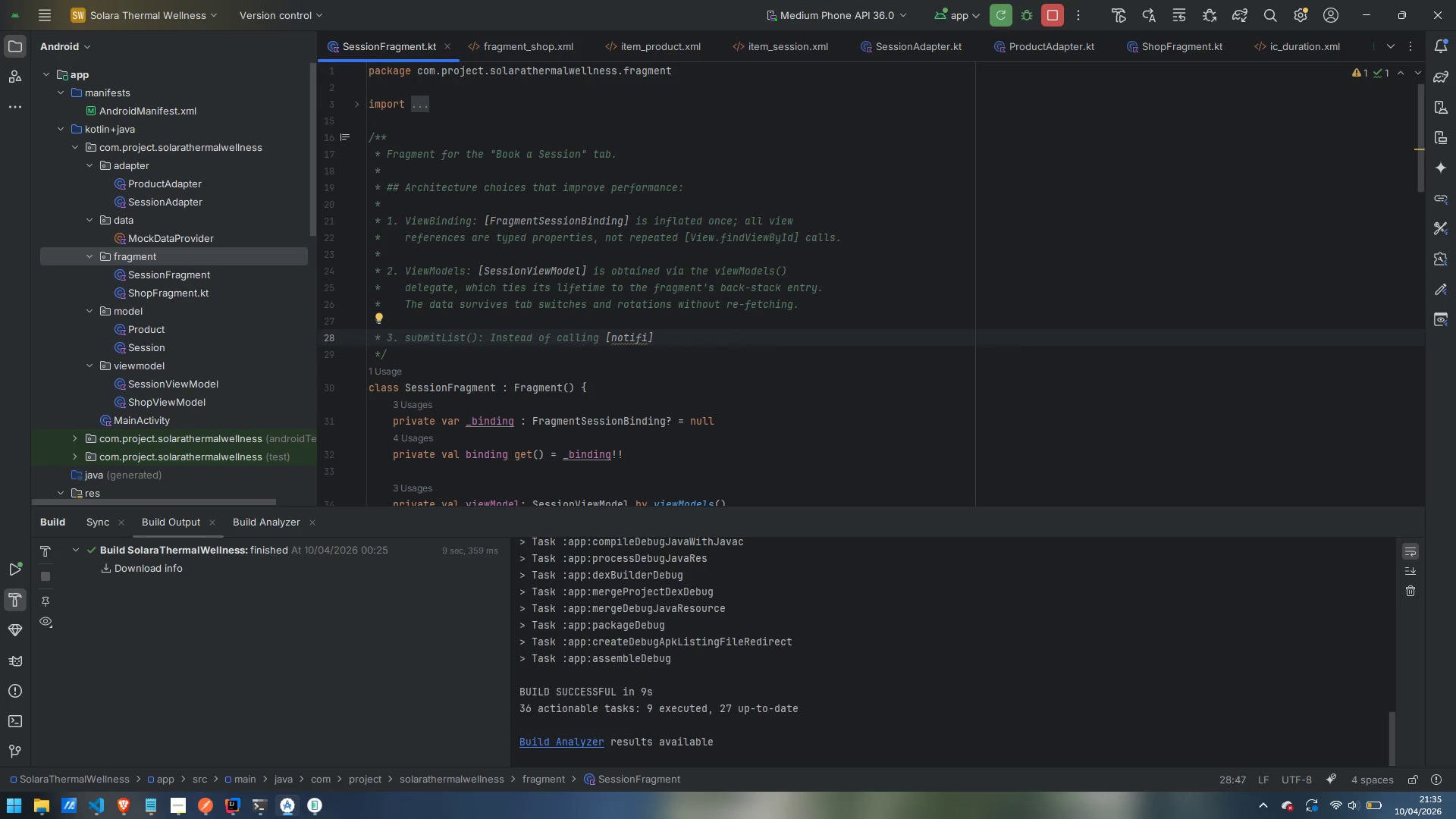 
key(Backspace)
type(yDataSetChanged)
 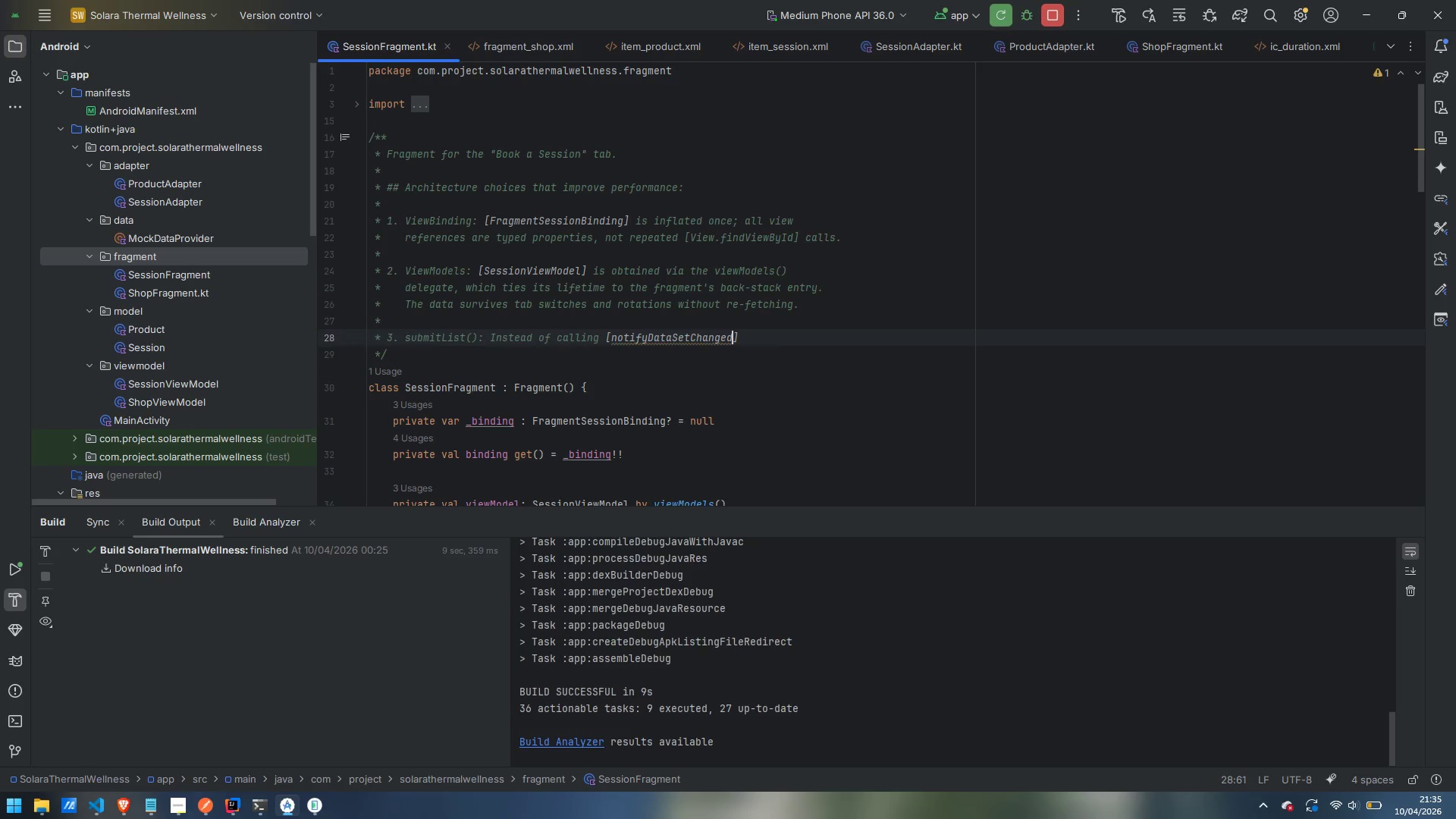 
key(ArrowRight)
 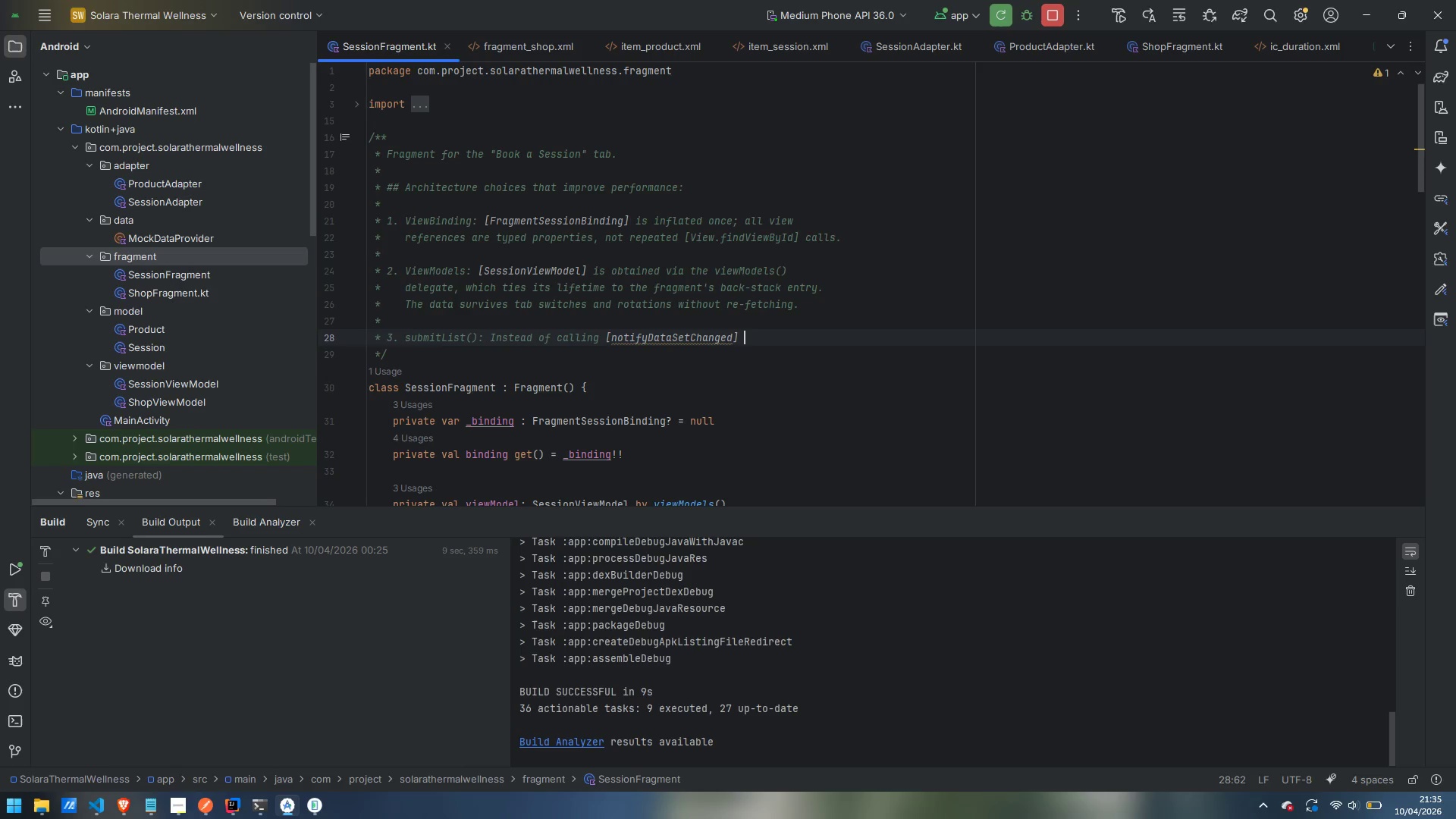 
key(Space)
 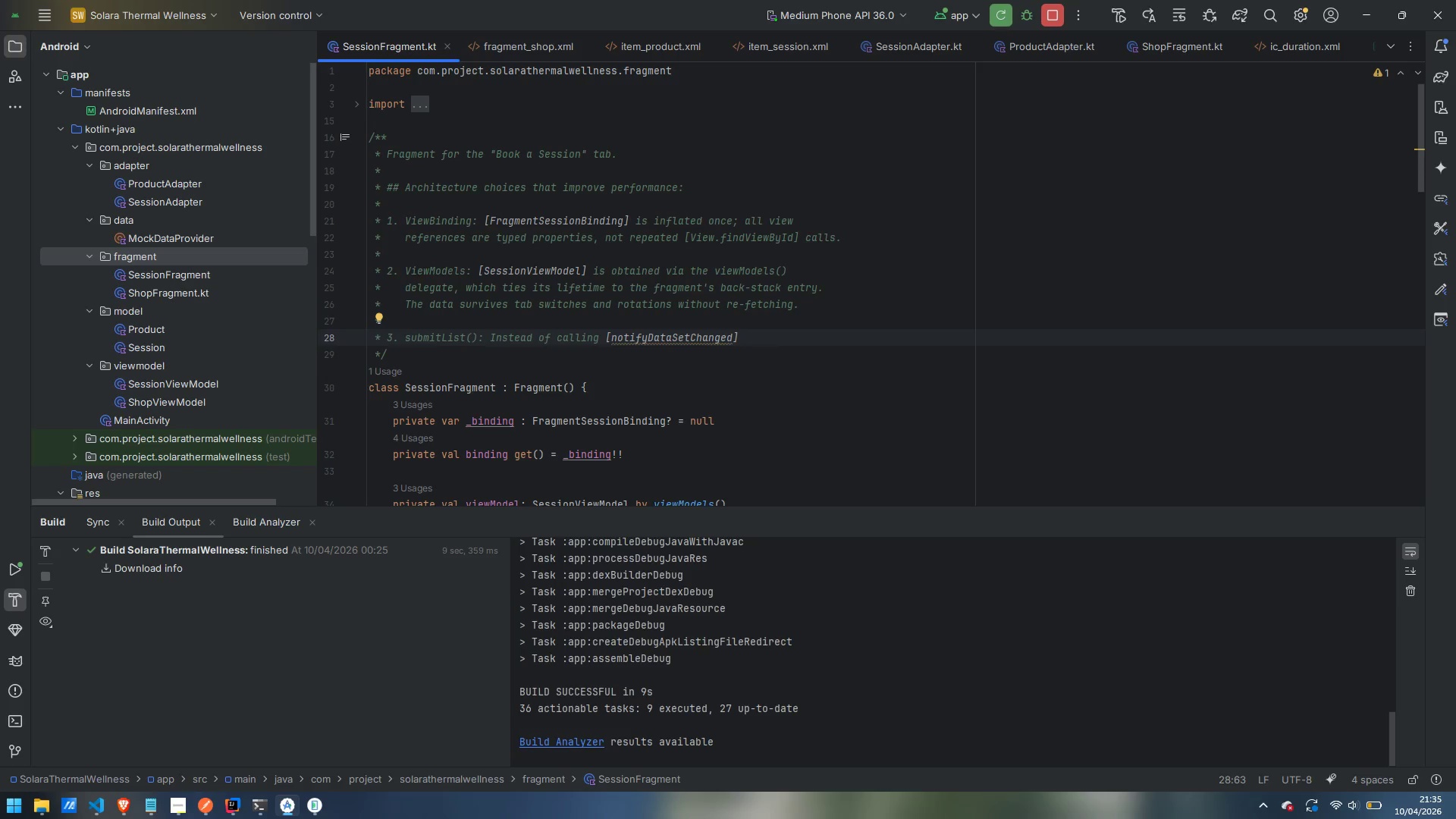 
key(Comma)
 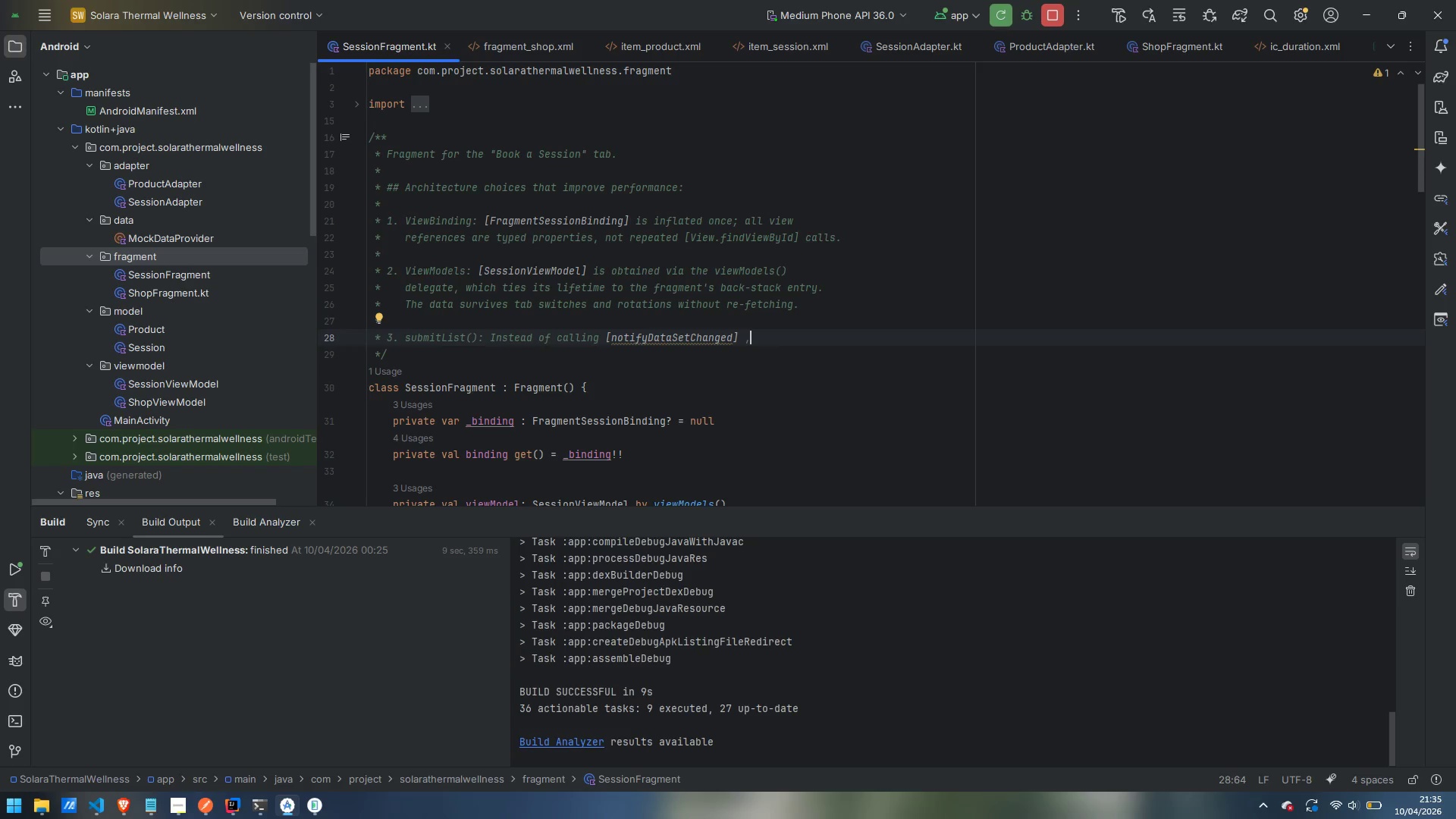 
key(ArrowLeft)
 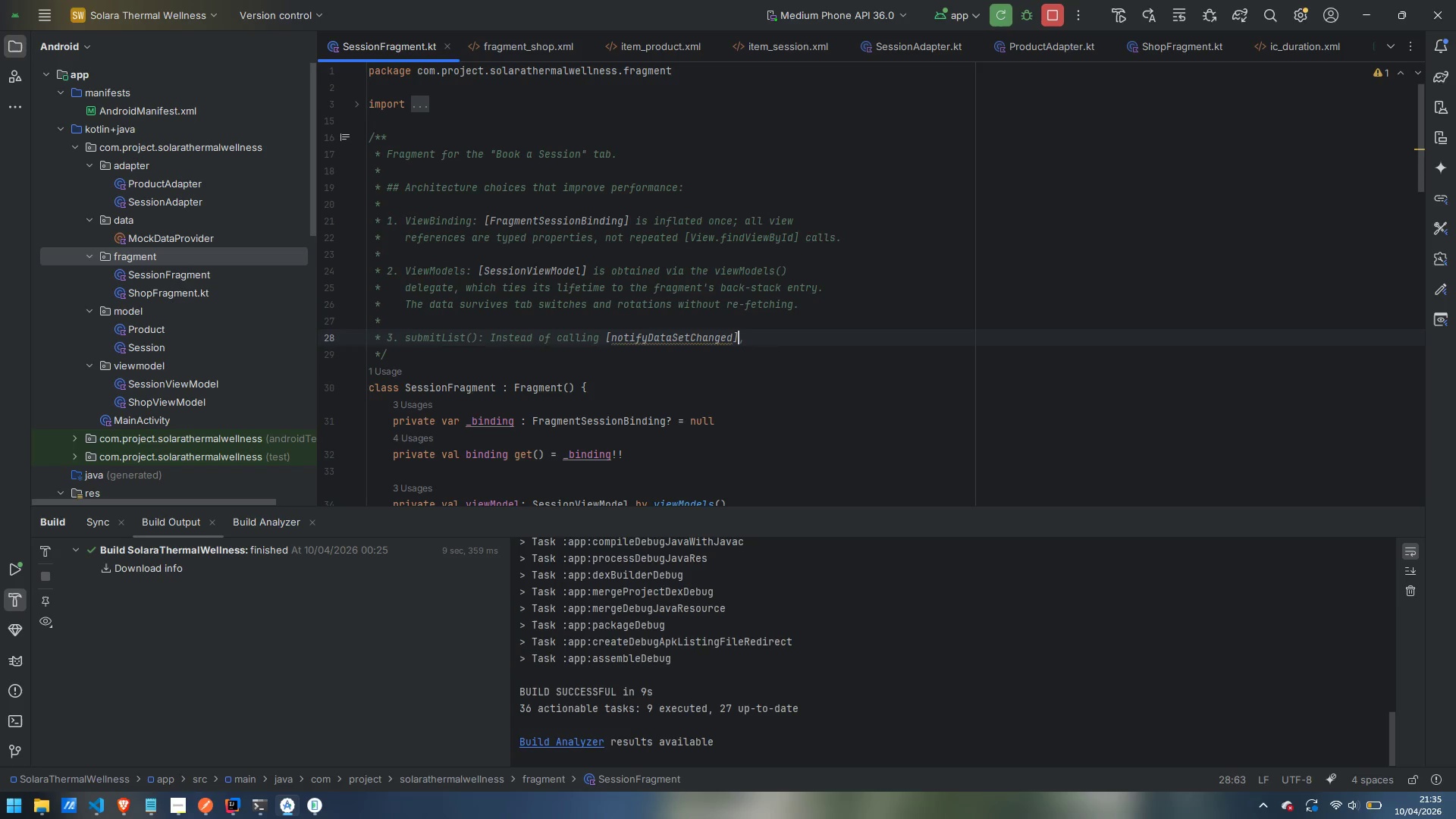 
key(Backspace)
 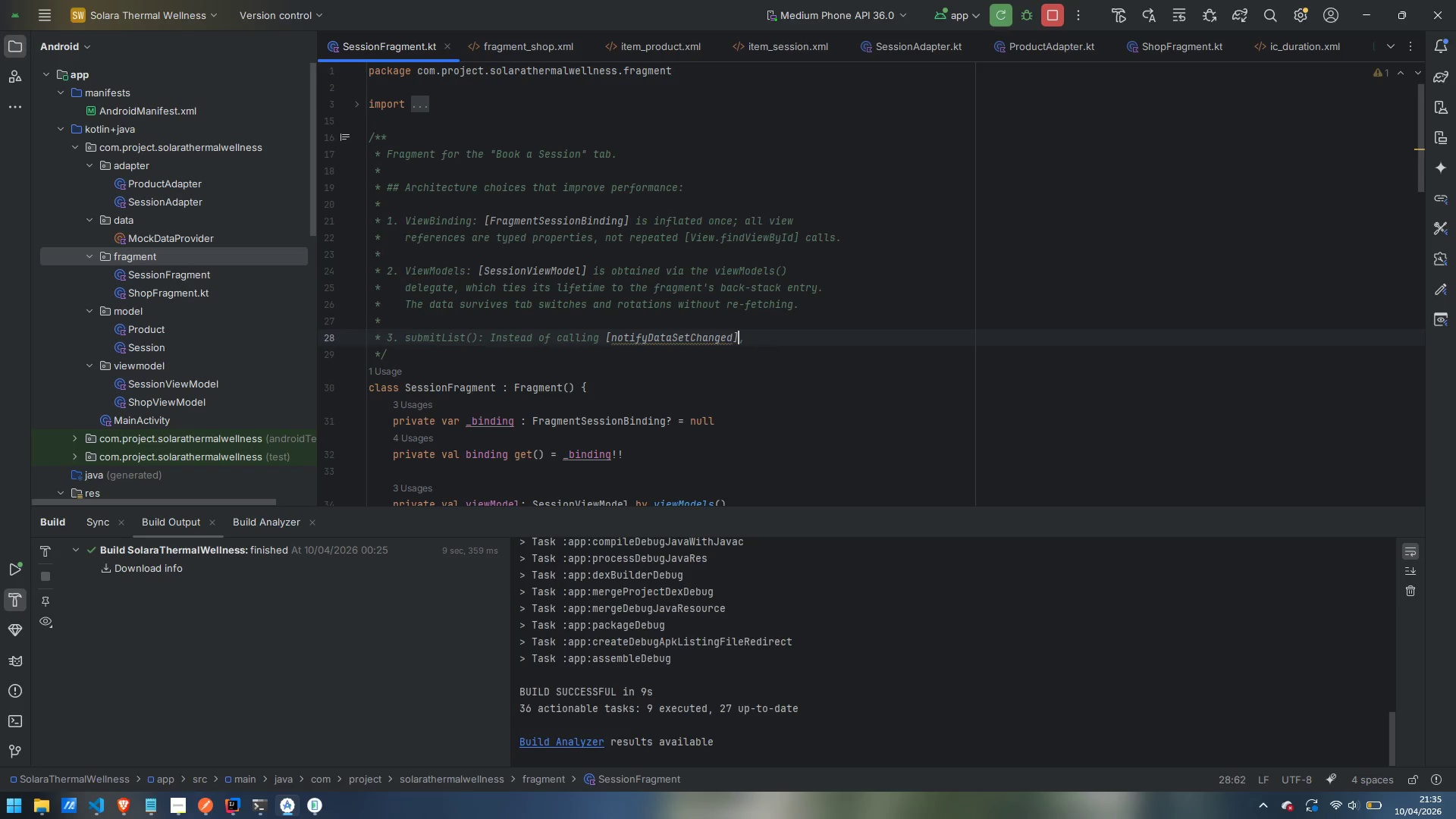 
key(ArrowRight)
 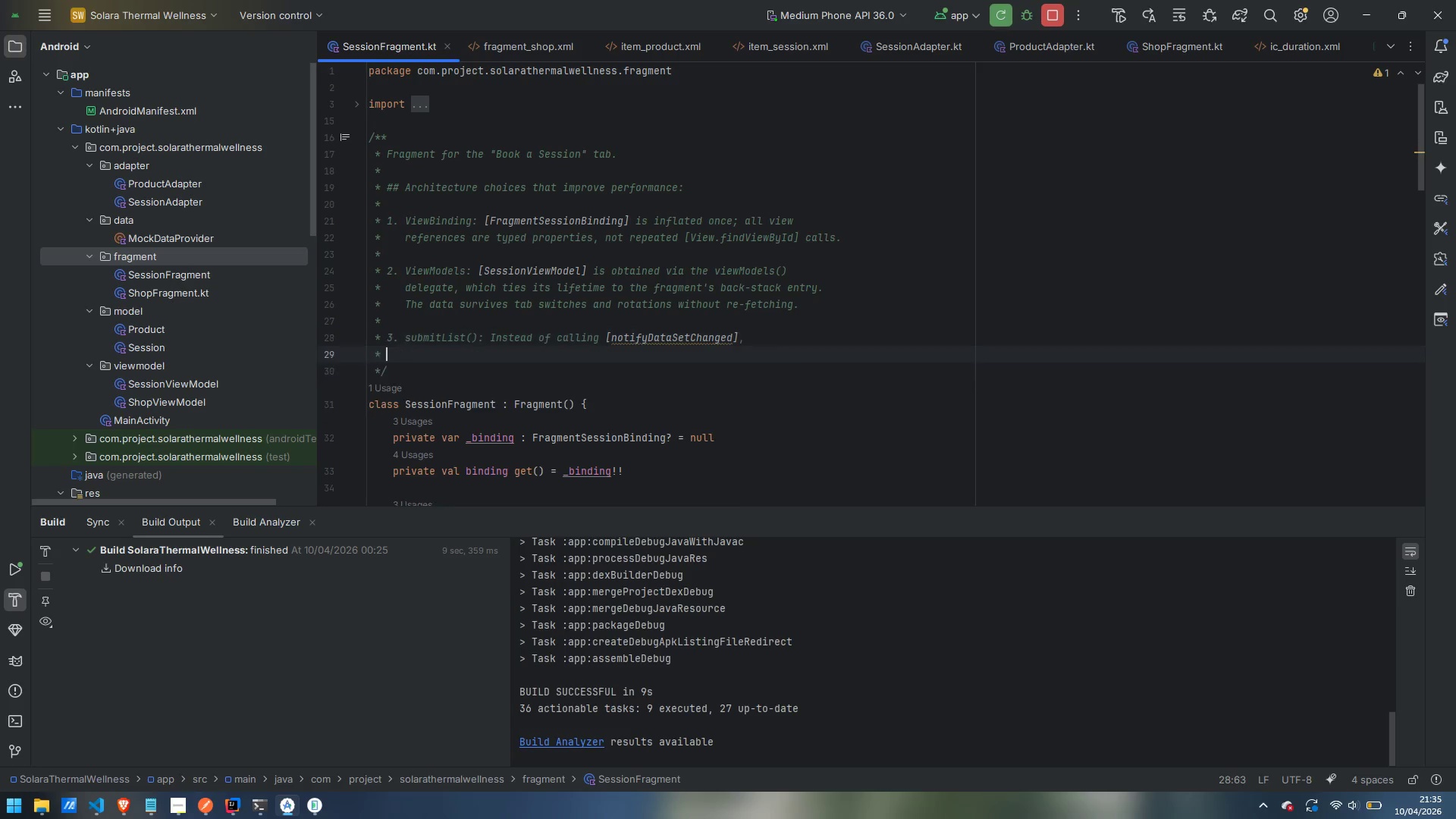 
key(Enter)
 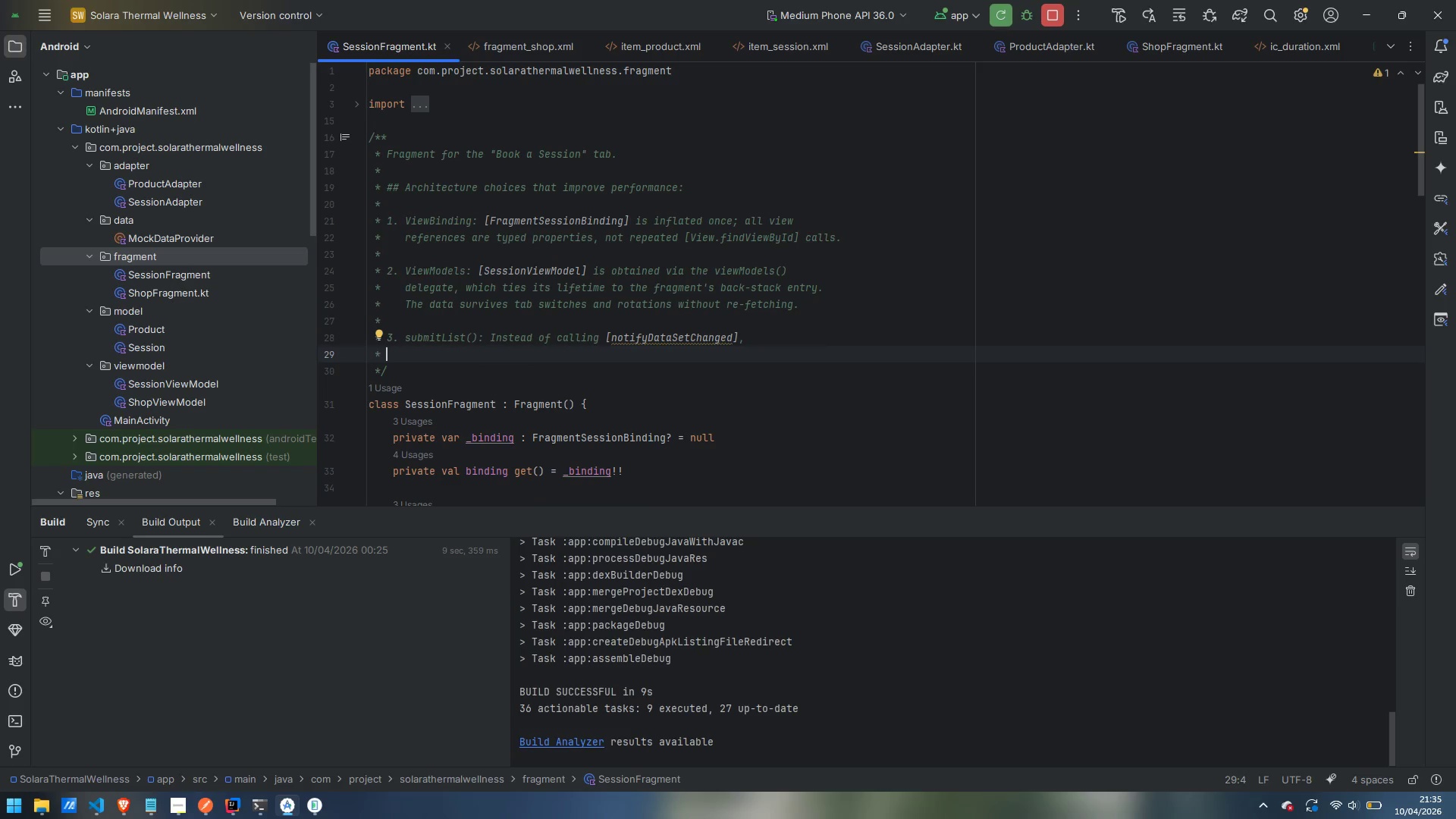 
key(Space)
 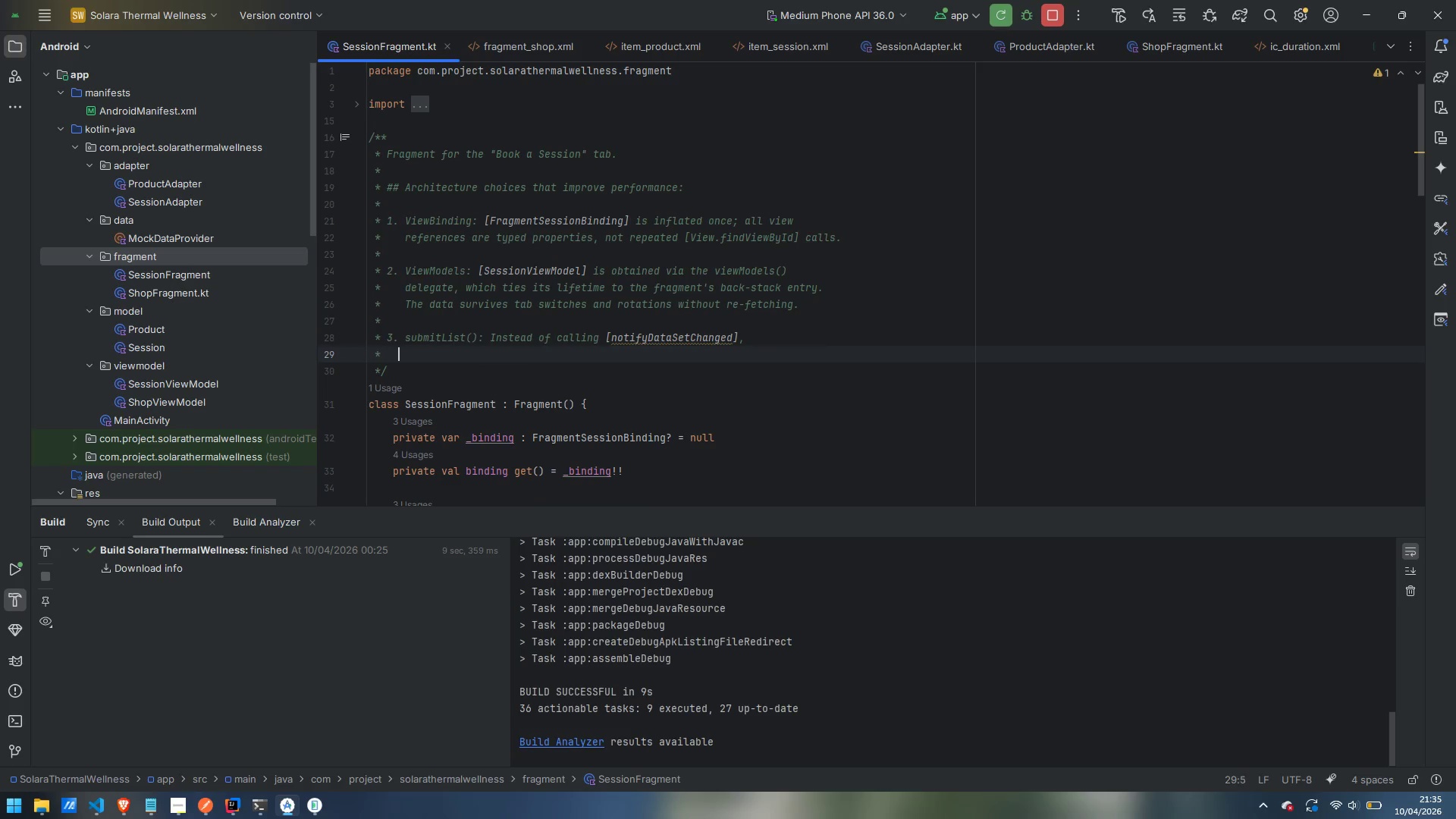 
key(Space)
 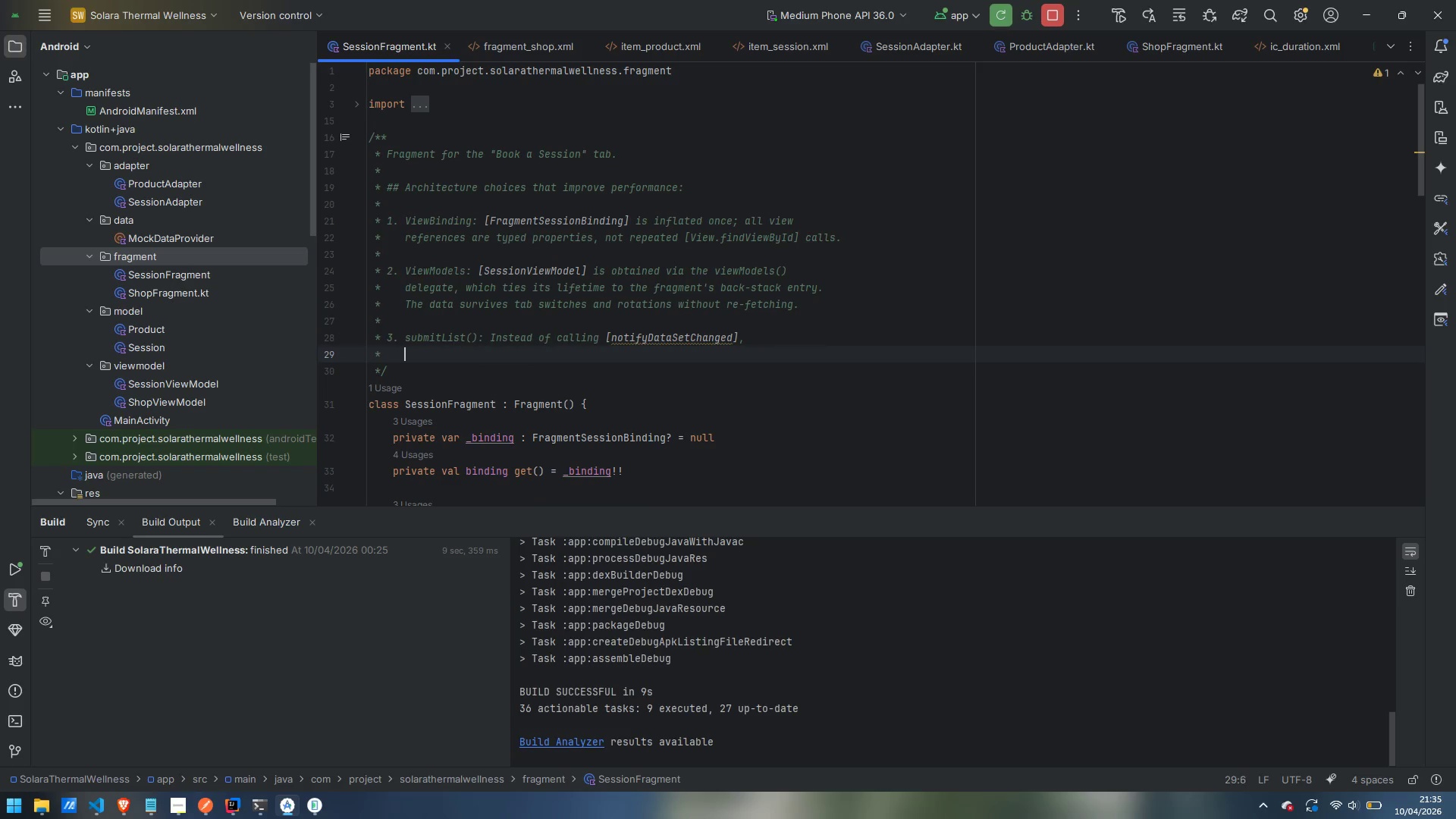 
key(Space)
 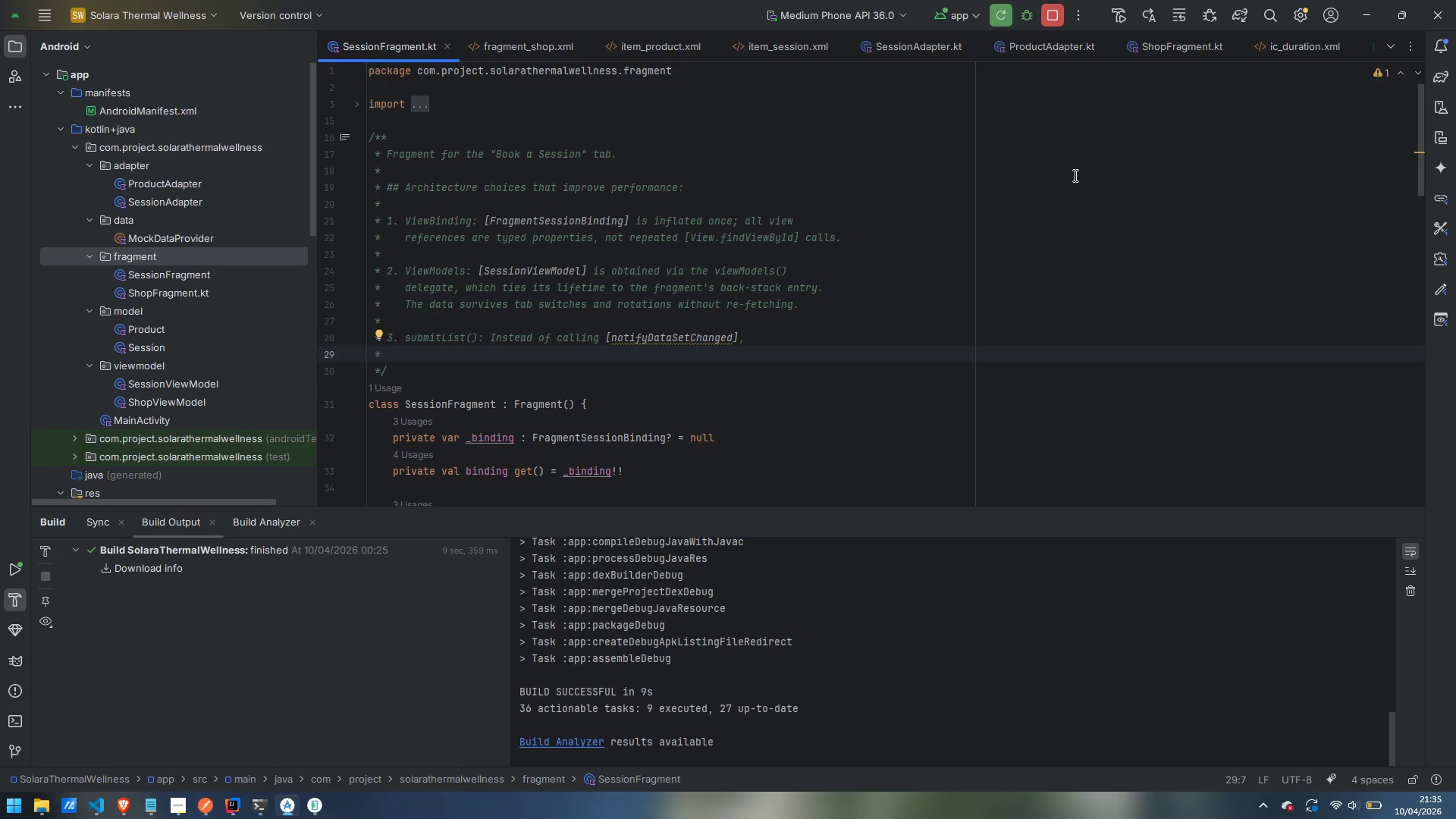 
left_click([810, 335])
 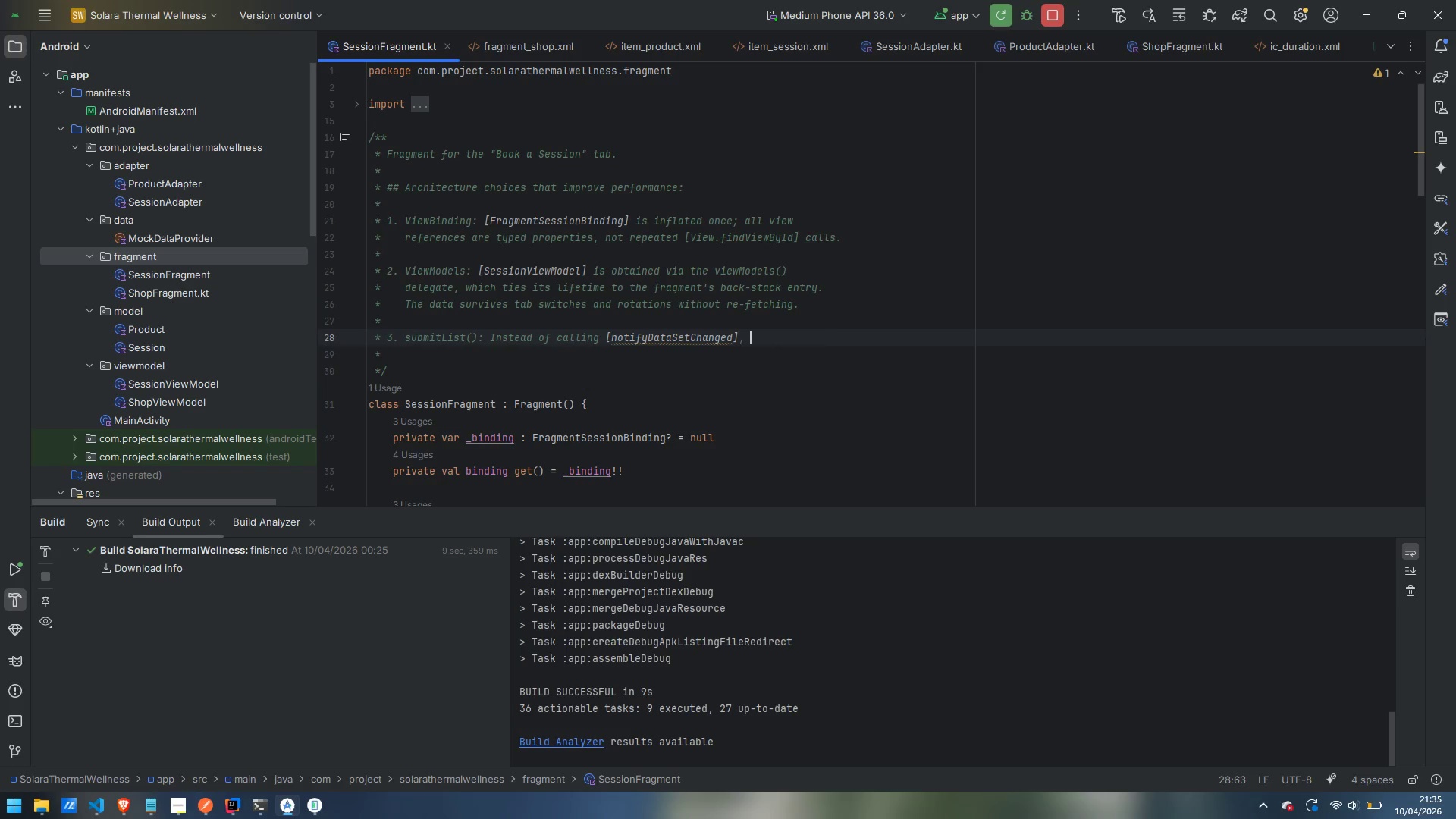 
type( the gr)
key(Backspace)
key(Backspace)
type(fragment)
 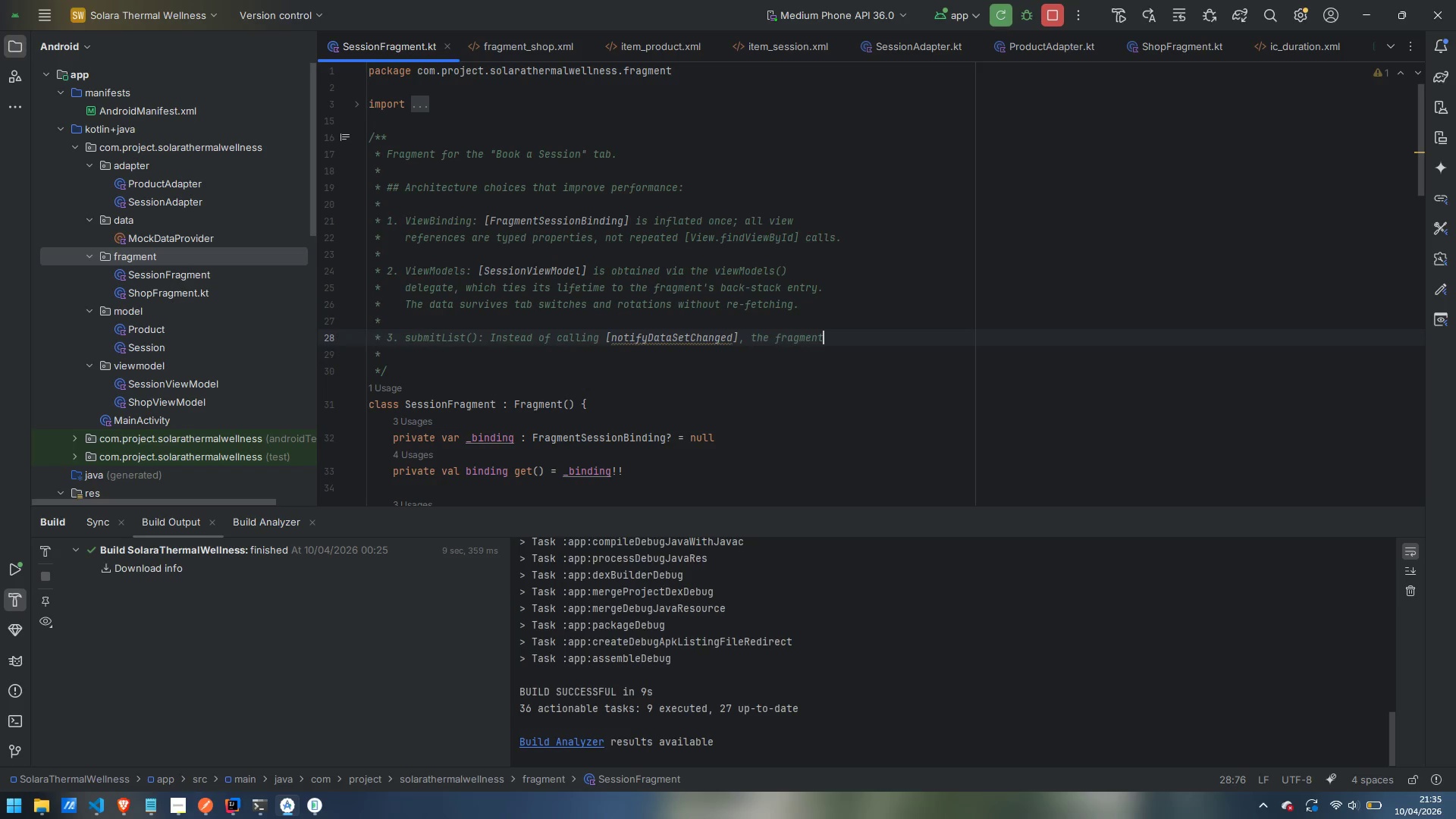 
key(ArrowDown)
 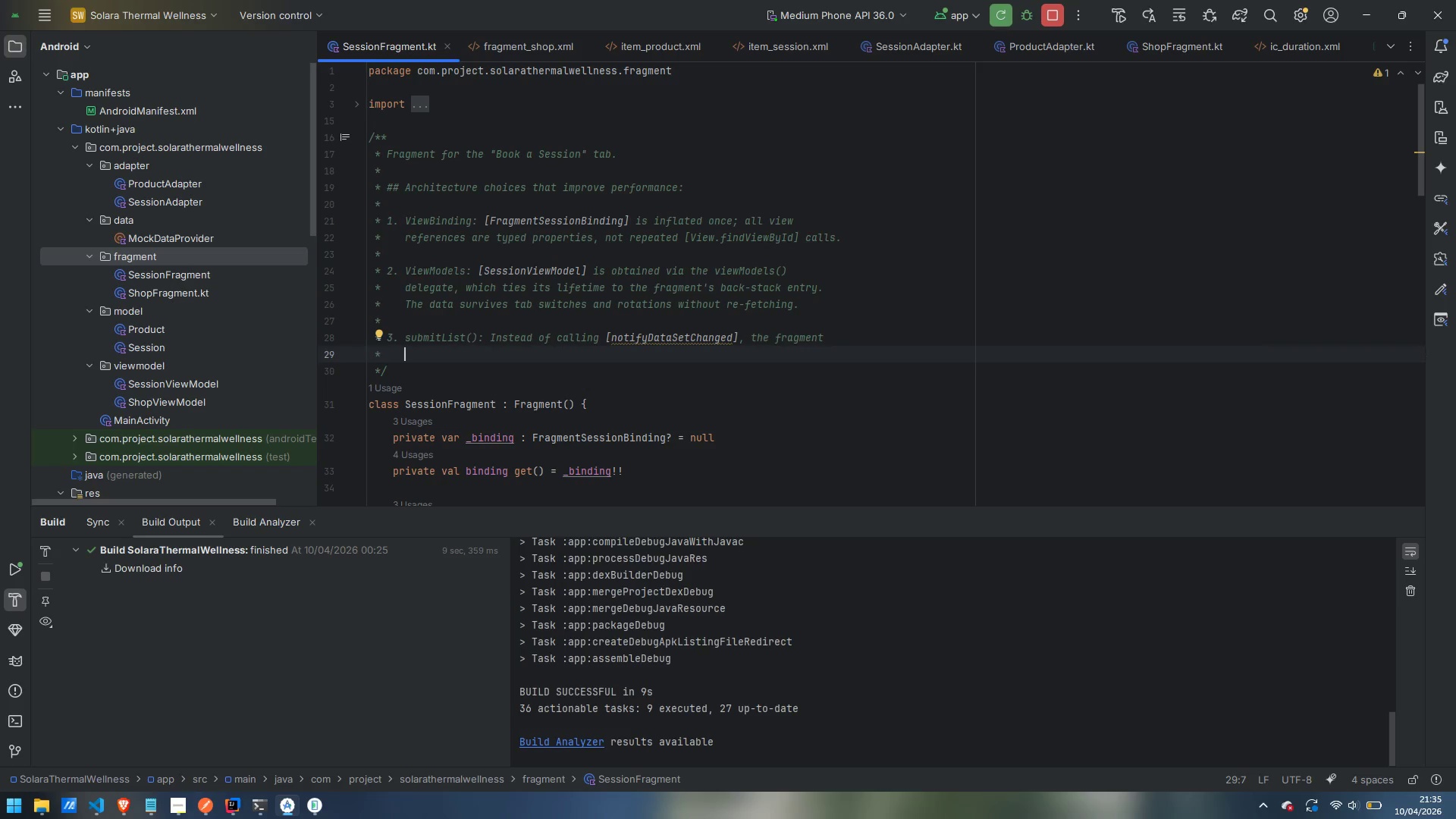 
type(passes the new list to [Sessionada)
key(Backspace)
key(Backspace)
key(Backspace)
key(Backspace)
type(nAdapter.submitList] )
key(Backspace)
type(. The adapter)
 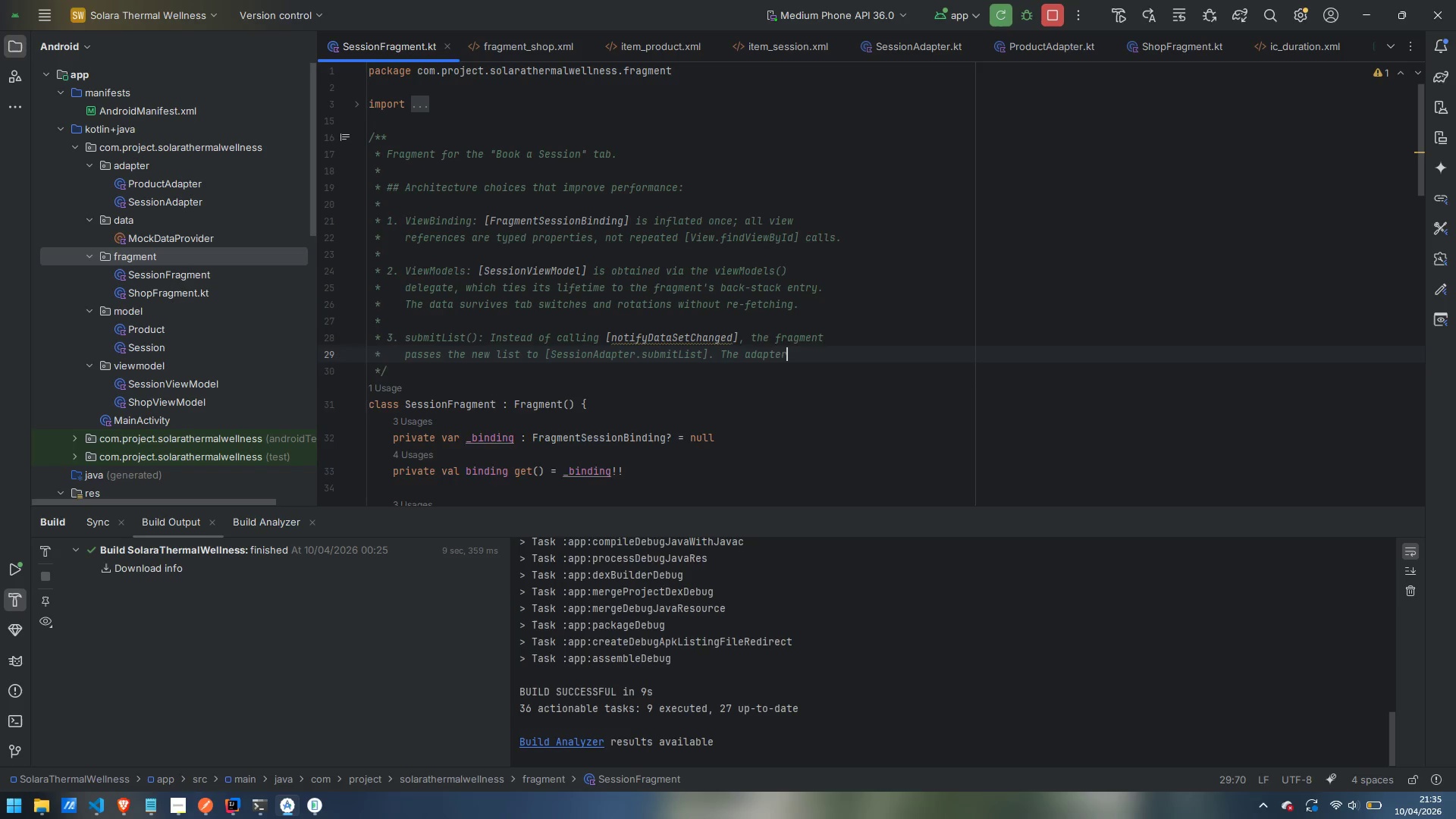 
key(Enter)
 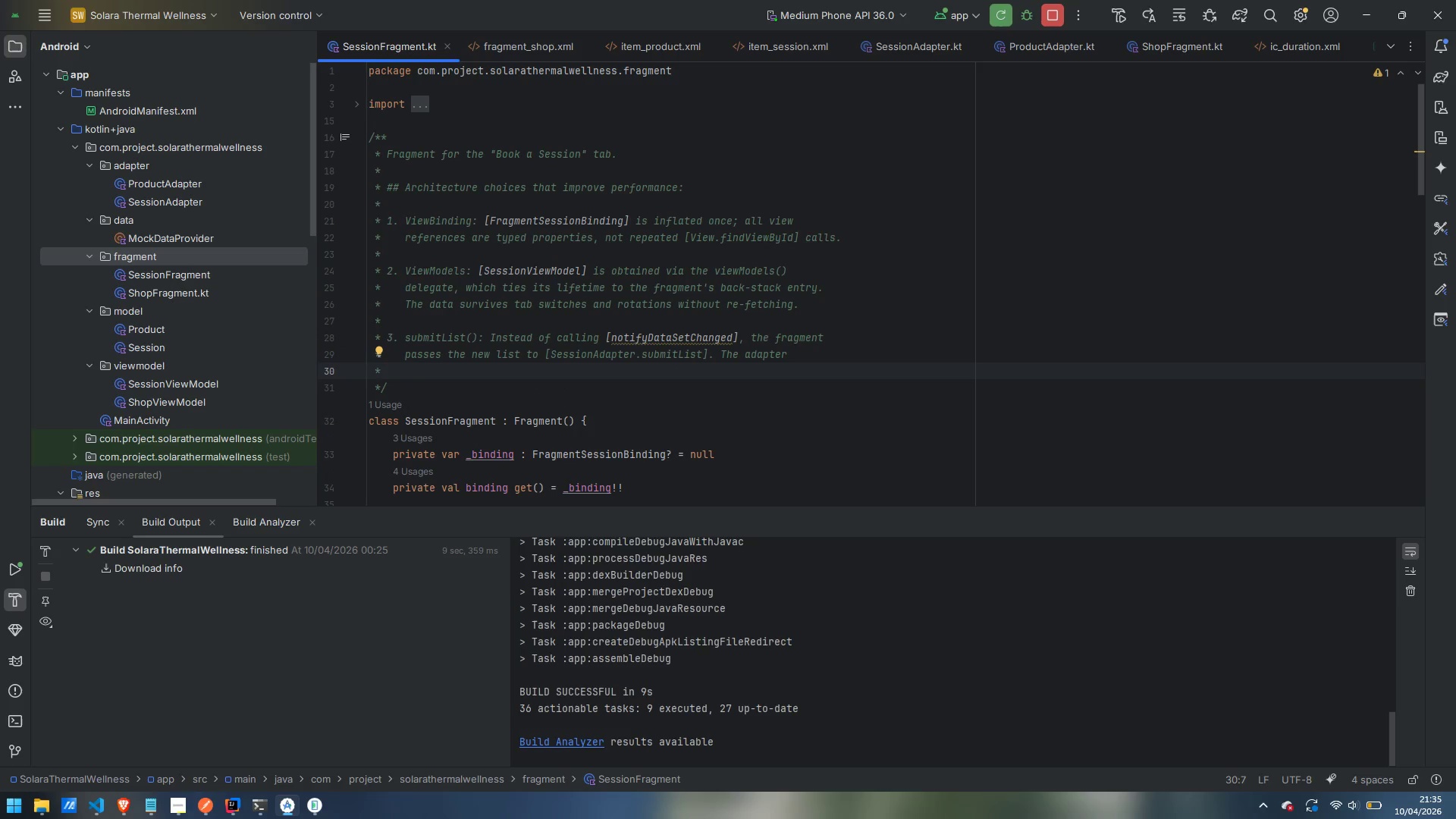 
type(hands it to [AsyncListDiffer[)
key(Backspace)
type(], which runs [DiffUtil]] )
key(Backspace)
key(Backspace)
type( on a background)
 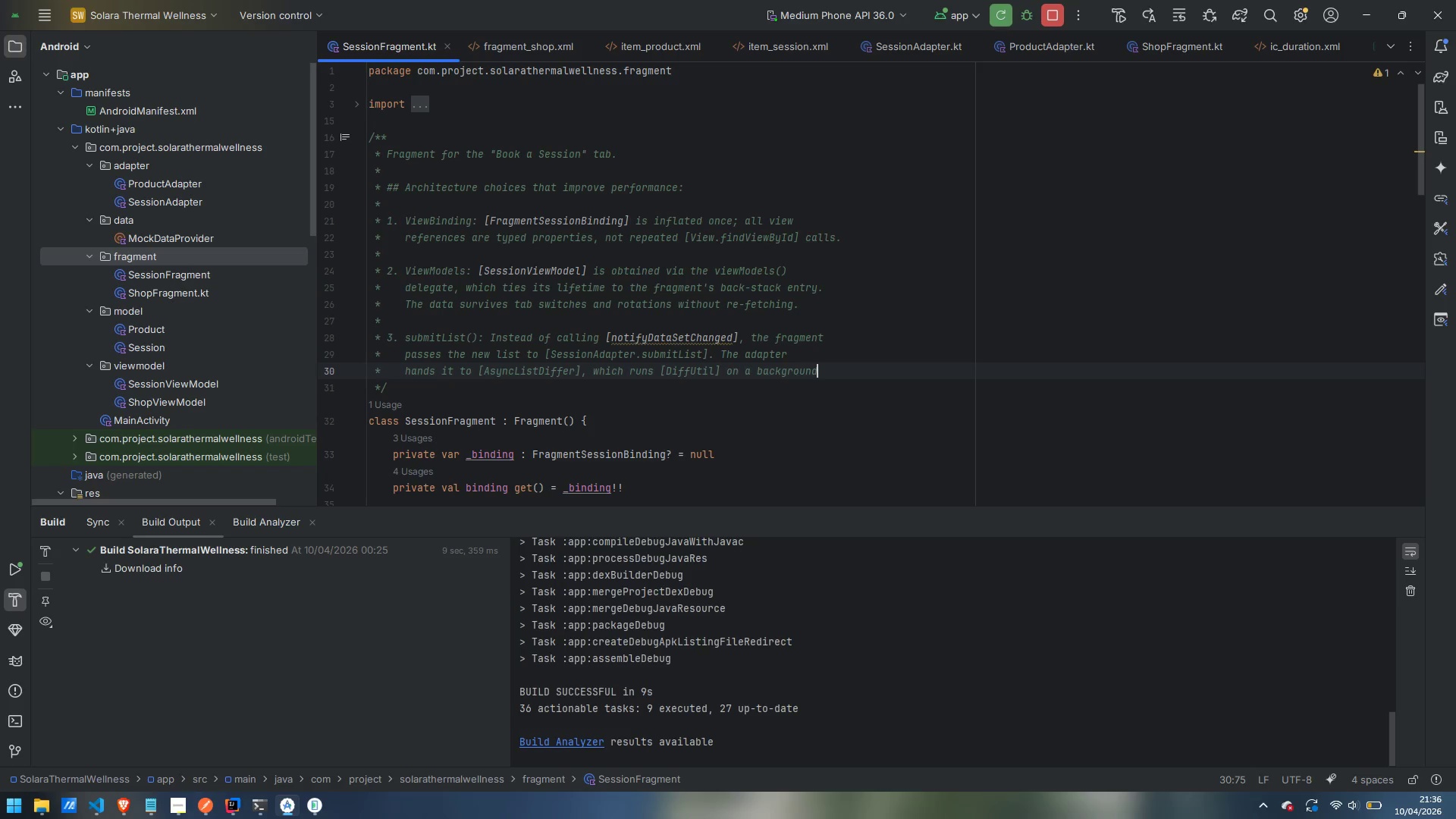 
key(Enter)
 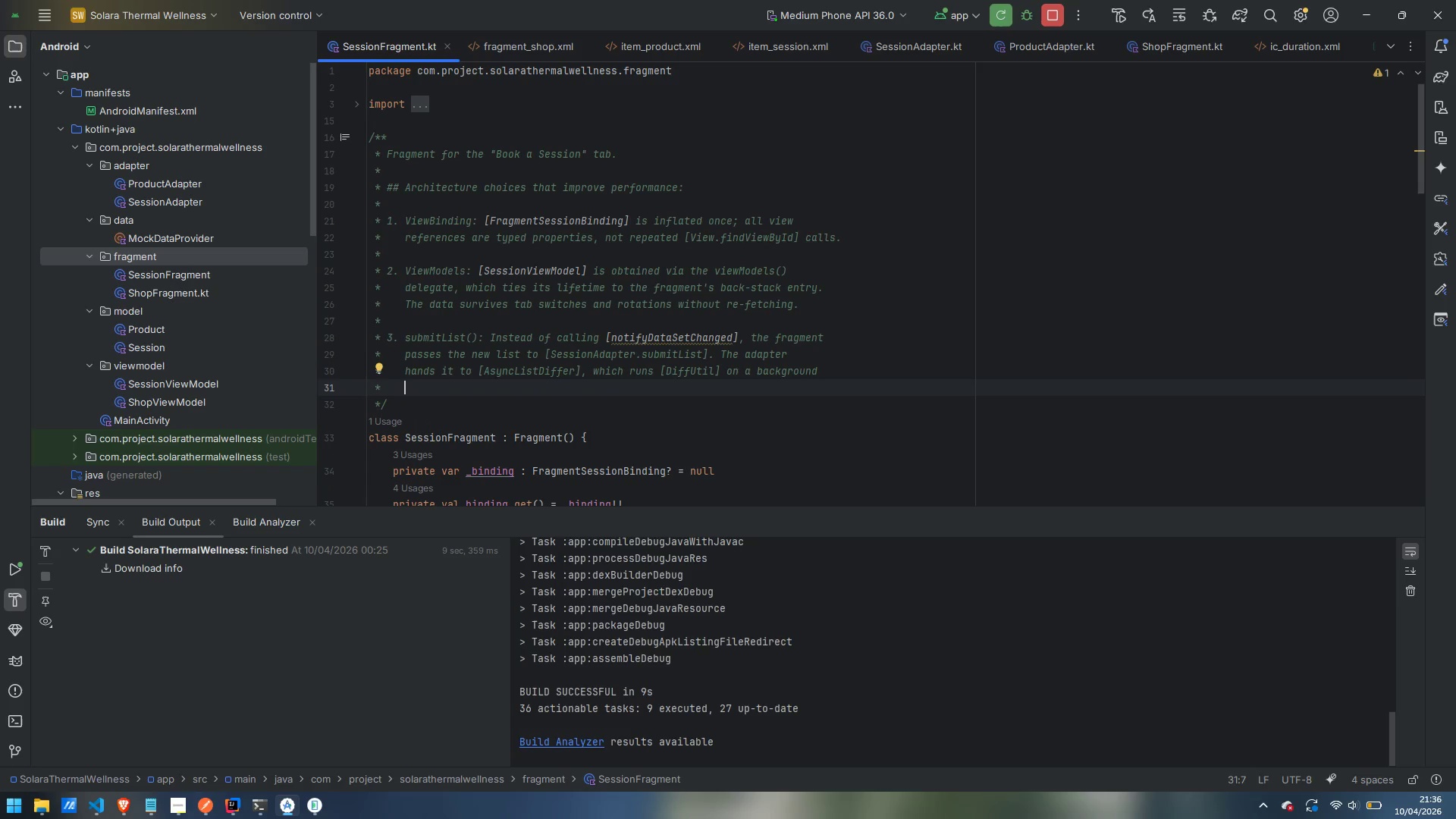 
type(thread and pots)
 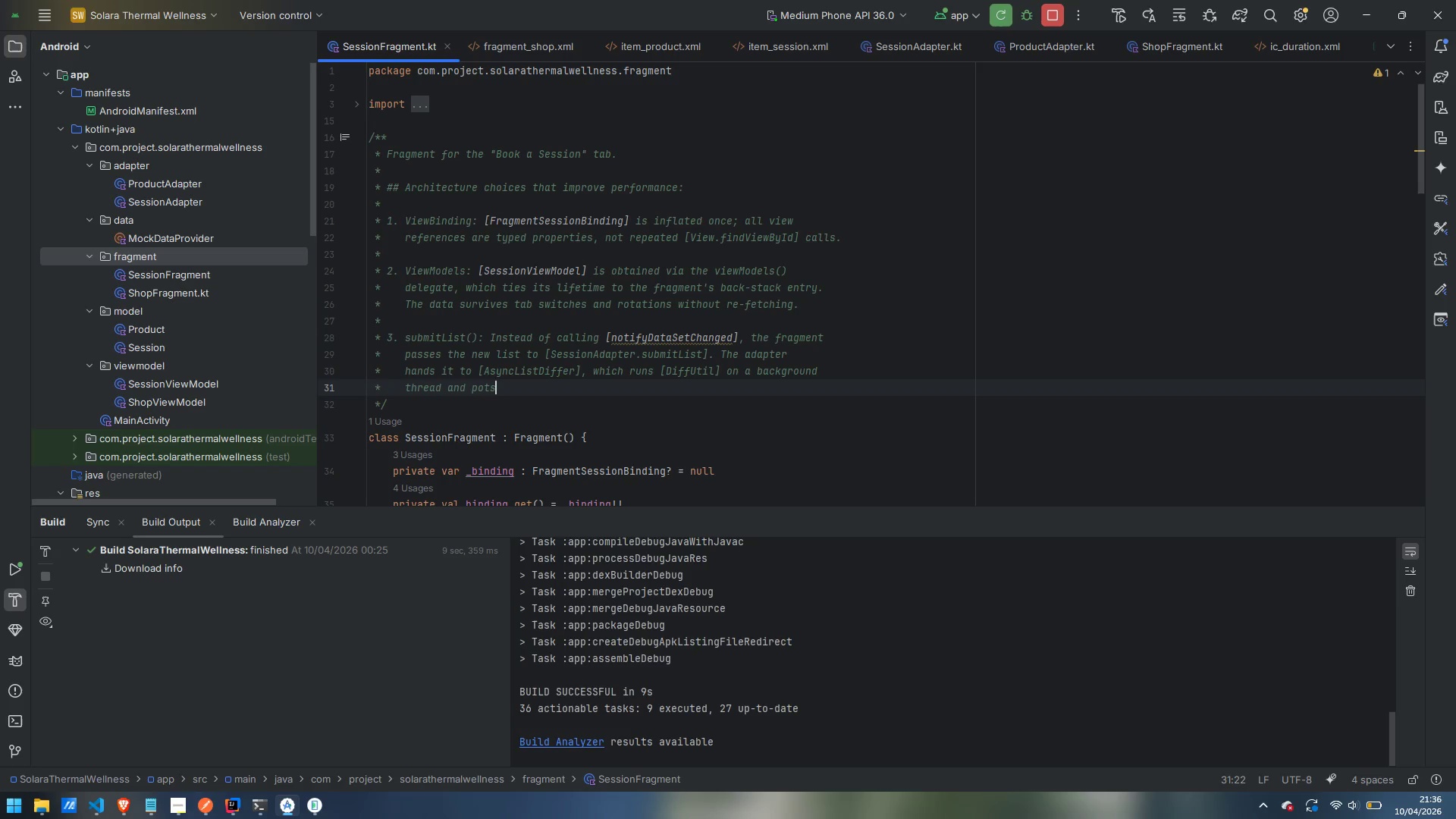 
key(ArrowLeft)
 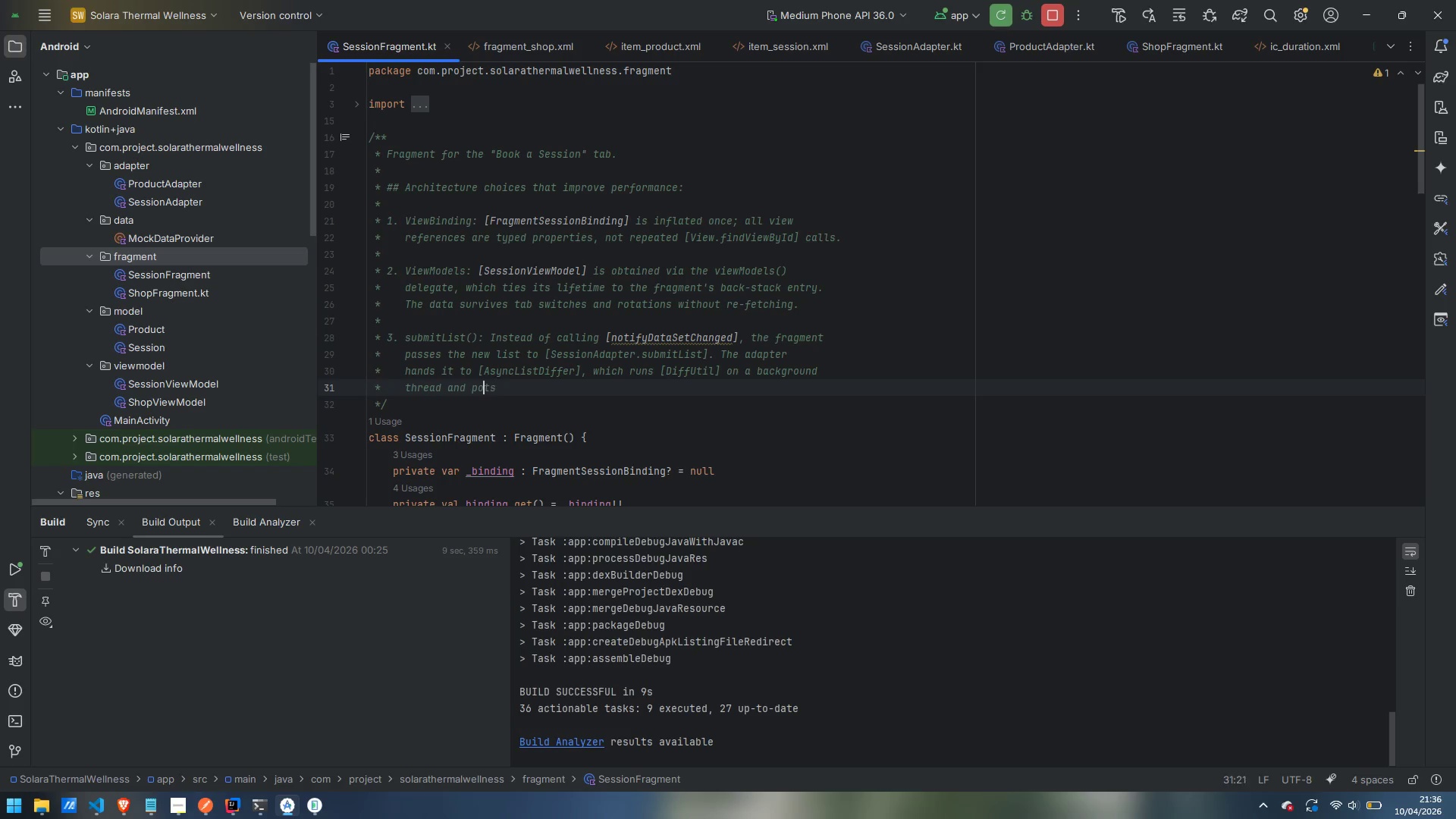 
key(ArrowLeft)
 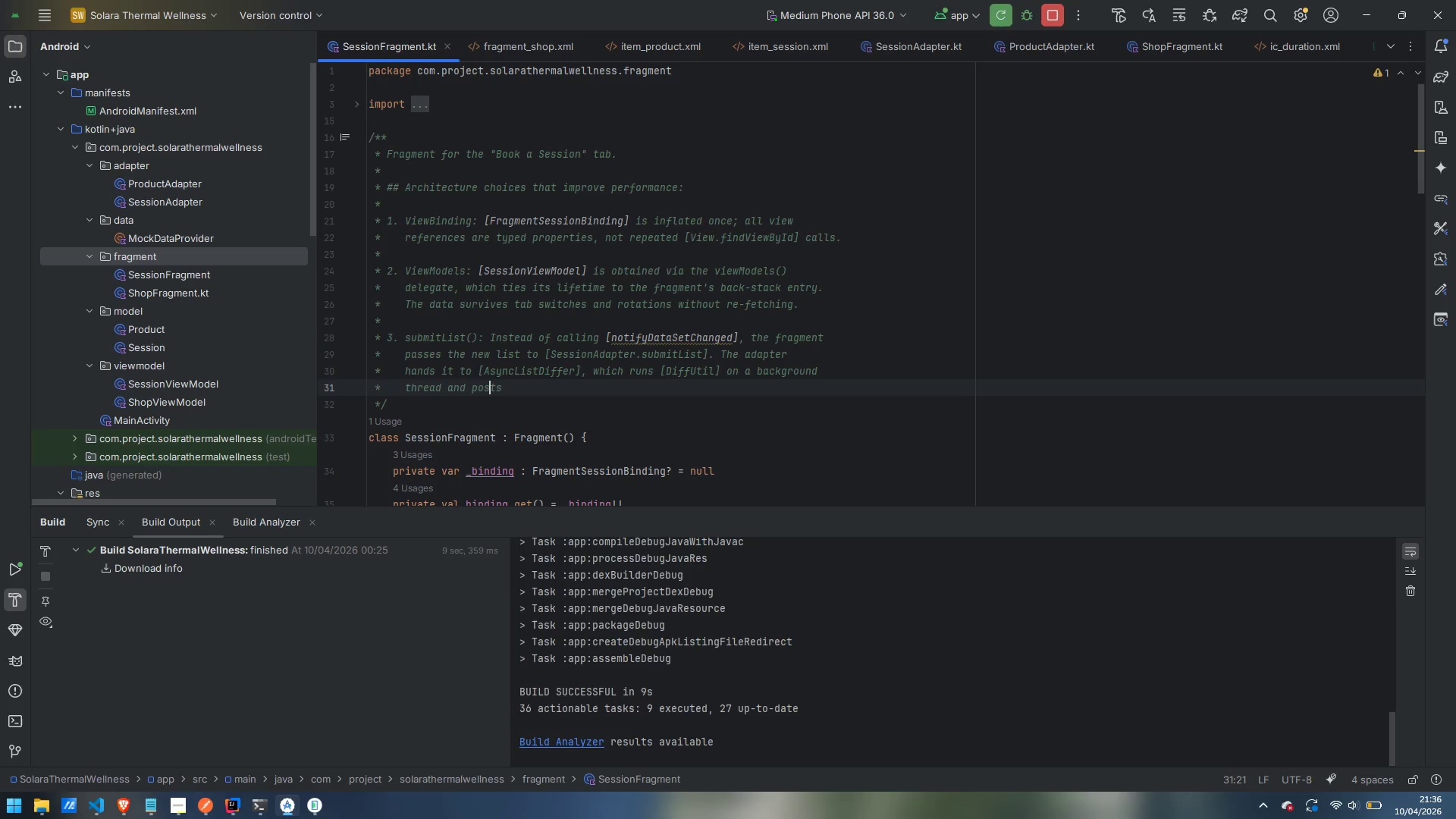 
key(S)
 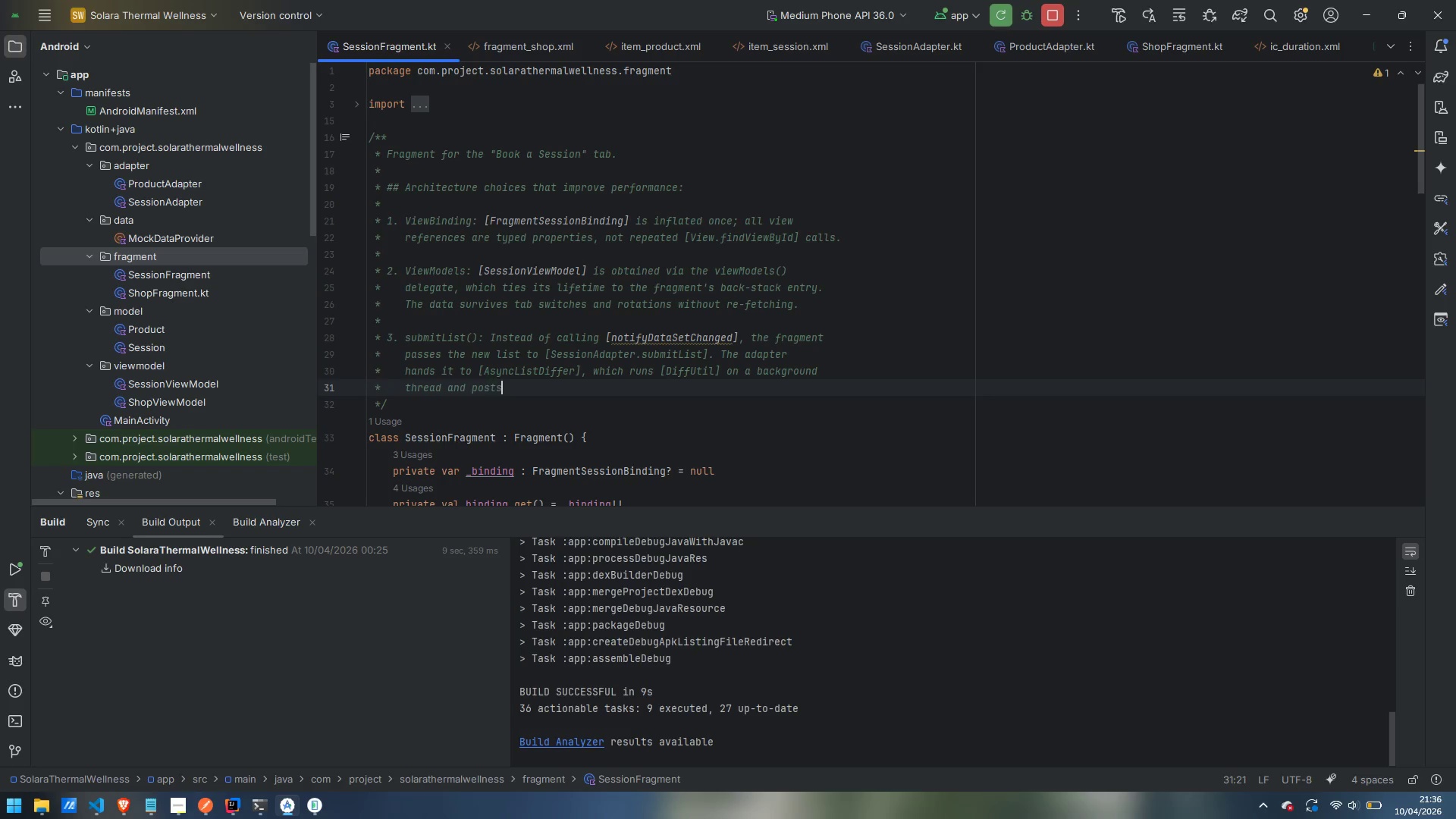 
key(Control+ControlLeft)
 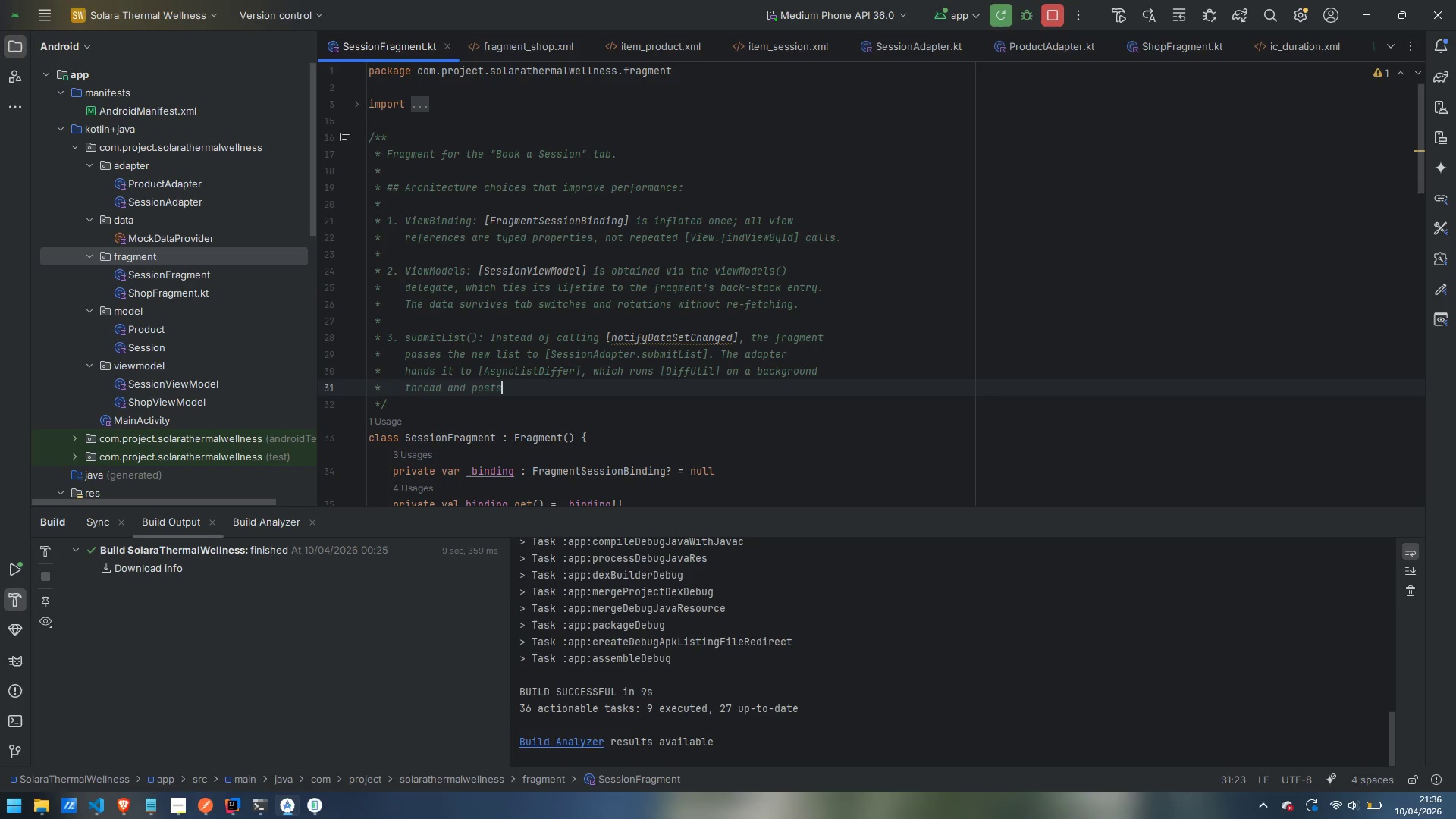 
key(Control+ArrowRight)
 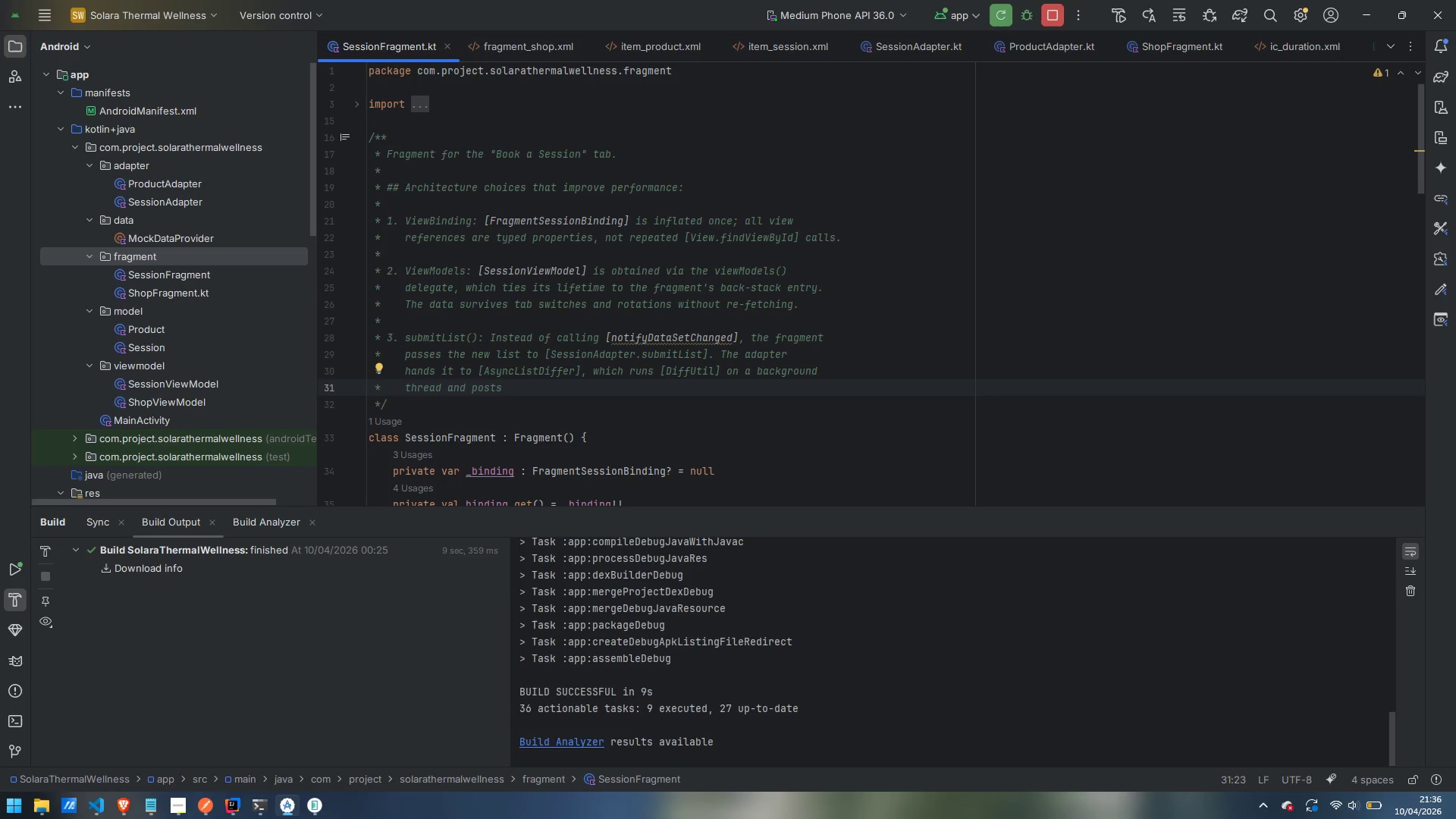 
type( only the delta updated )
key(Backspace)
key(Backspace)
type(s to the main thread, achieving)
 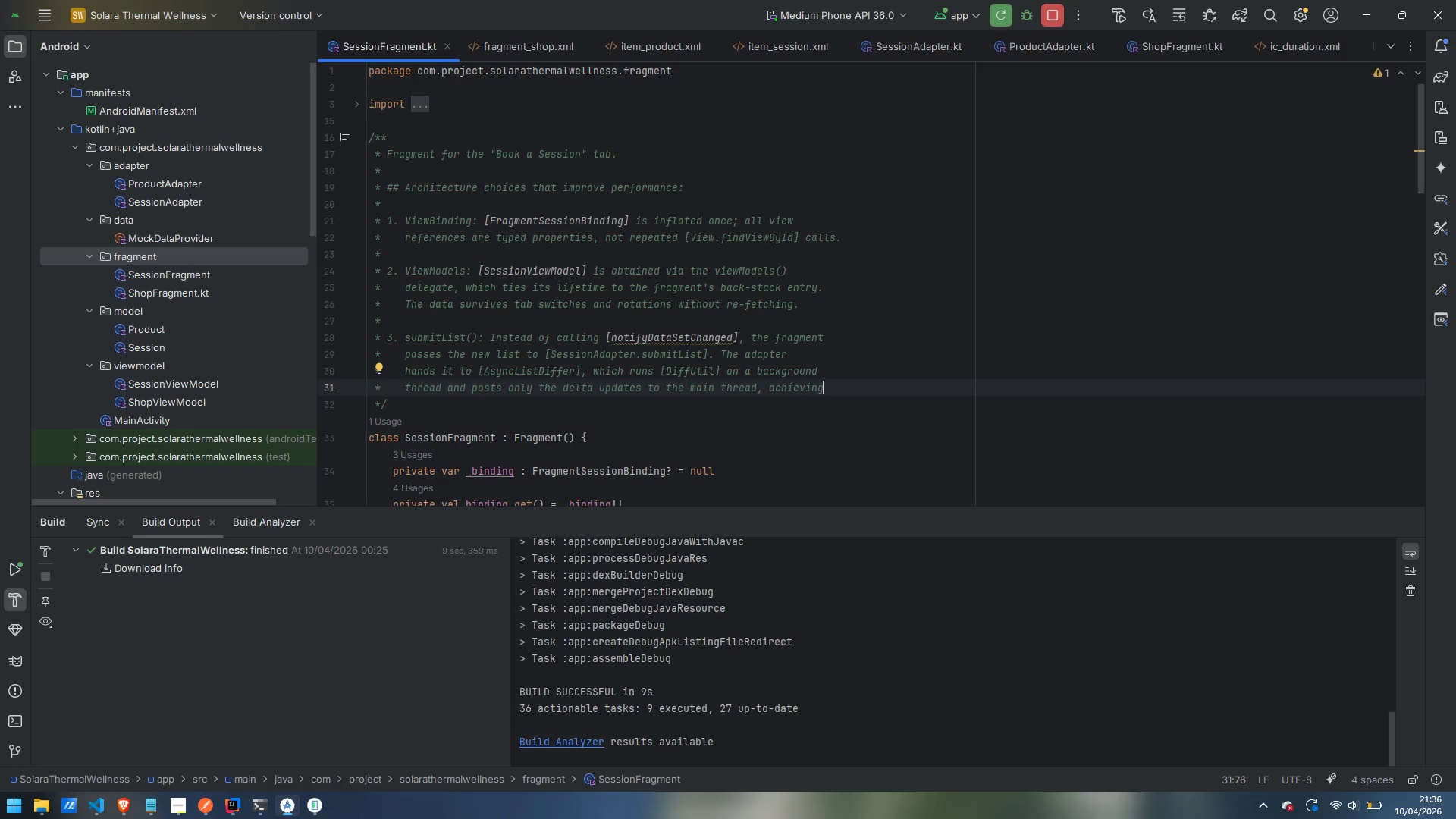 
key(Enter)
 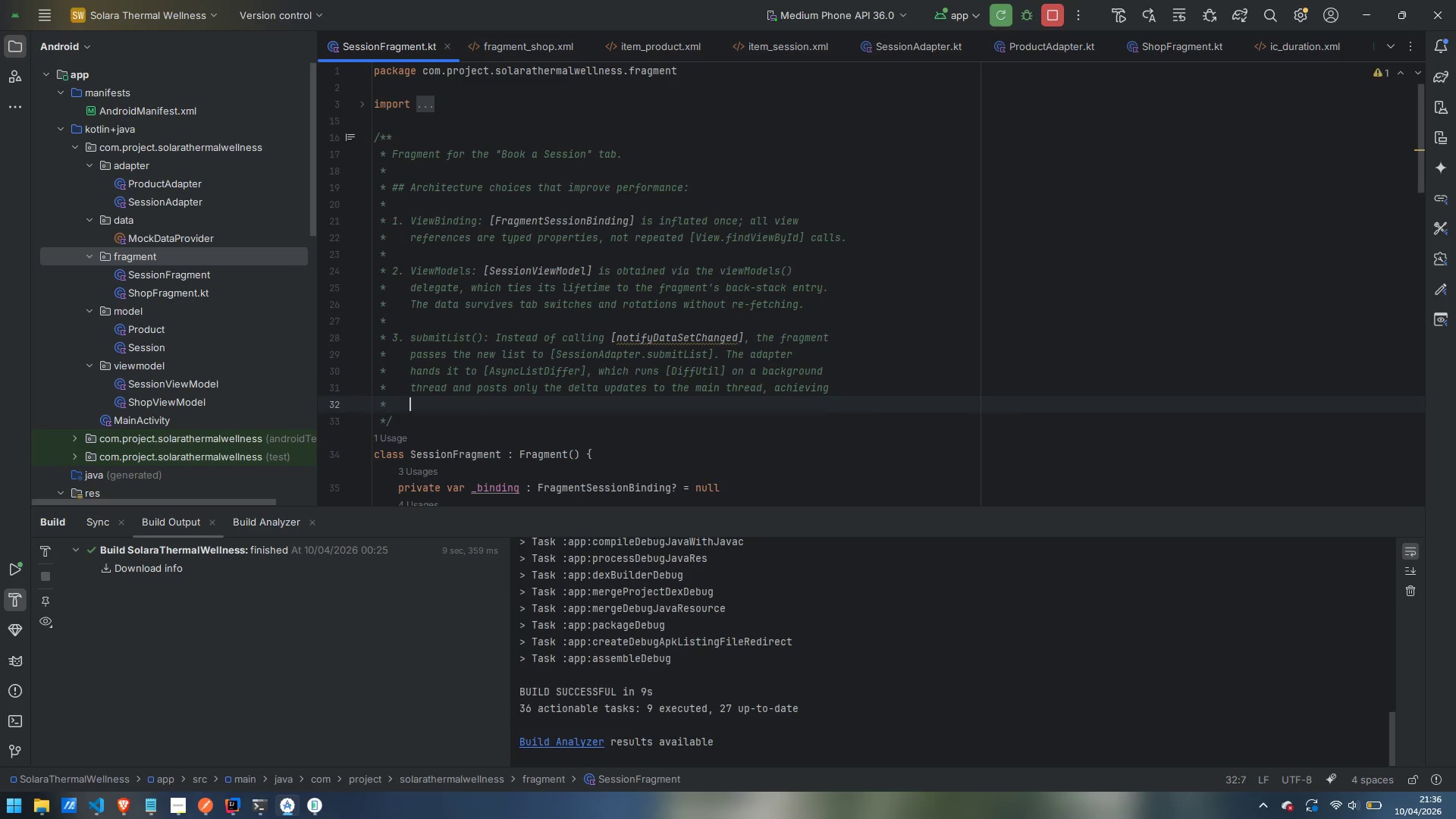 
type(smooth animations without )
 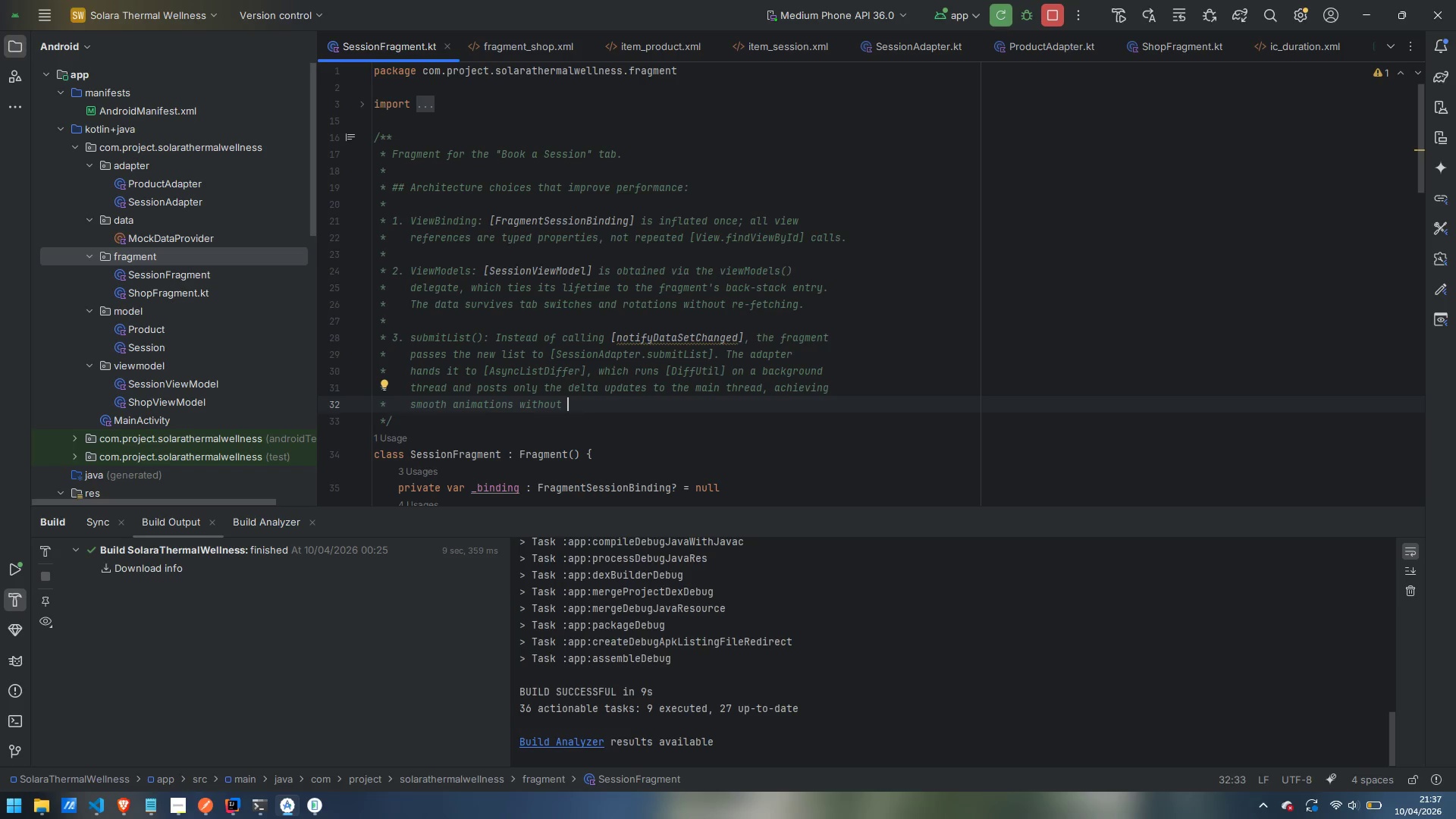 
wait(16.02)
 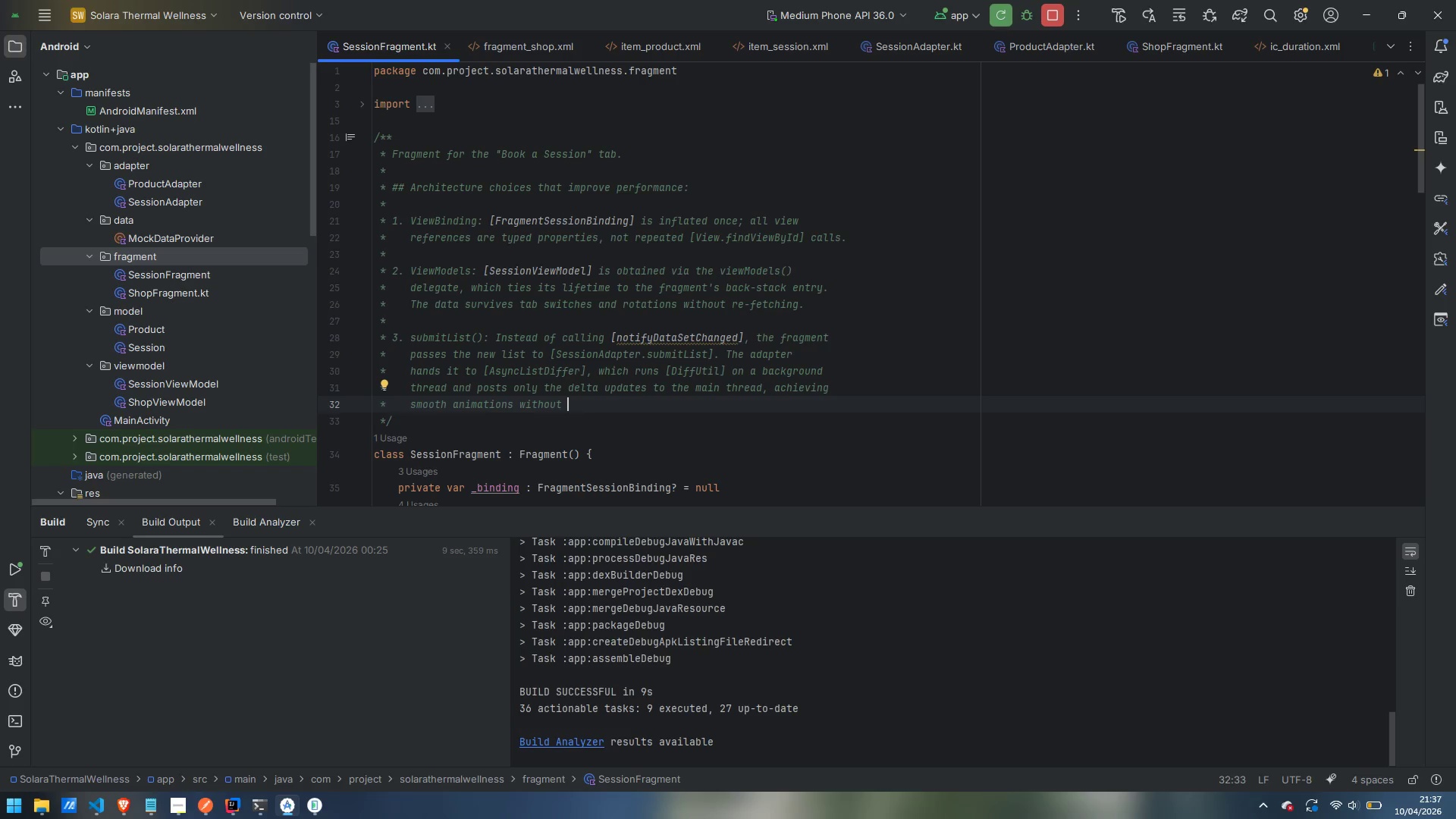 
type(main-thread computation.)
 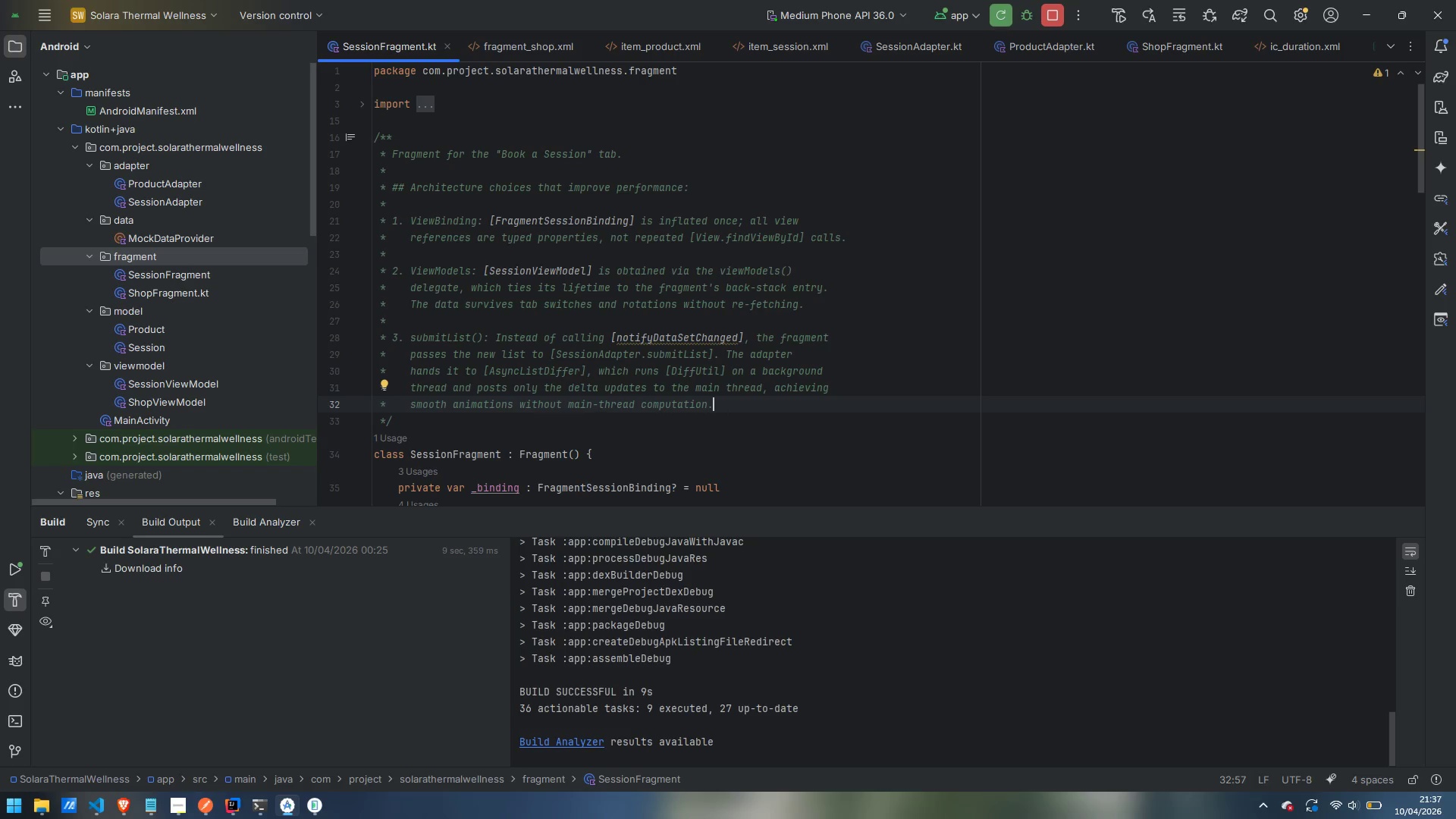 
key(Enter)
 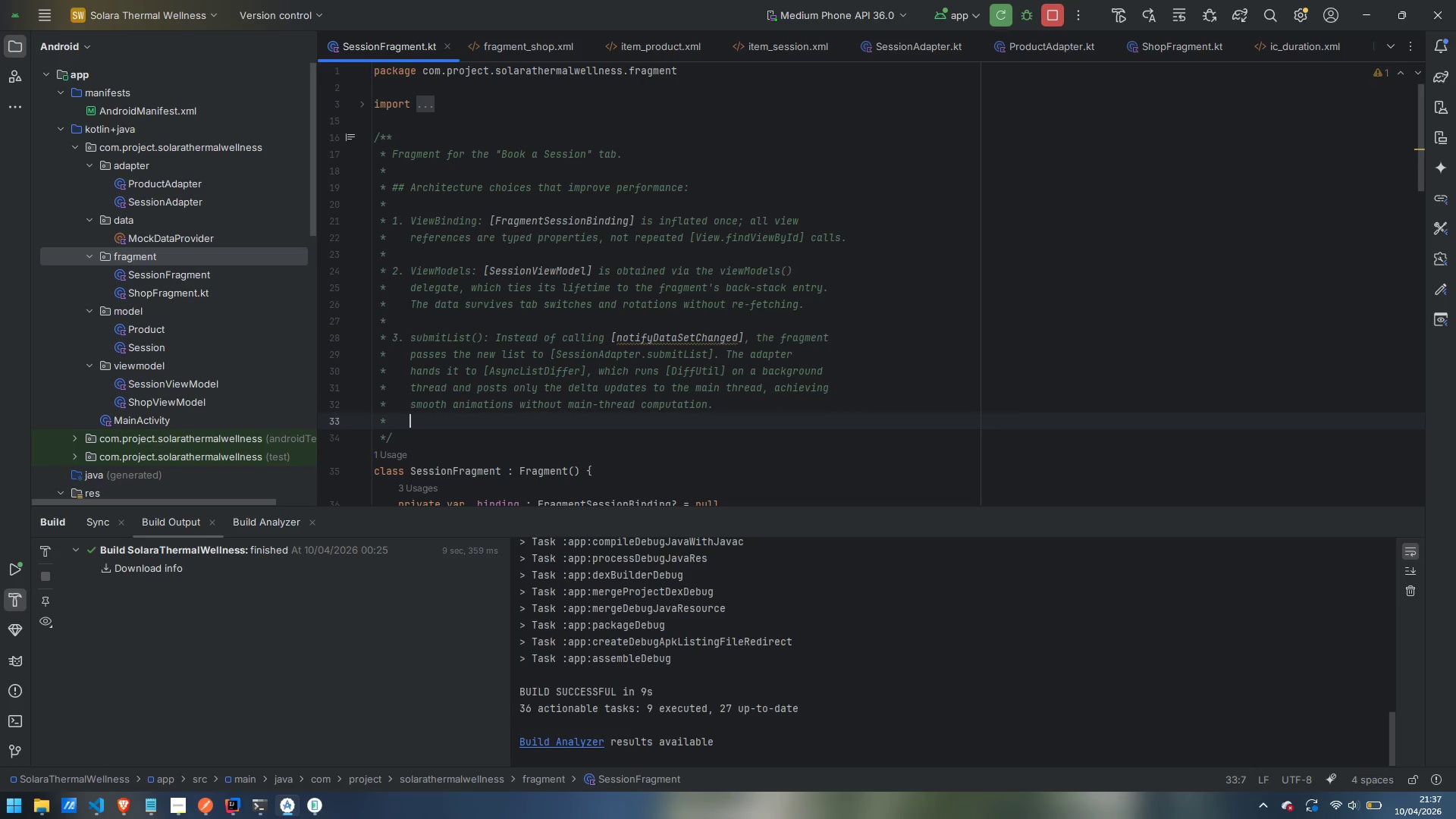 
key(Enter)
 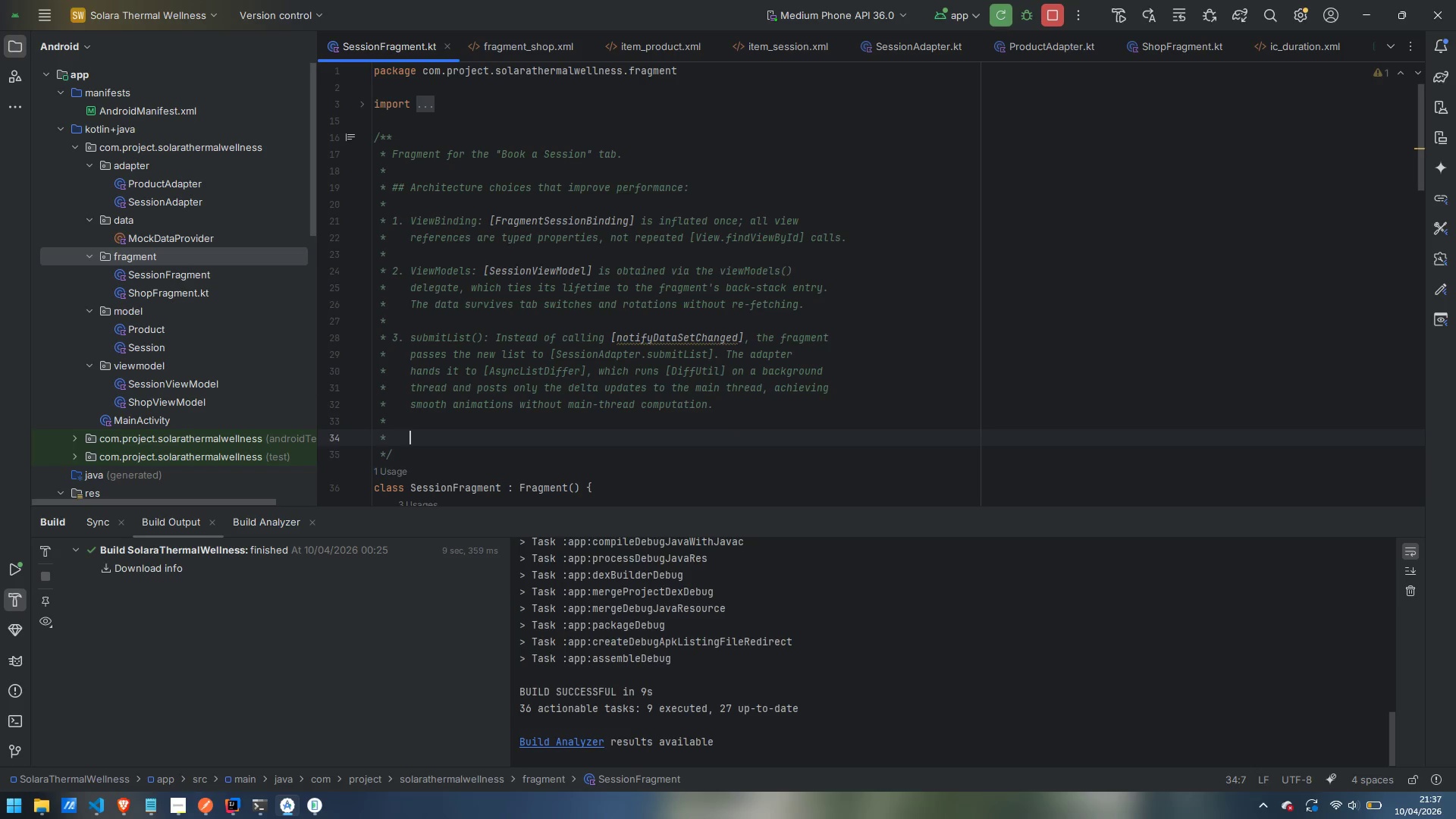 
key(Backspace)
 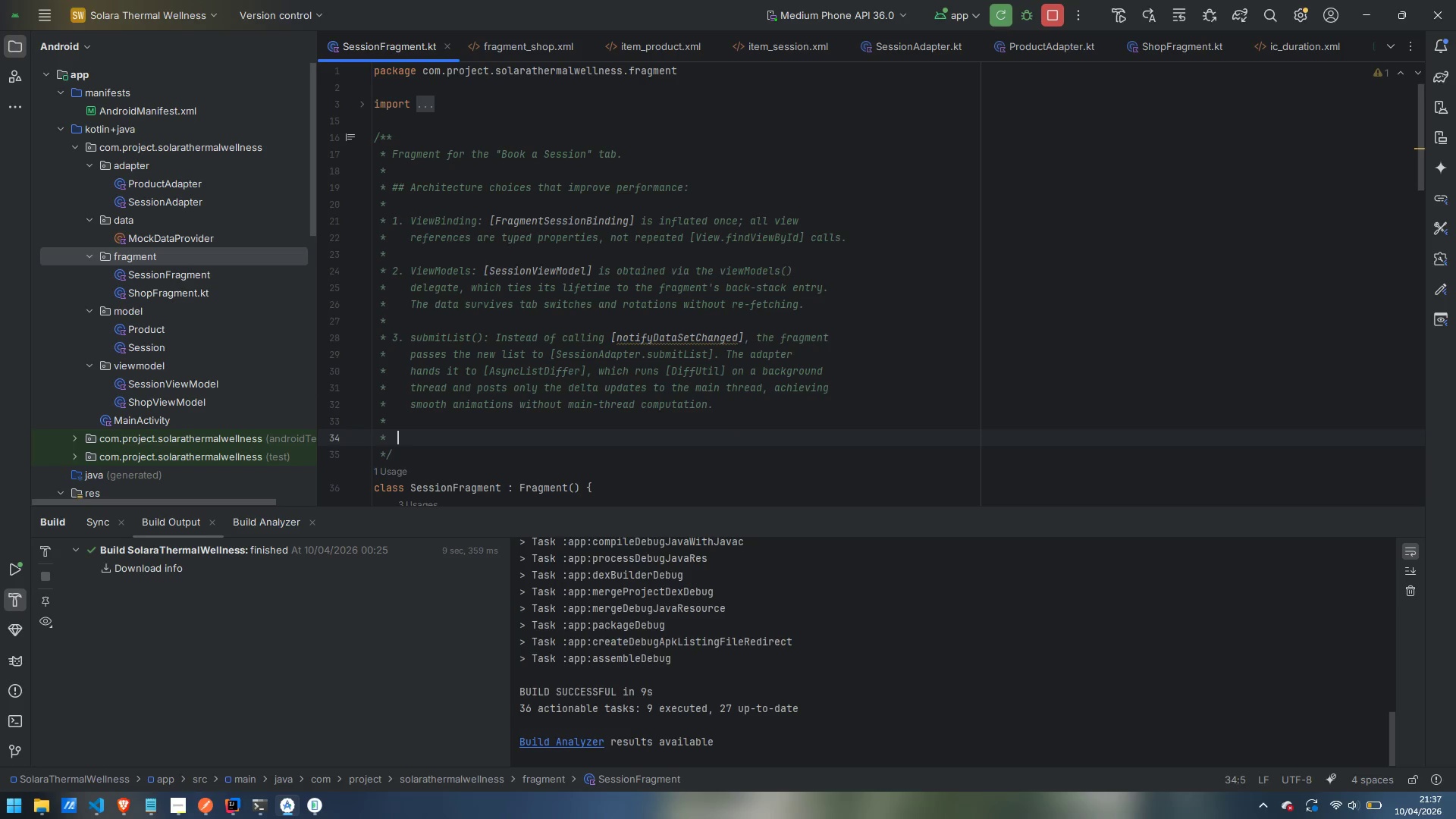 
key(Backspace)
 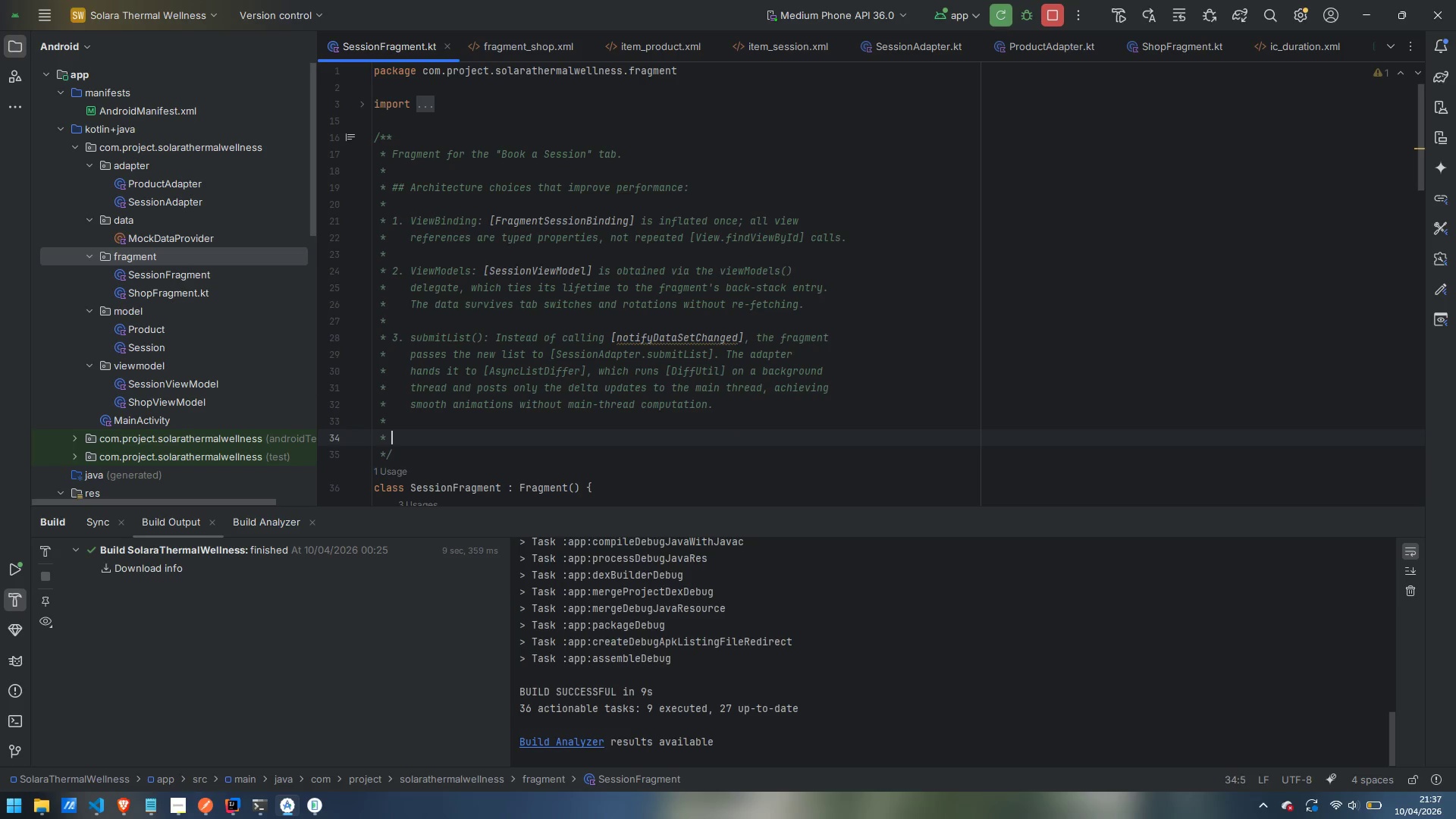 
key(Backspace)
 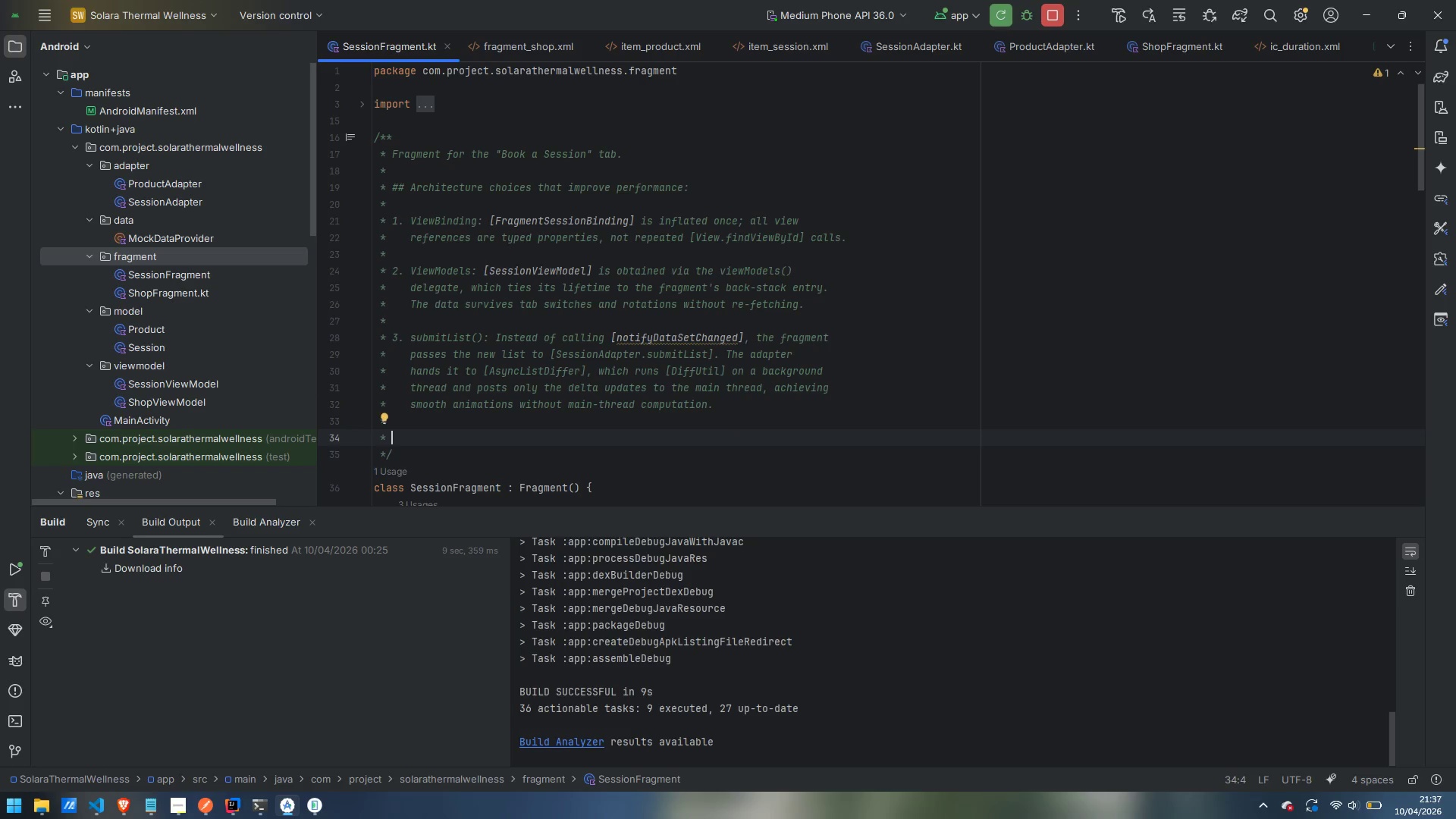 
key(4)
 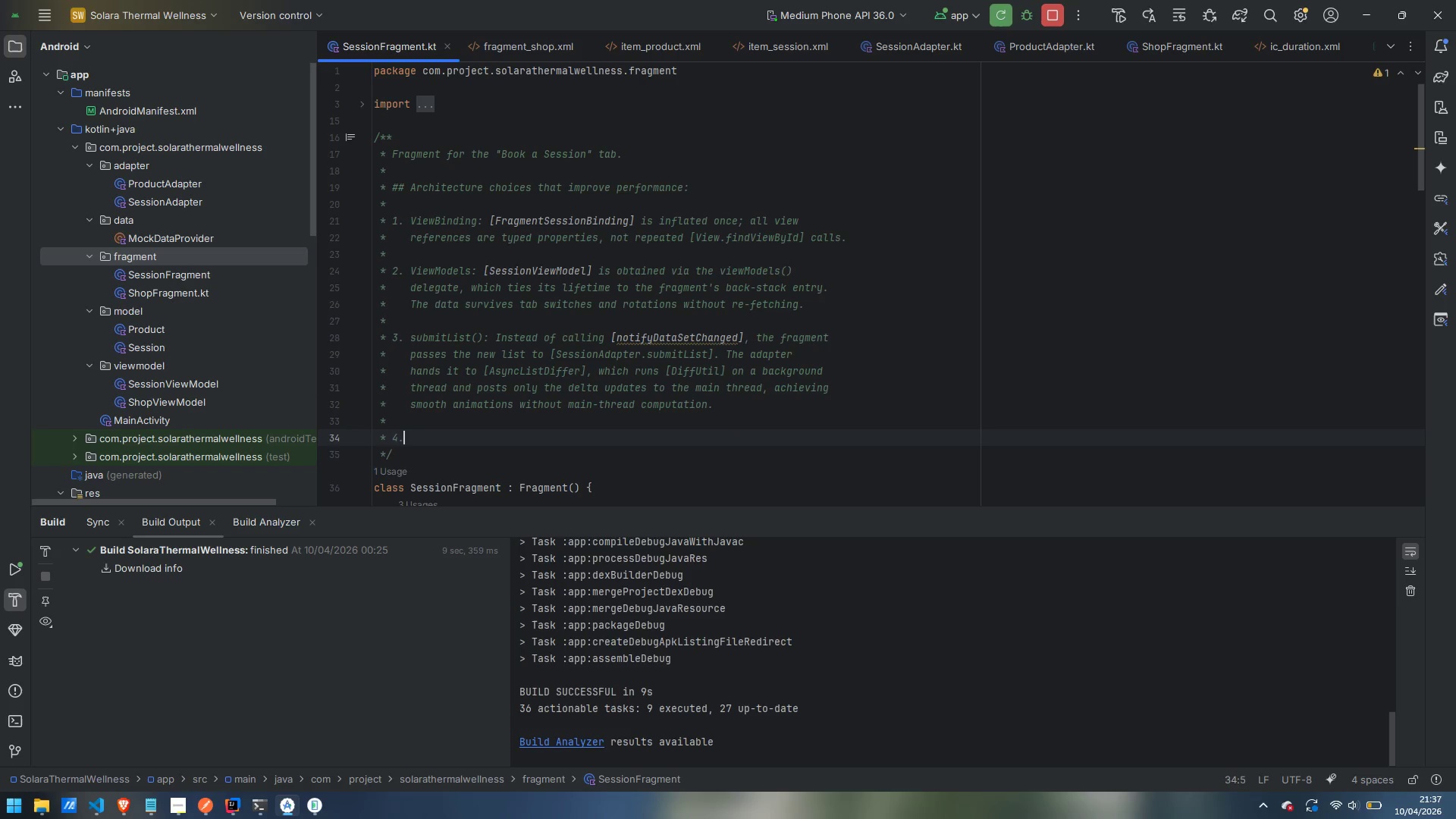 
key(Period)
 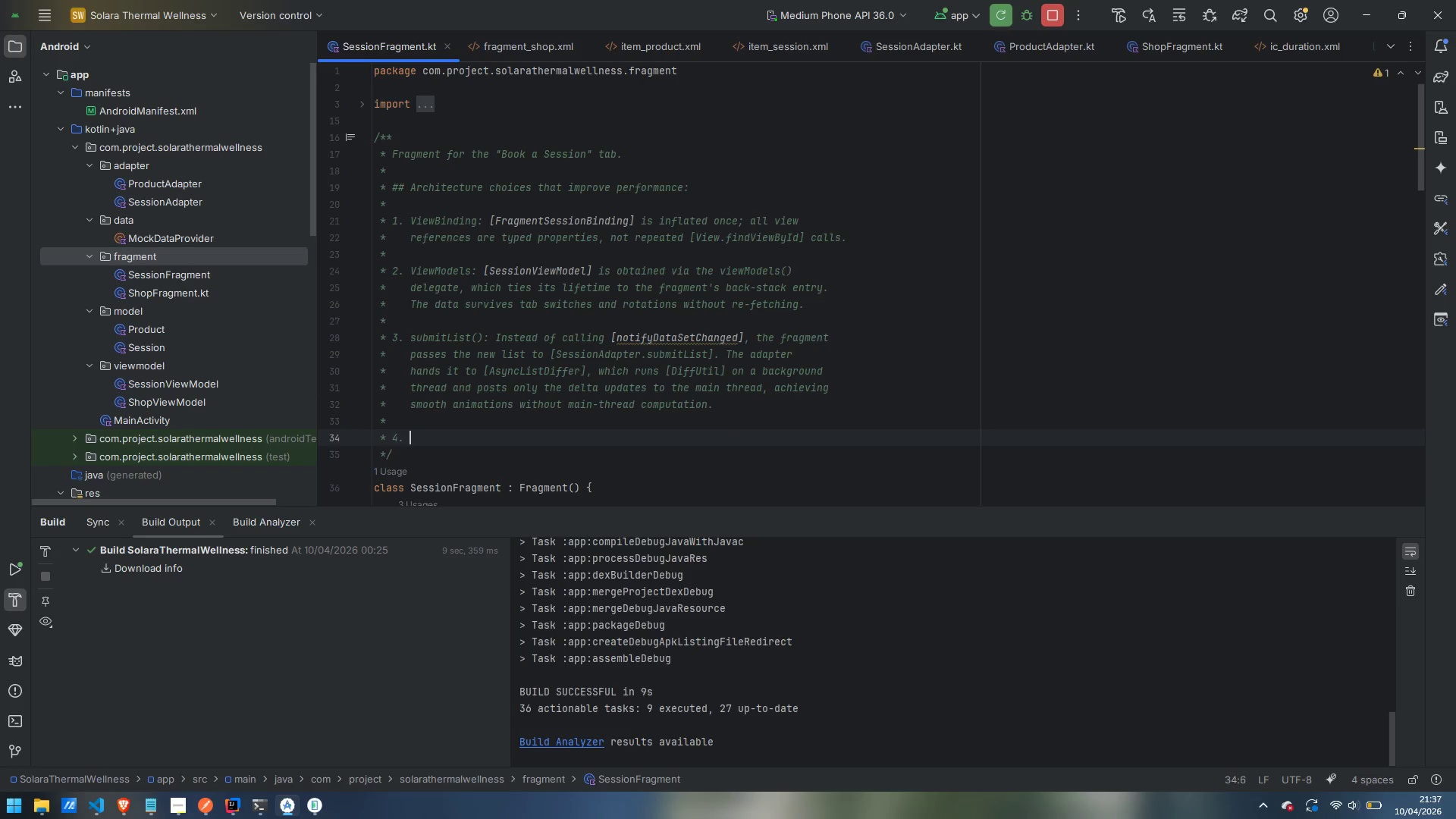 
key(Space)
 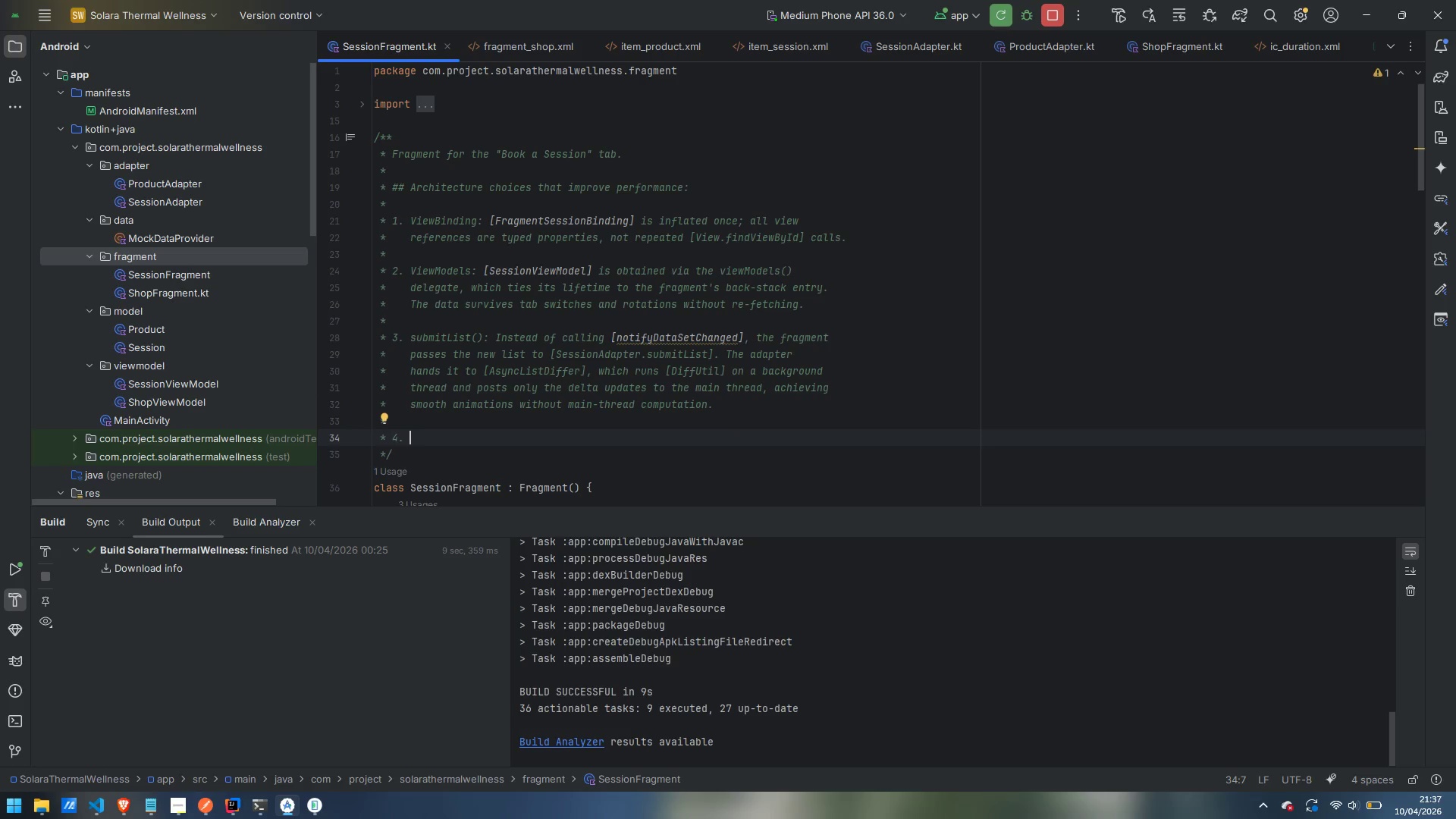 
type(Pull-to-Refresh: [Swipe)
 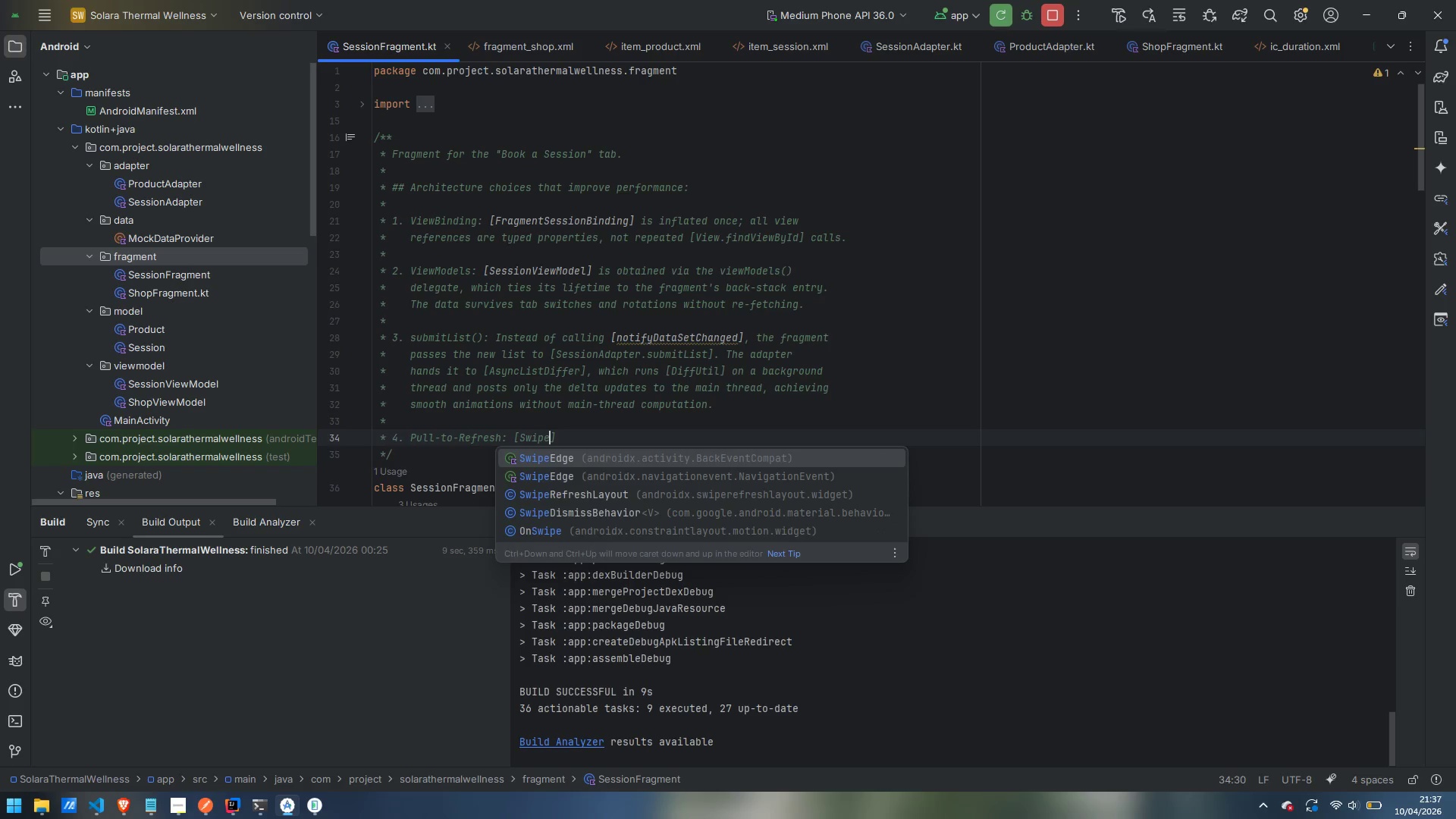 
 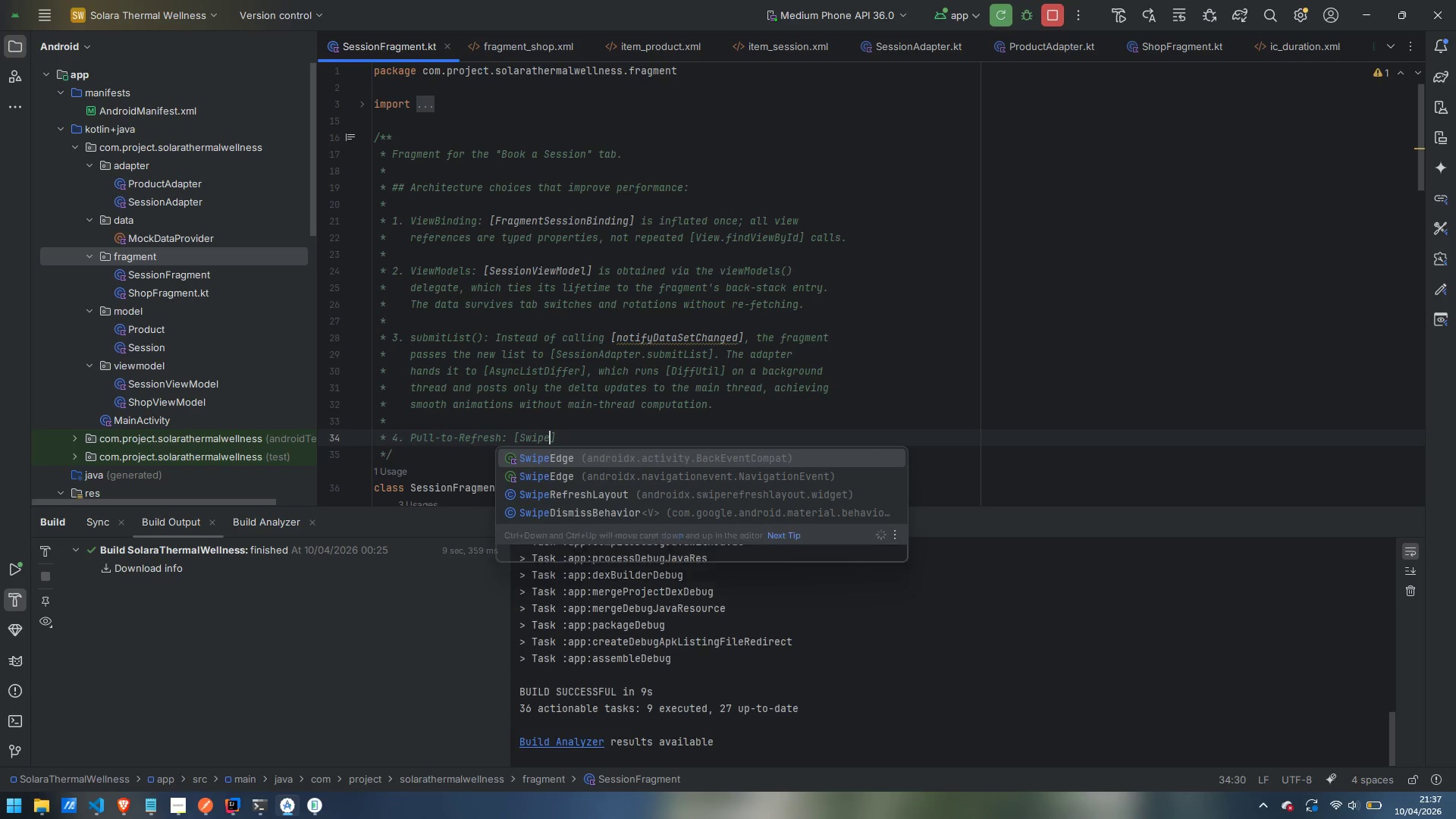 
hold_key(key=ShiftLeft, duration=0.64)
 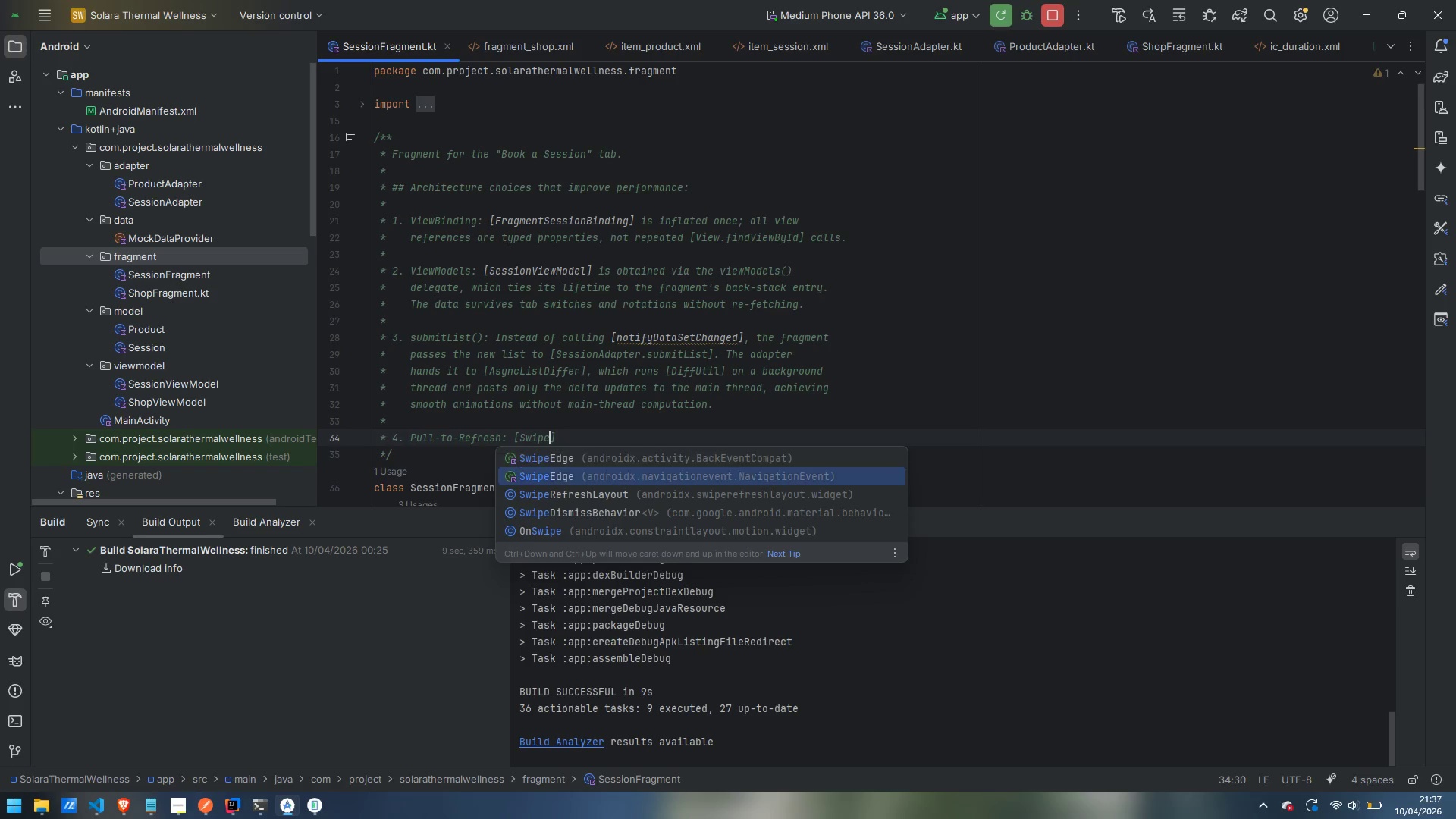 
key(ArrowDown)
 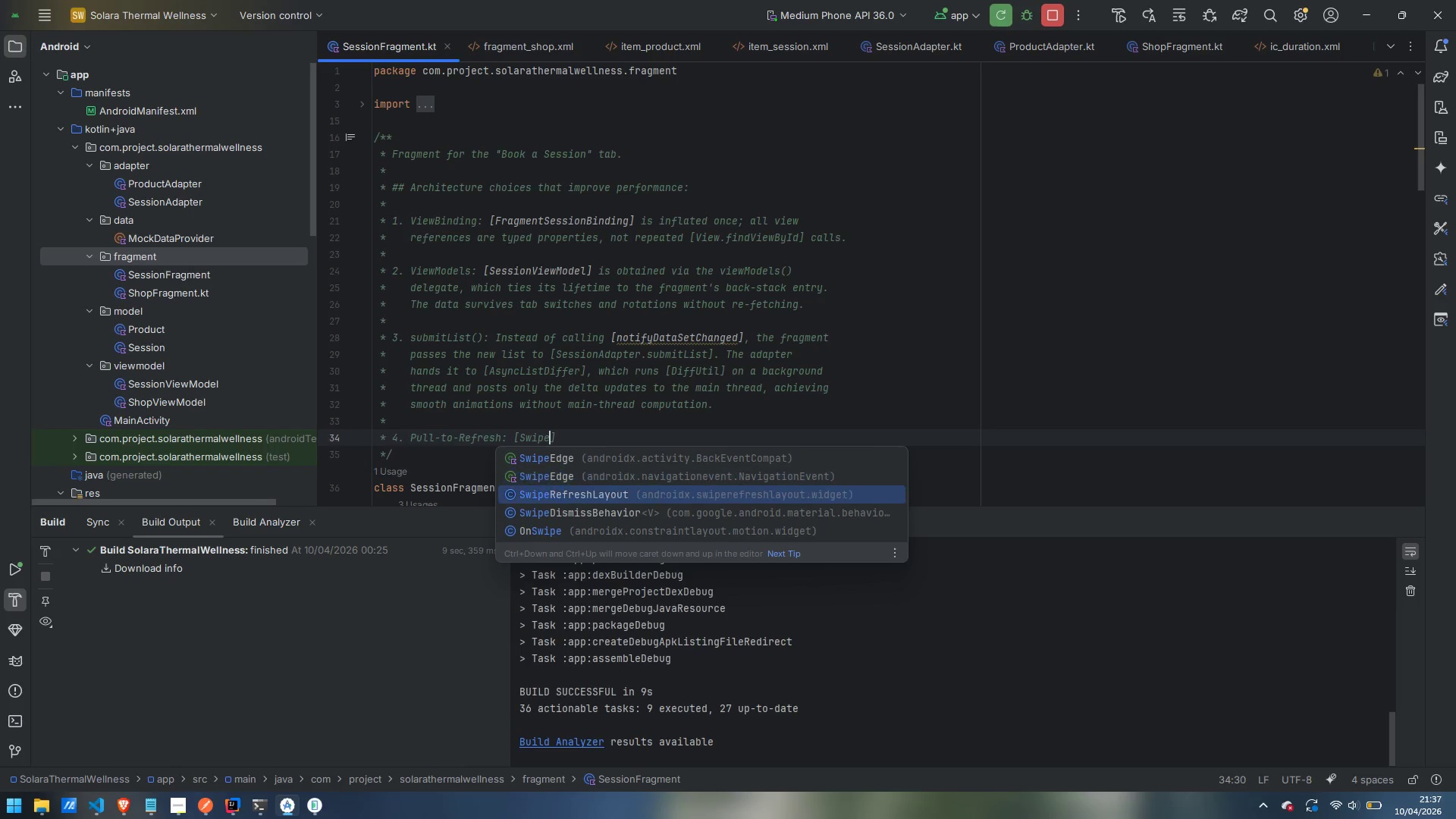 
key(ArrowDown)
 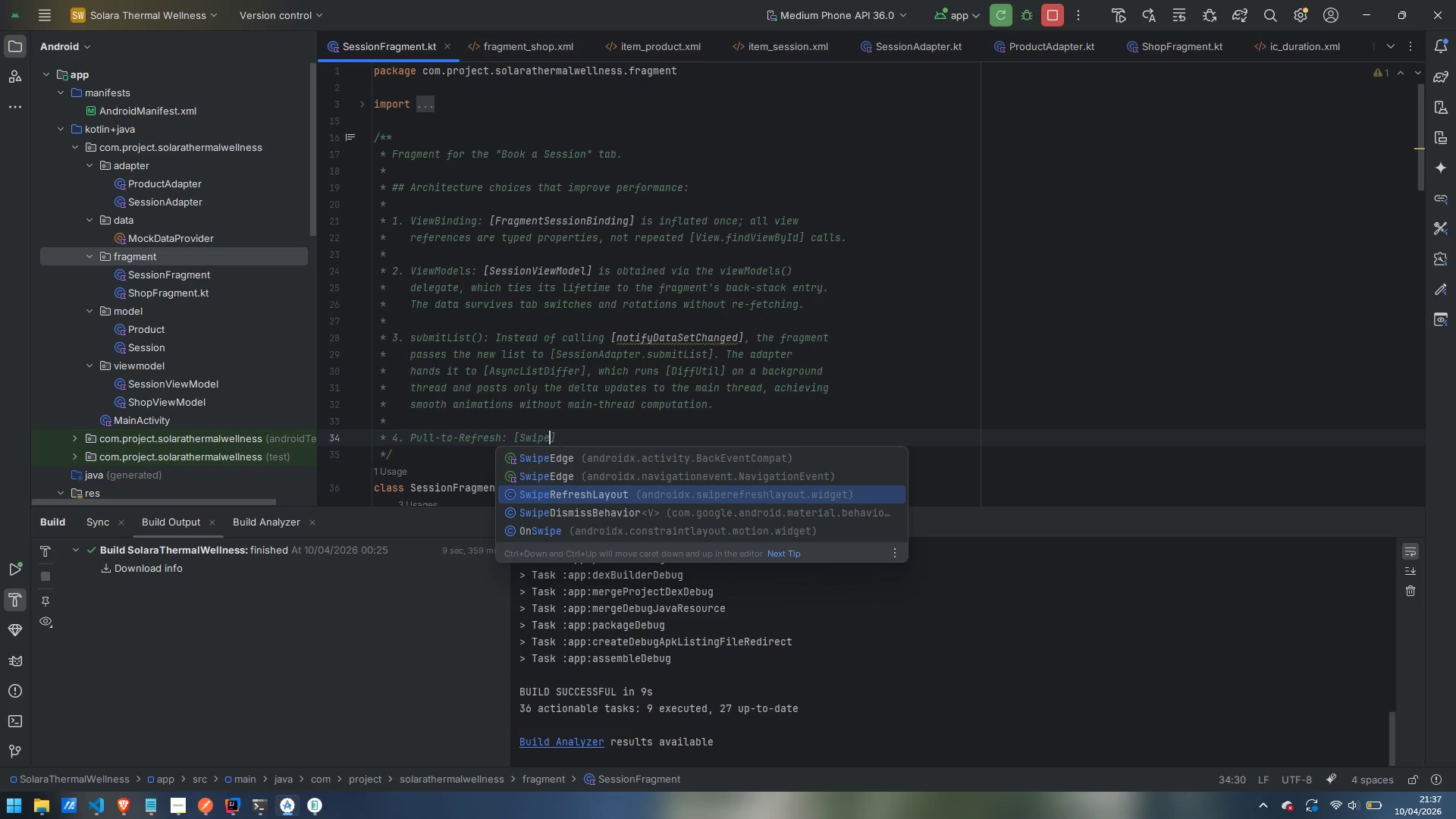 
key(Enter)
 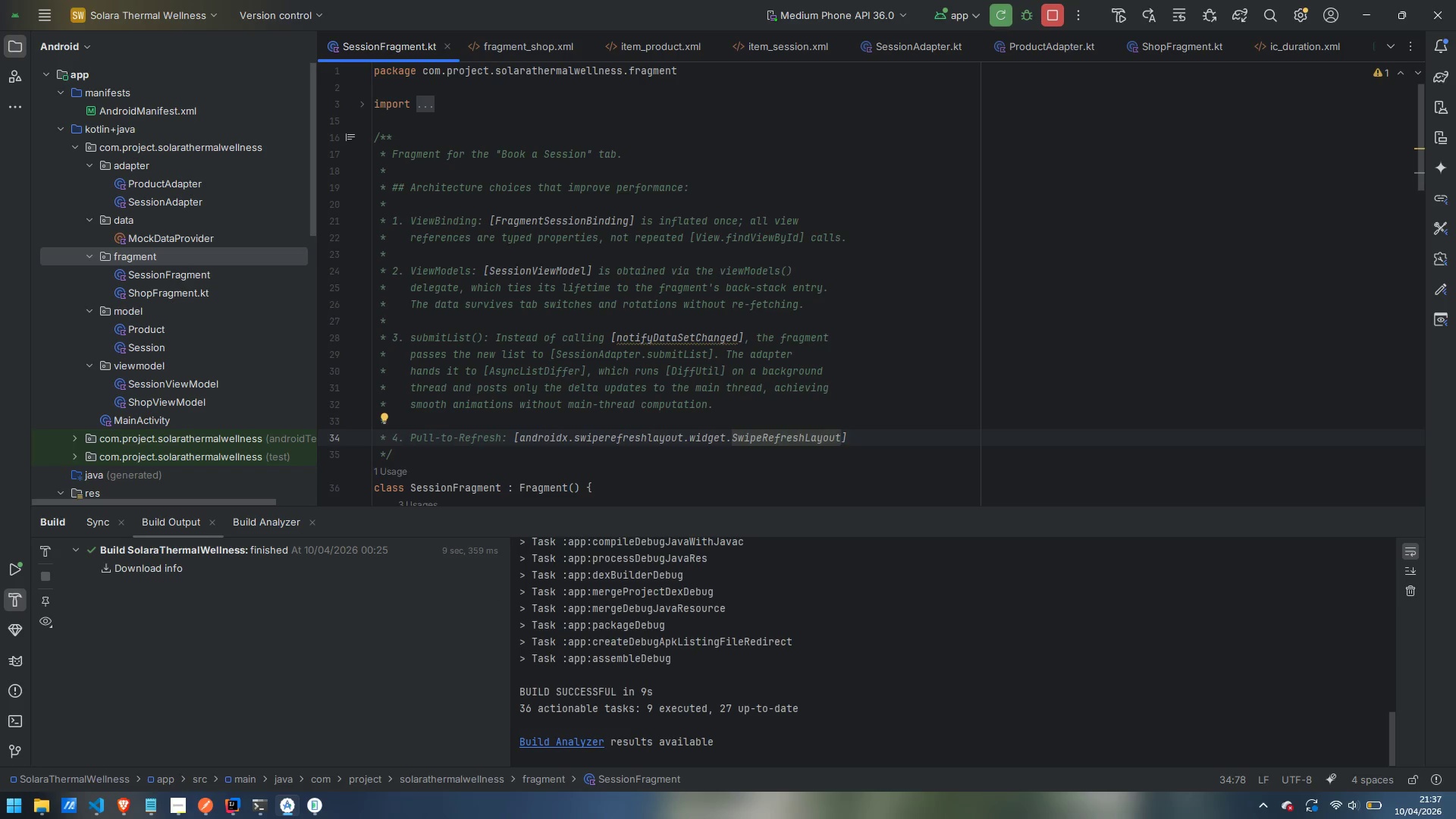 
key(ArrowRight)
 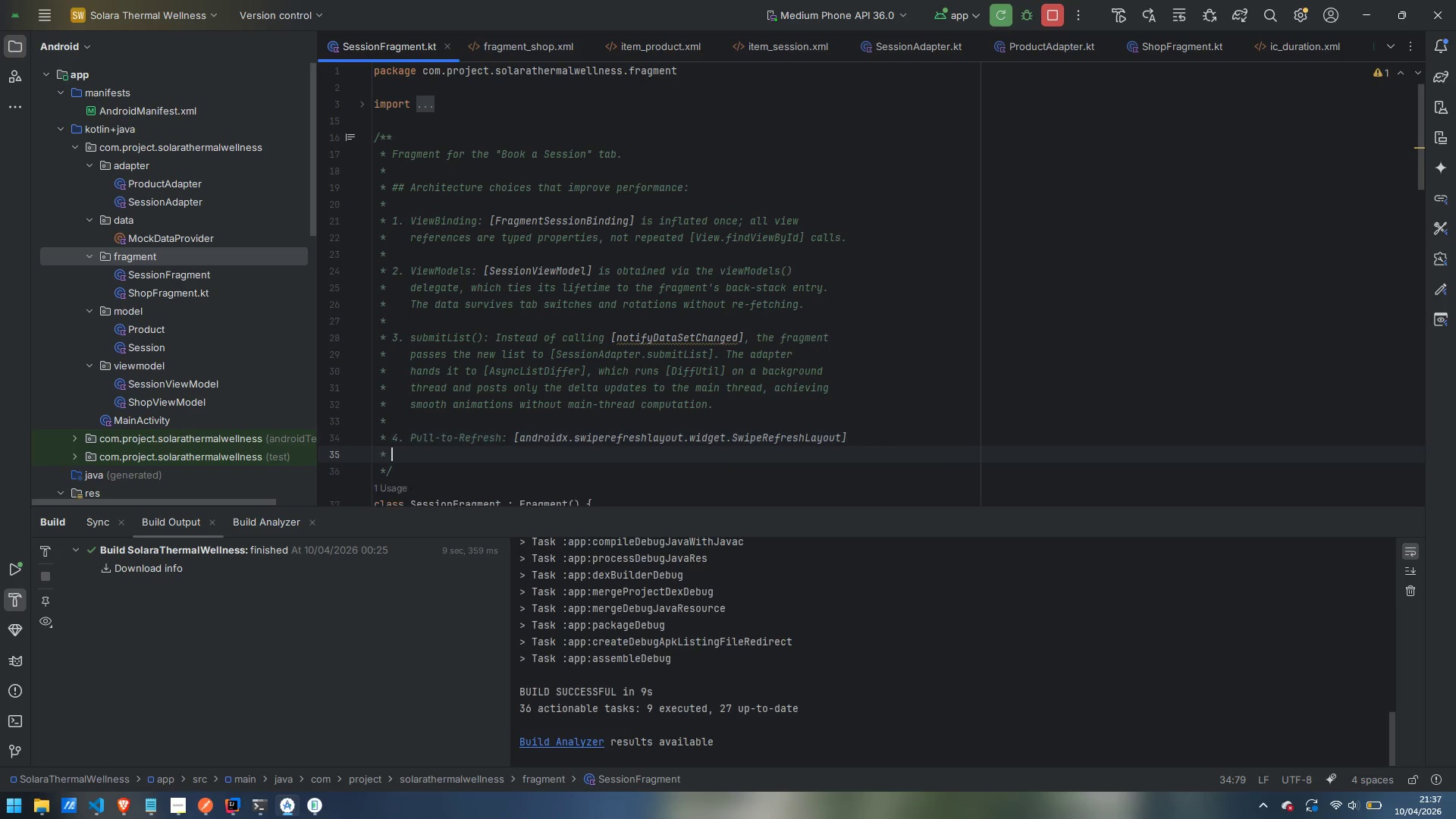 
key(Enter)
 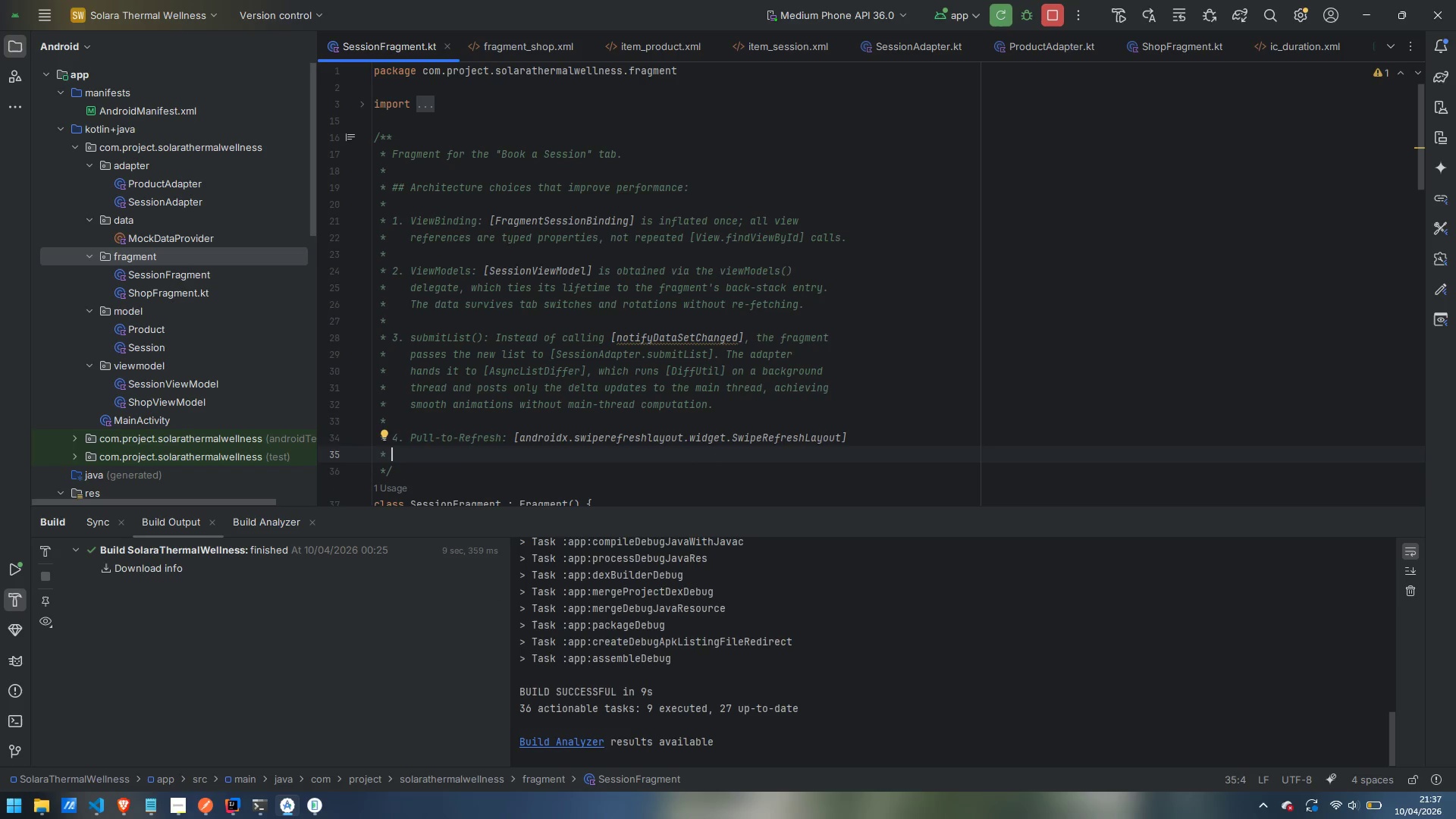 
key(Tab)
key(Tab)
key(Backspace)
key(Backspace)
type(triggers [ )
key(Backspace)
type([)
key(Backspace)
type(])
 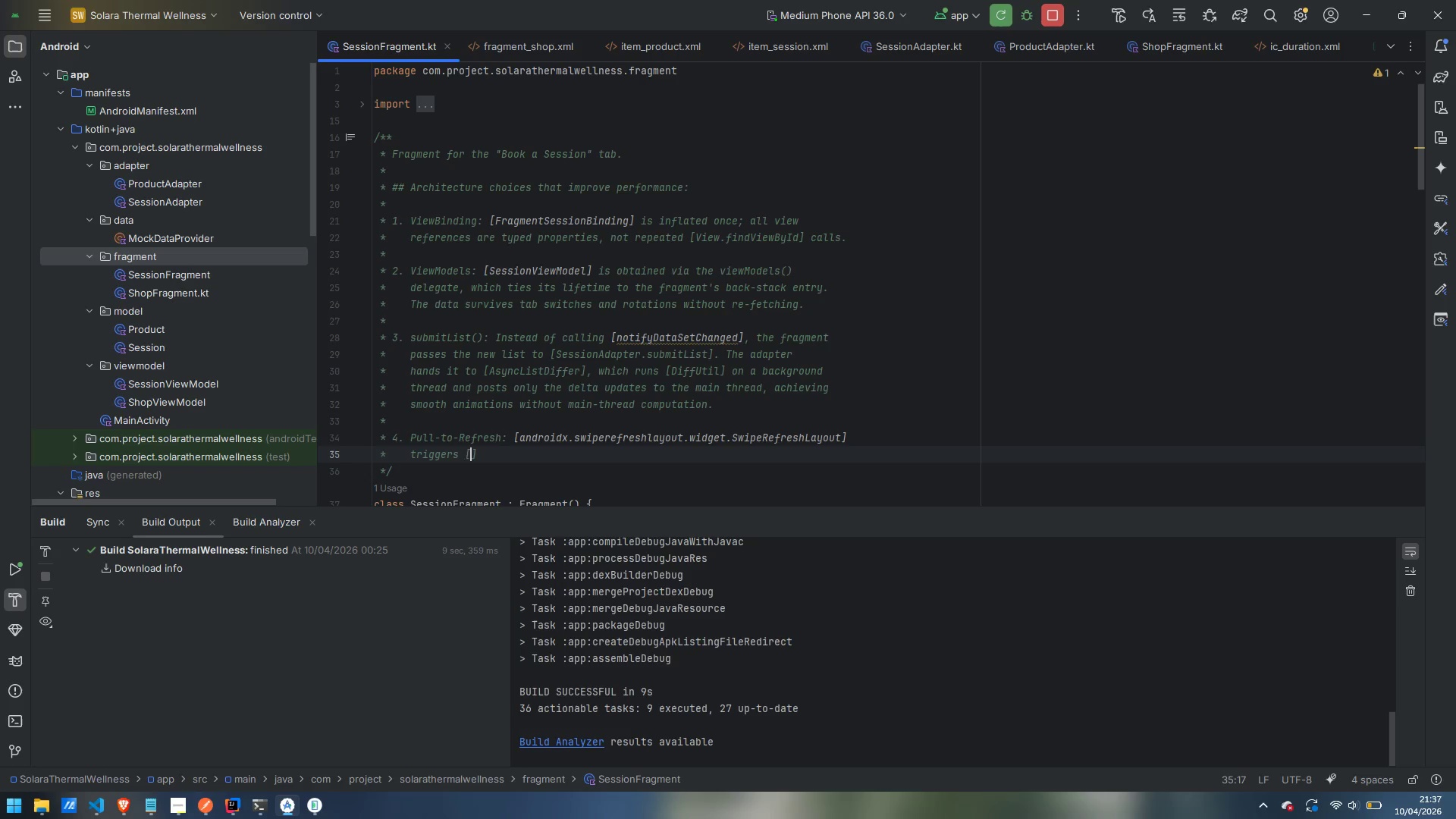 
 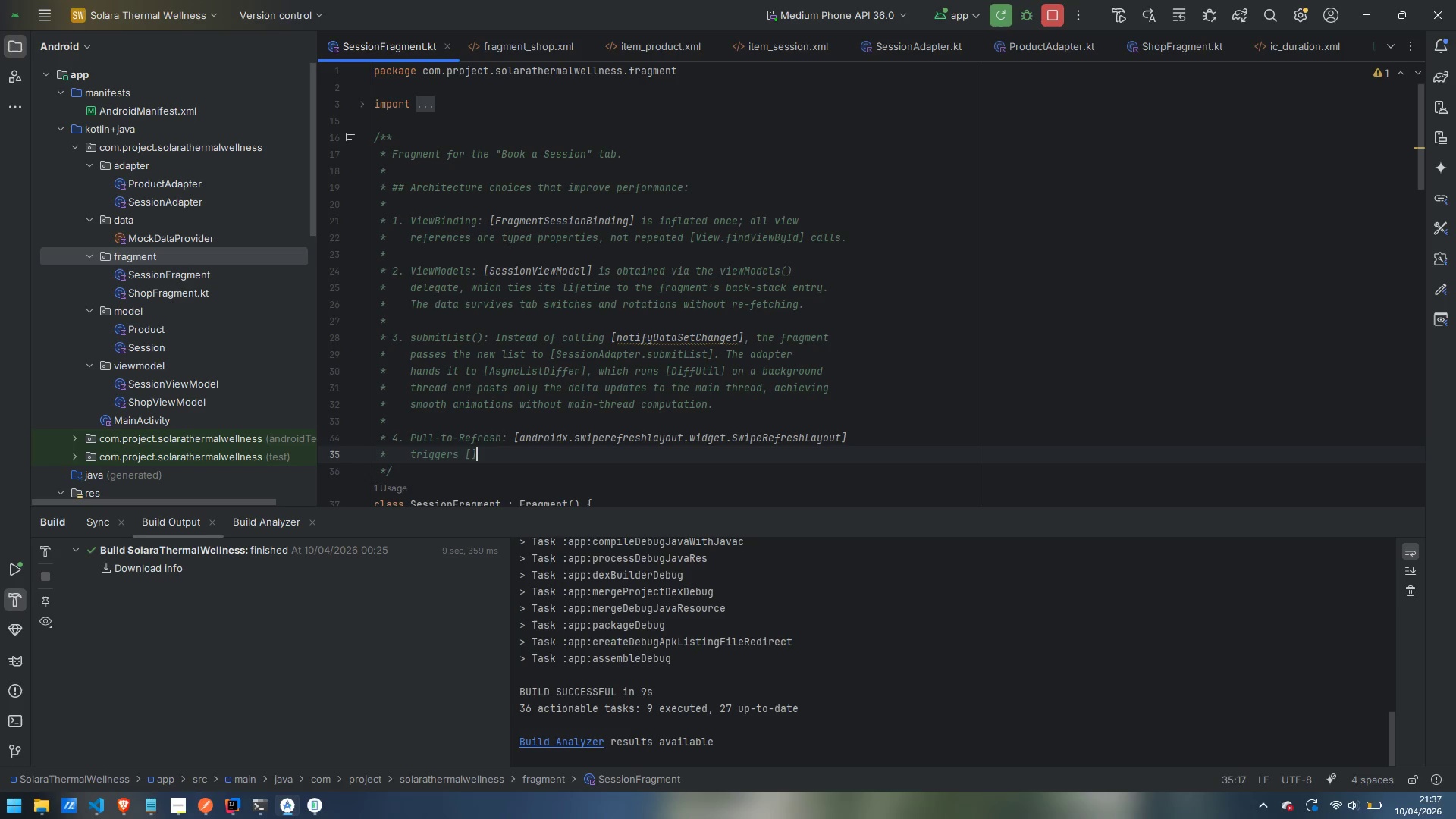 
key(ArrowLeft)
 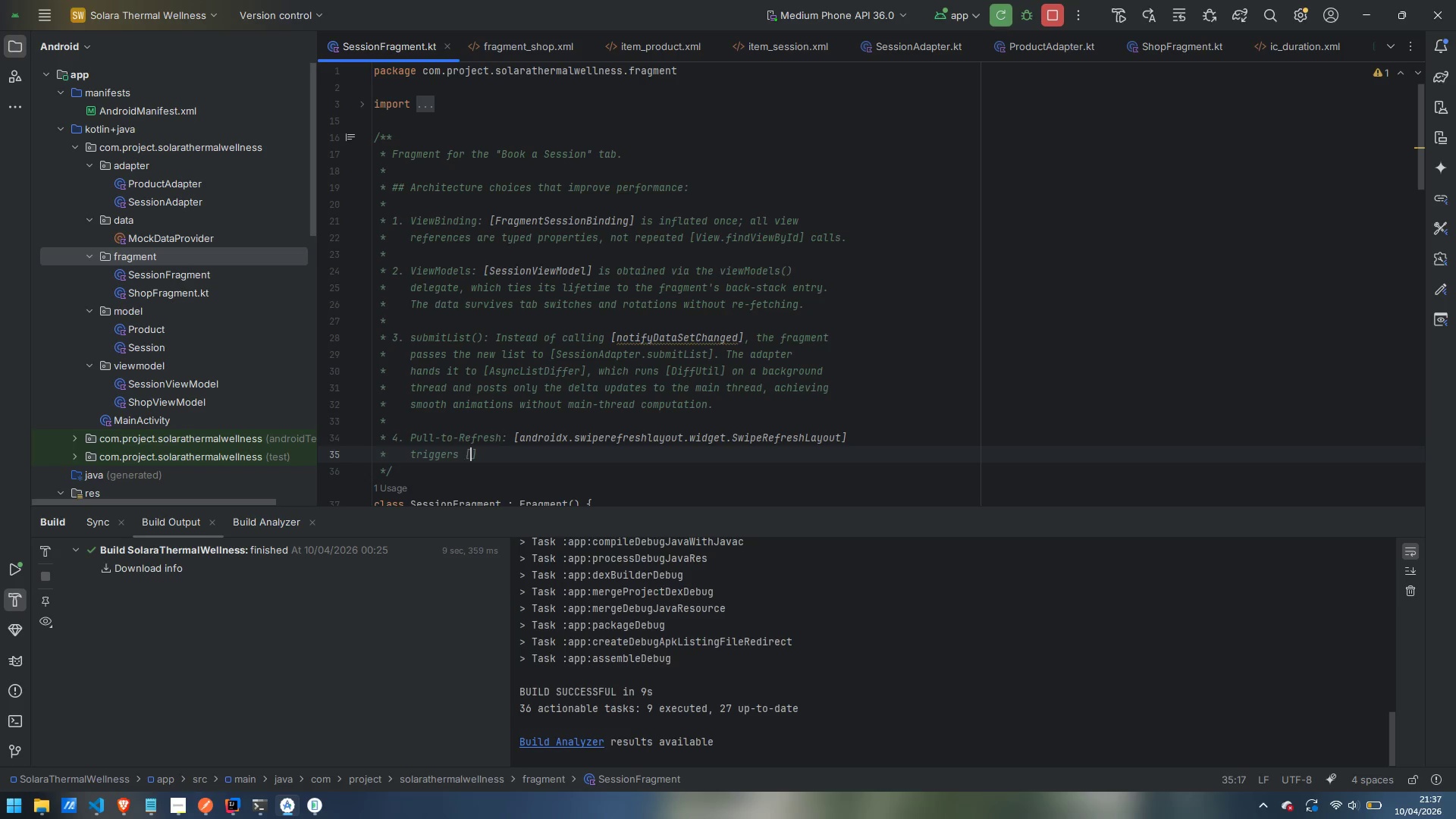 
type(SessionViewModel.loadSessions)
 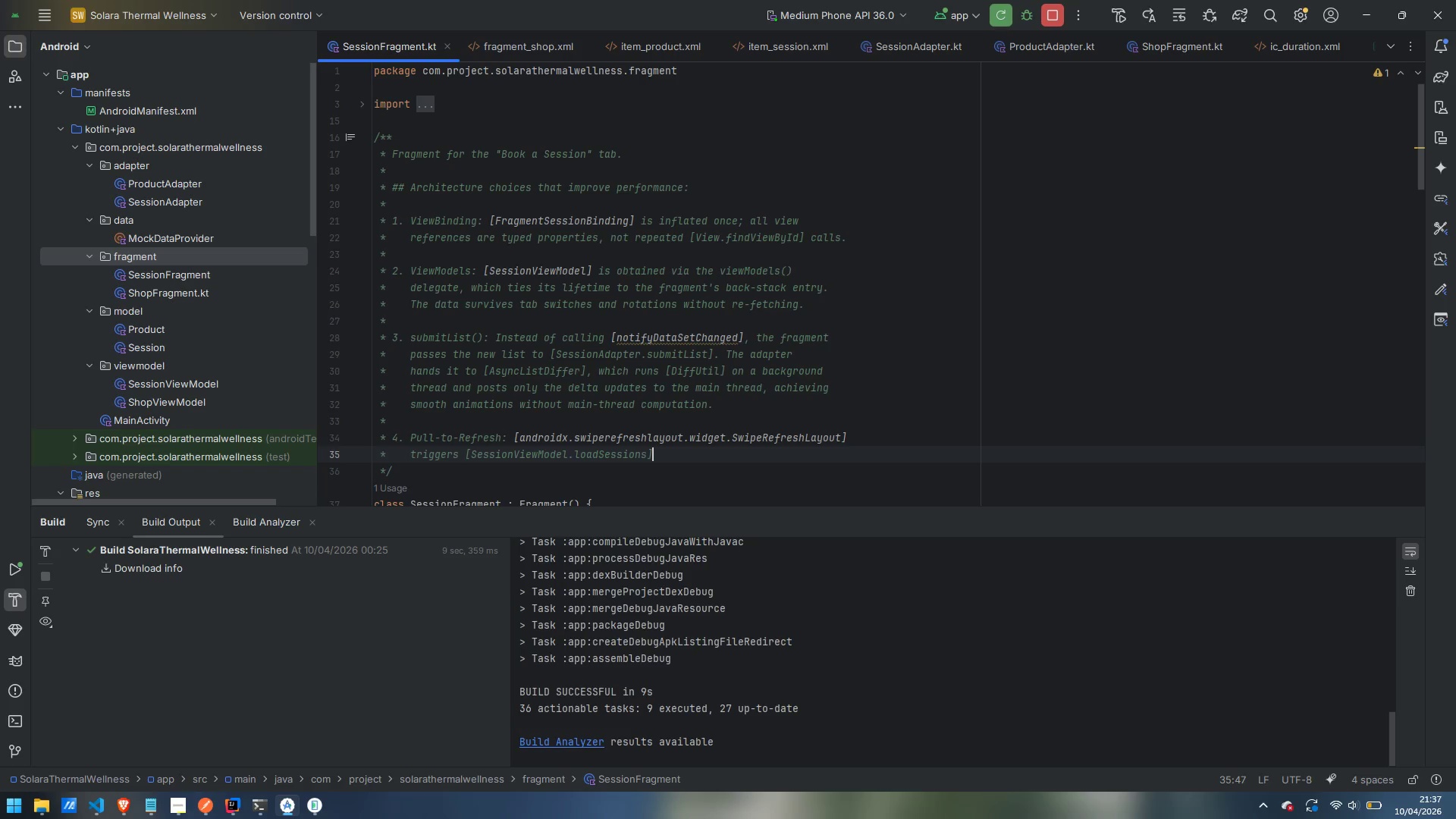 
 